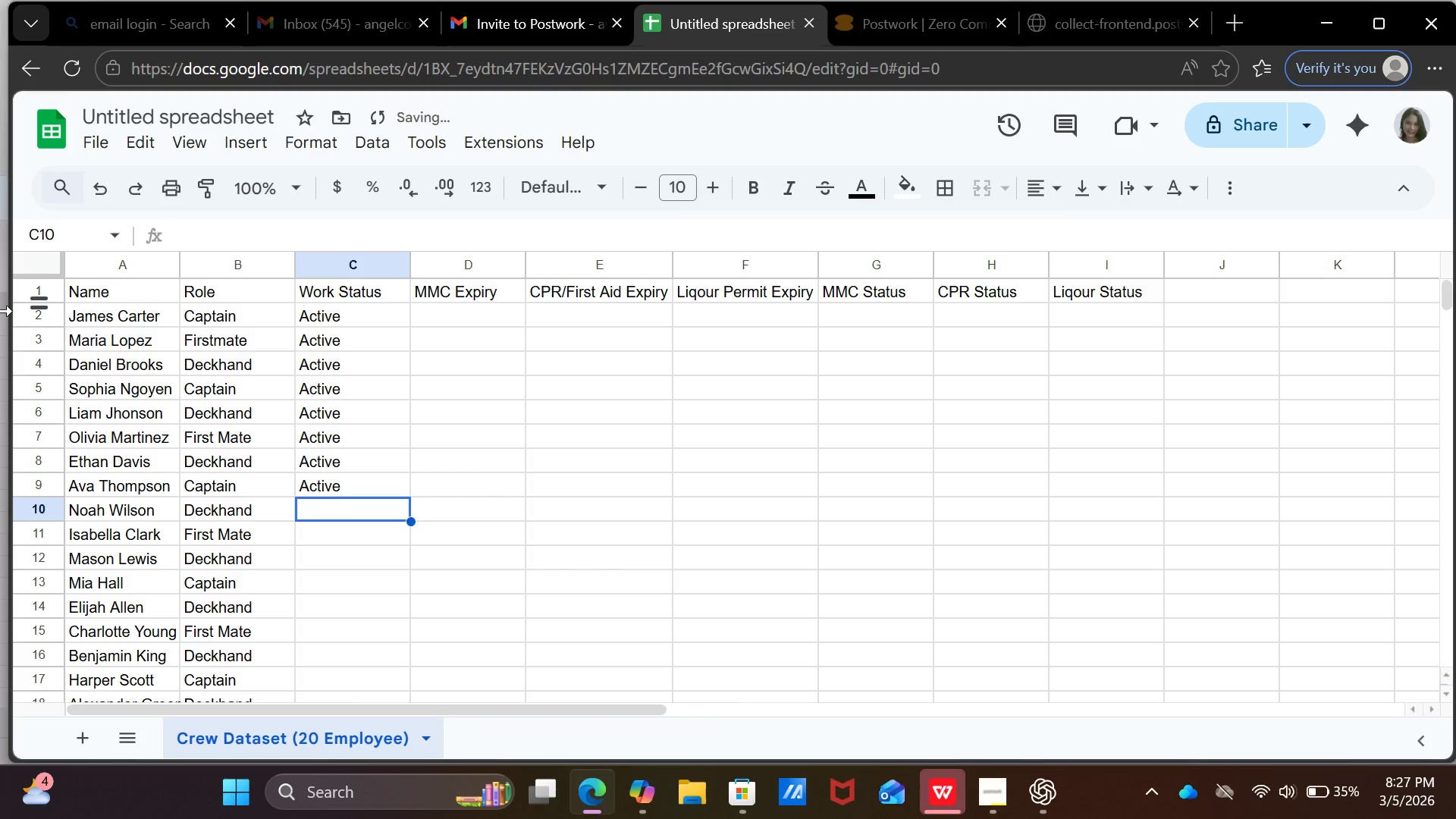 
type(ac)
 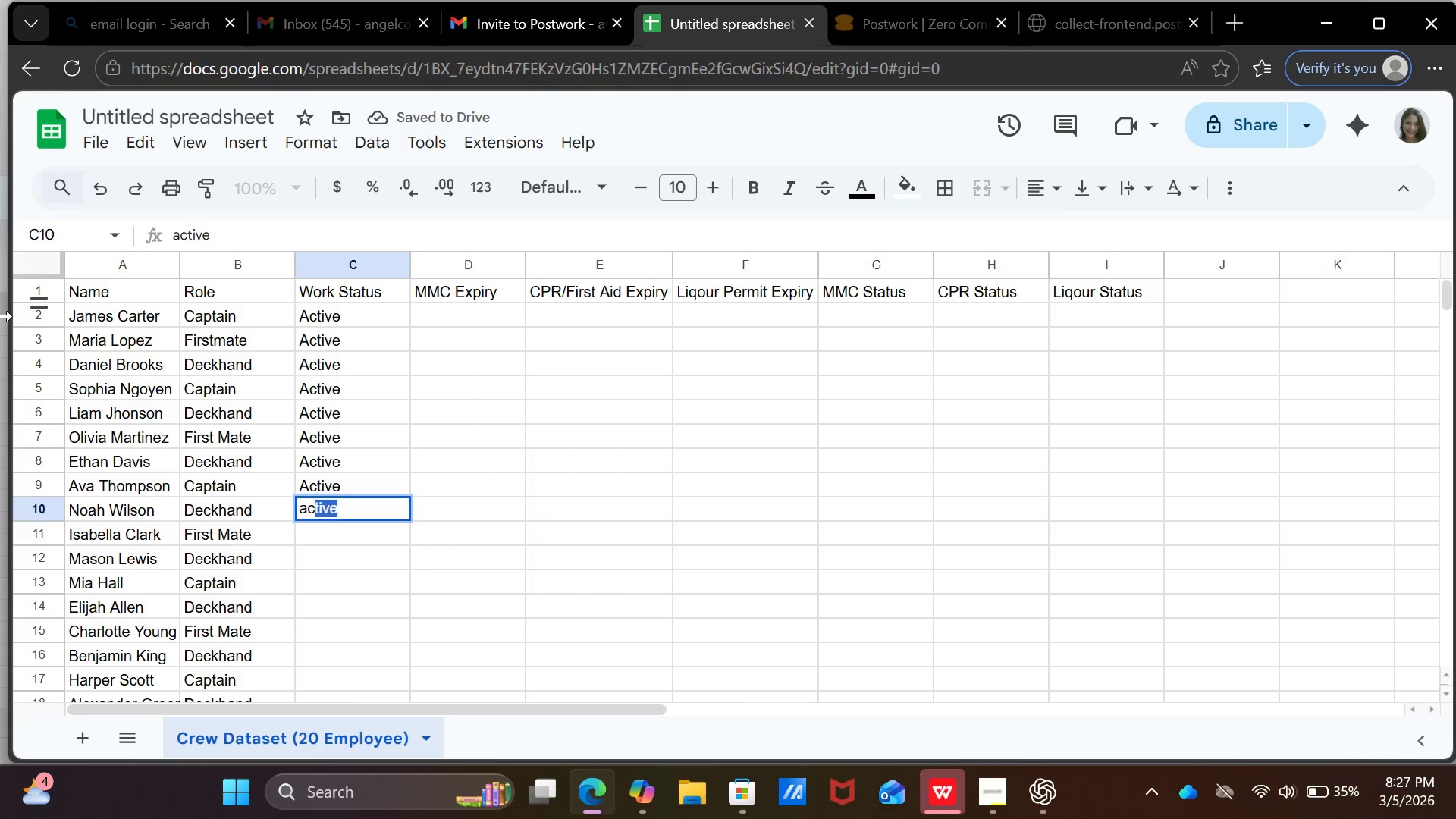 
key(Enter)
 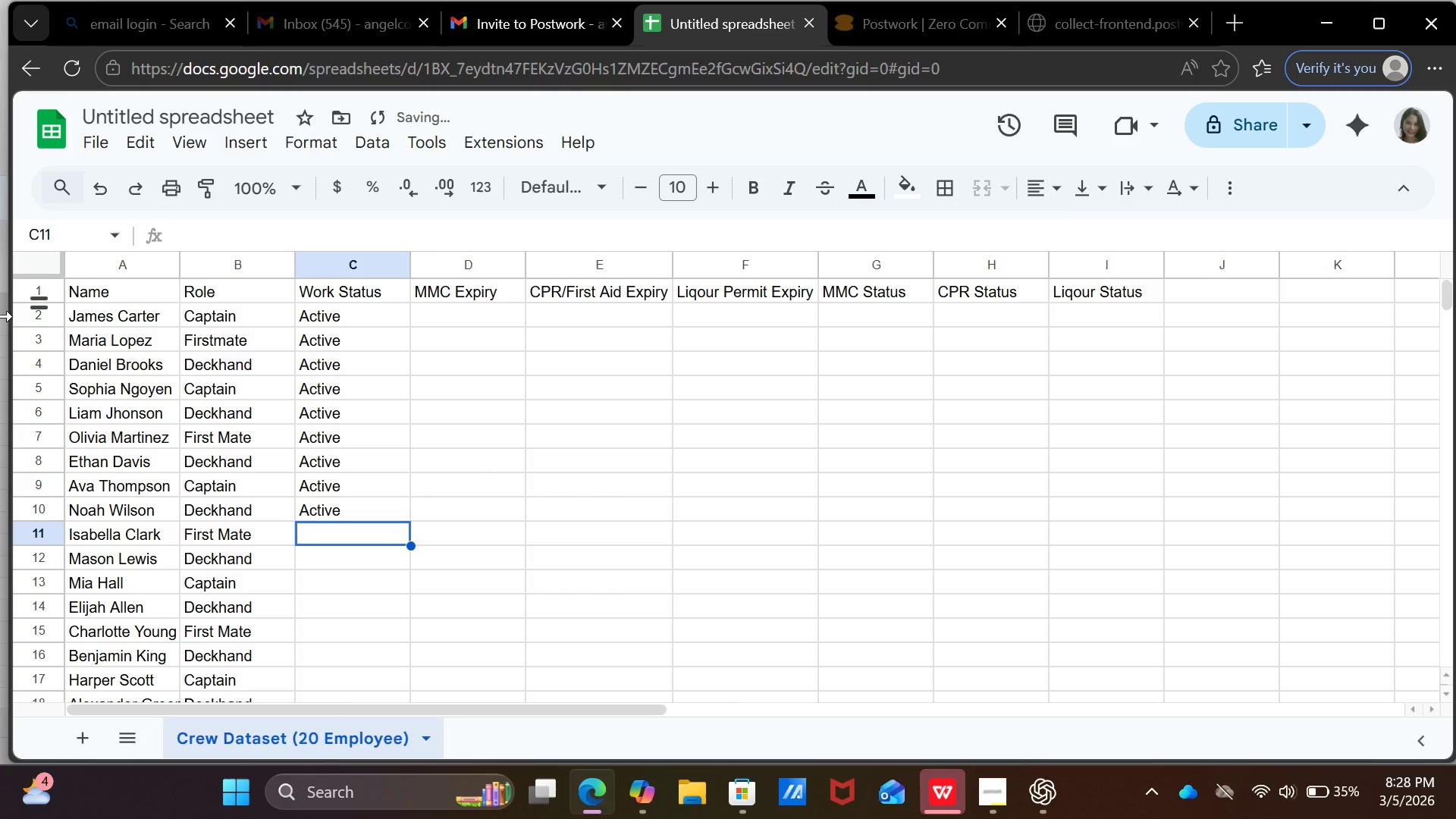 
type(ac)
 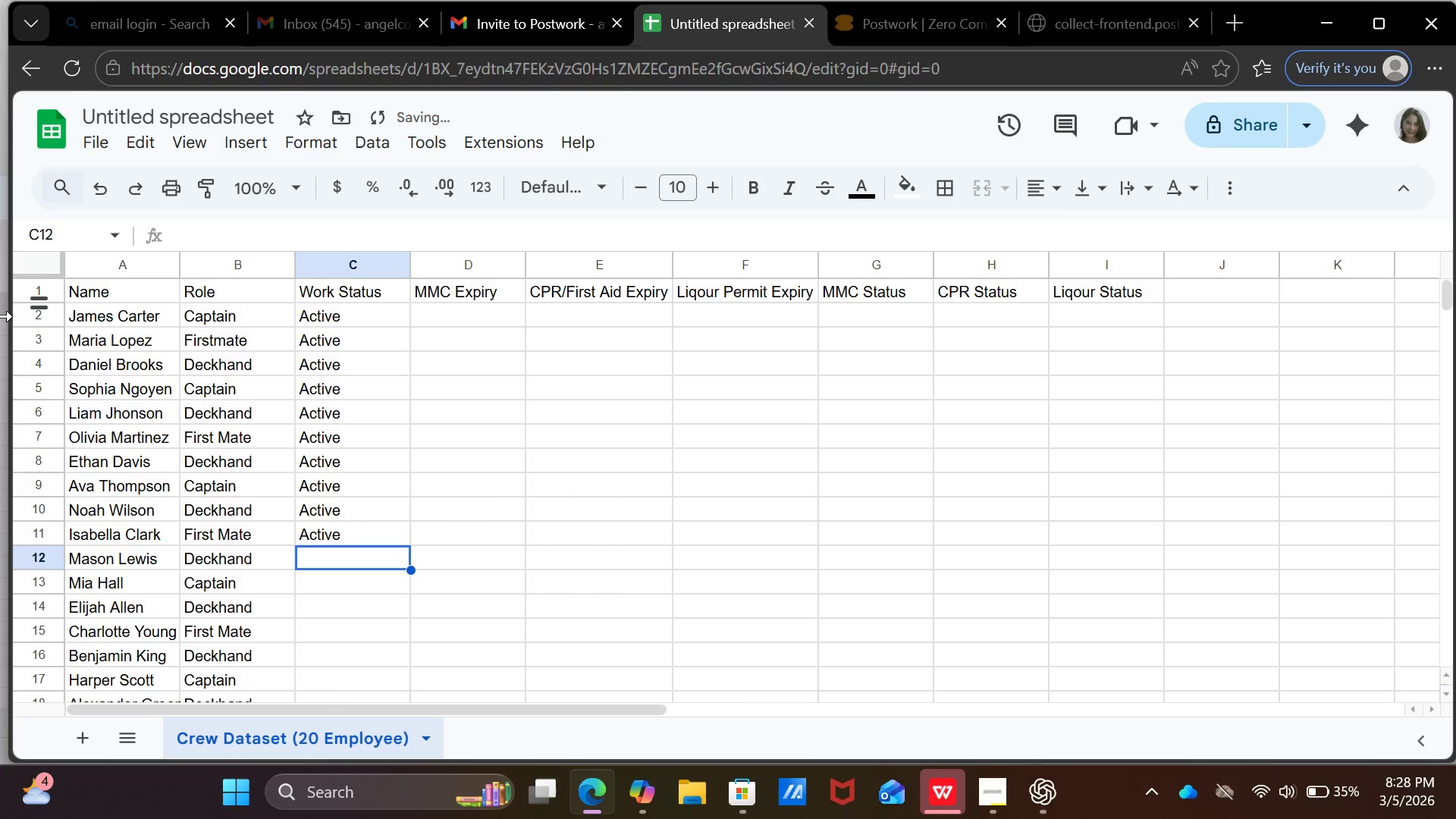 
key(Enter)
 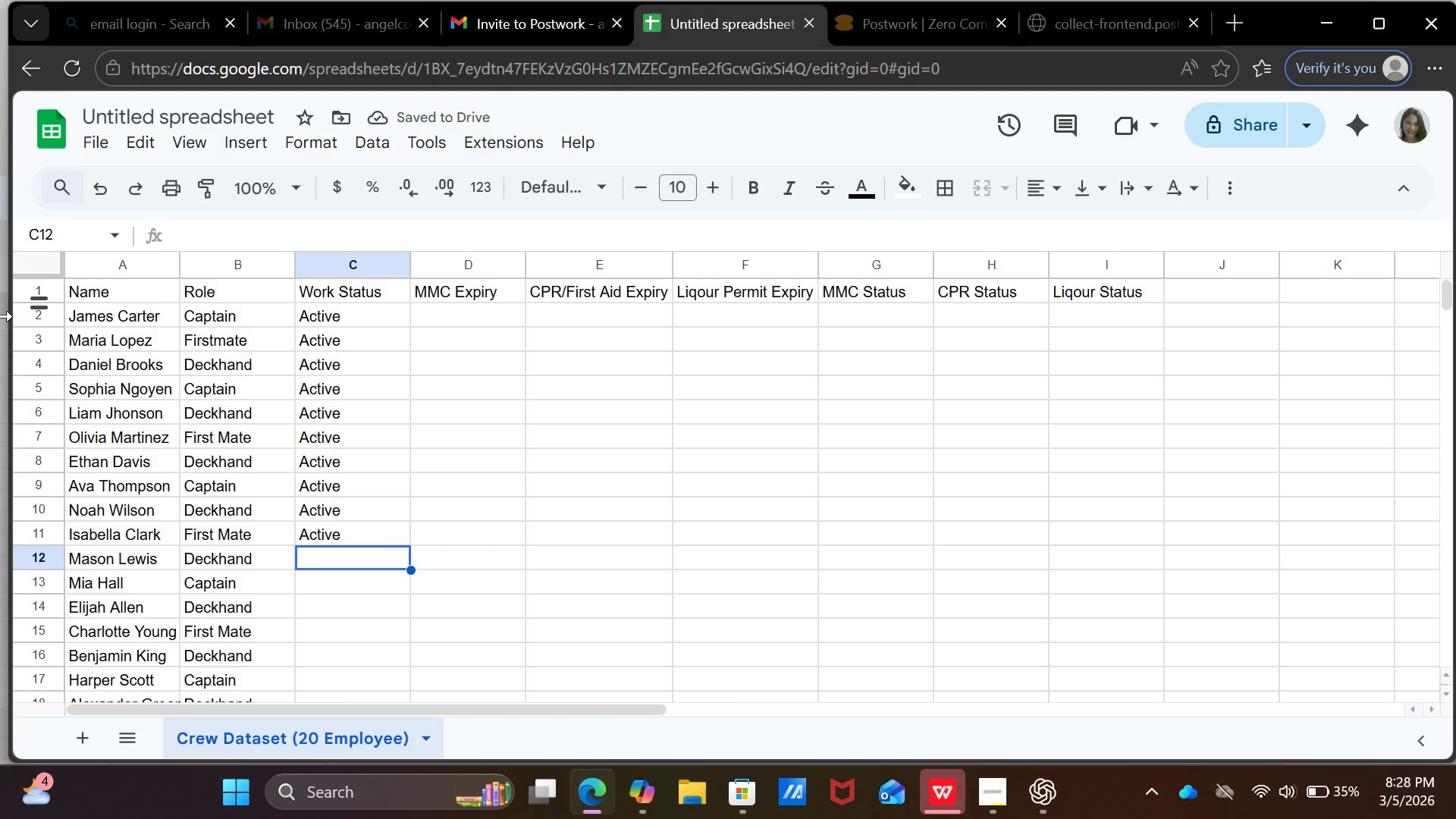 
wait(8.34)
 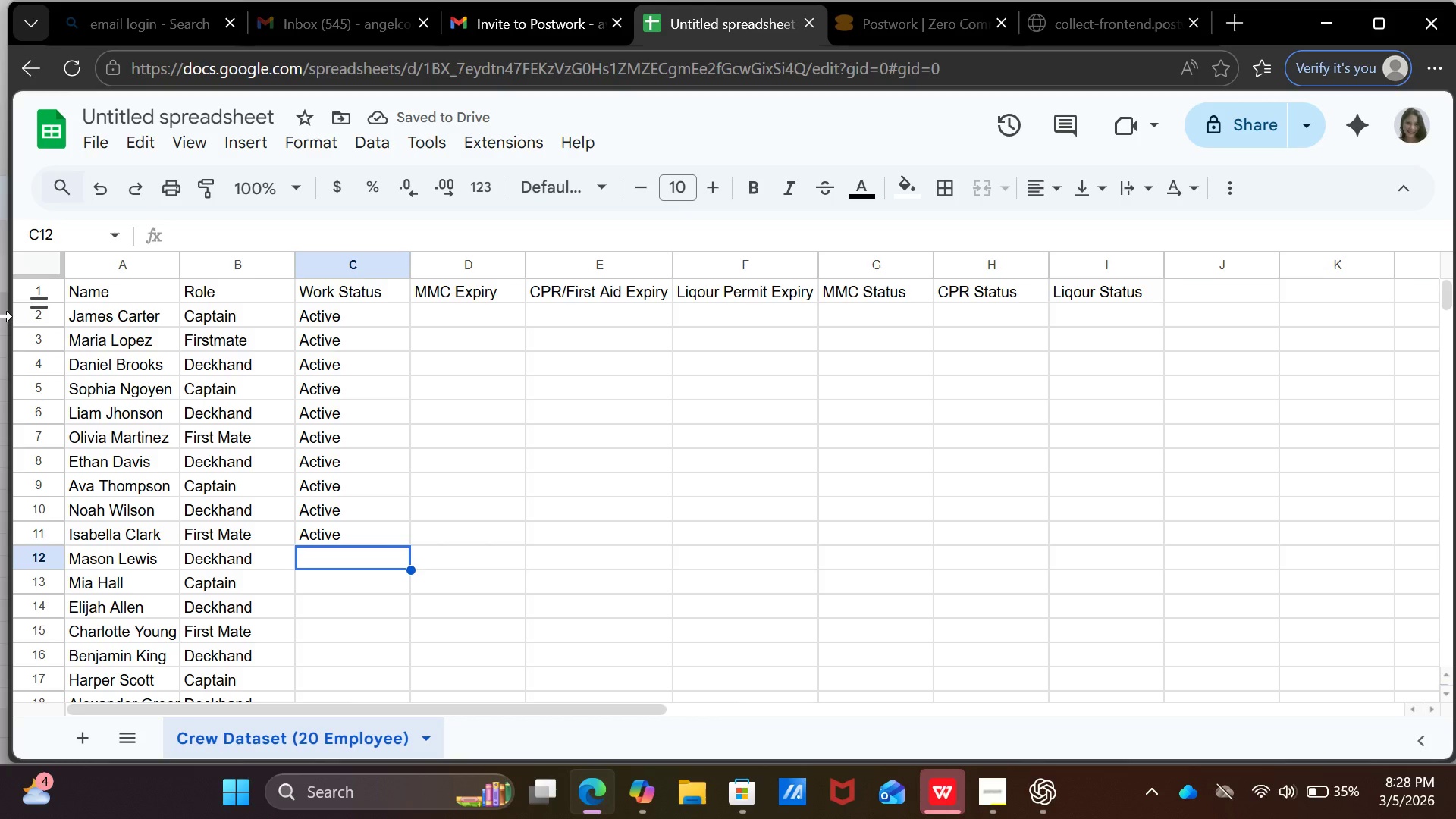 
type(ac)
 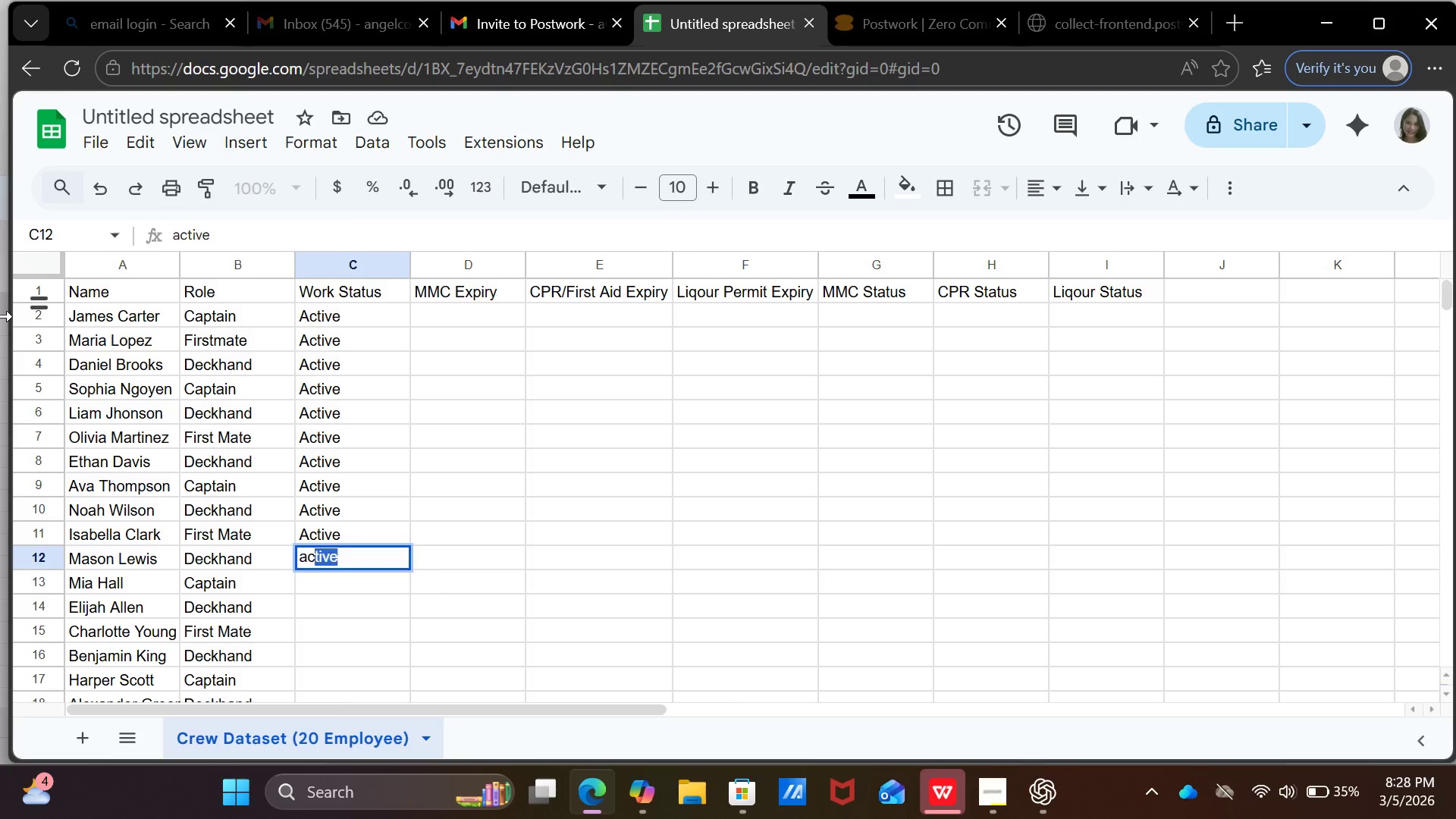 
key(Enter)
 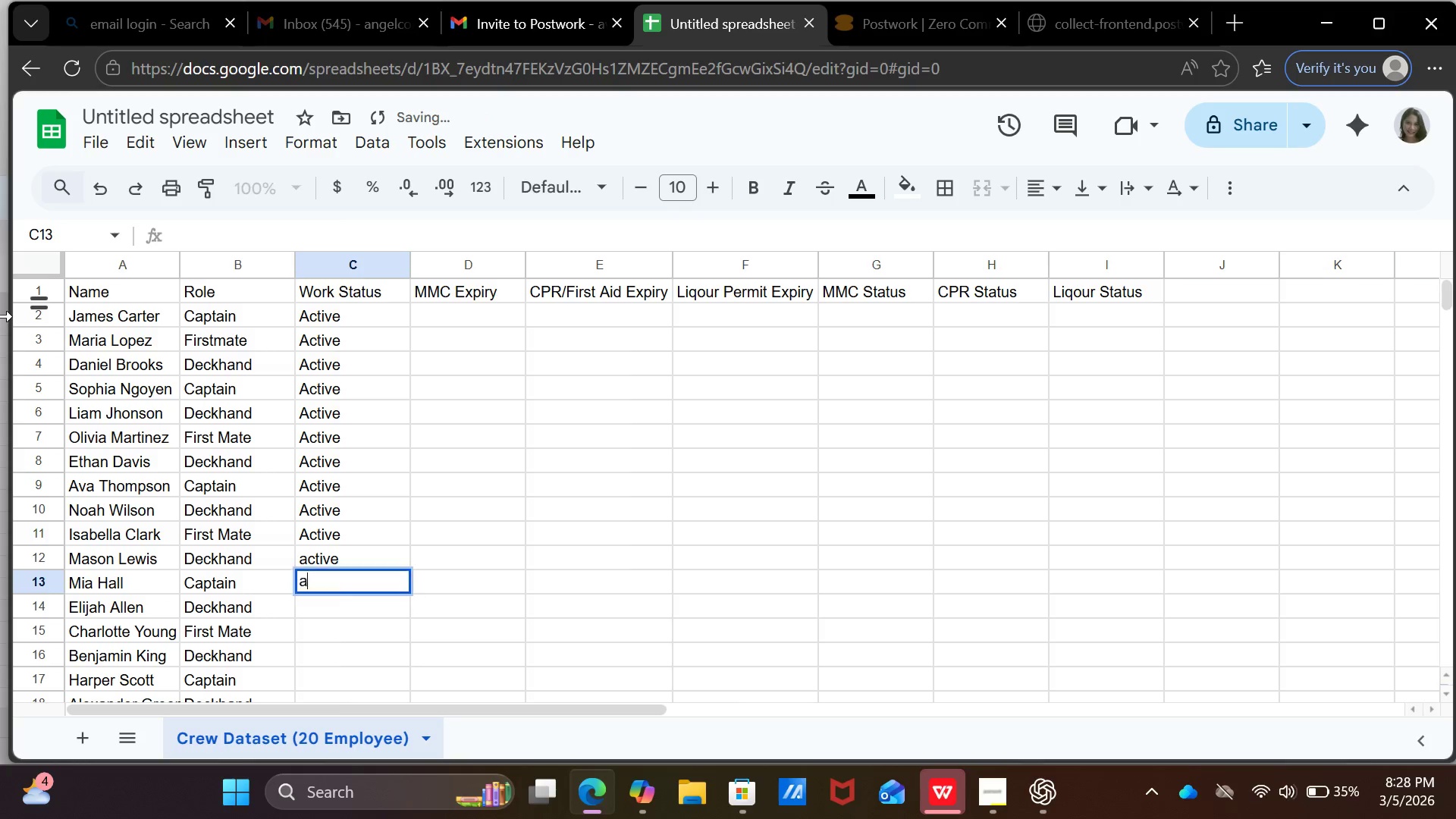 
type(ac)
 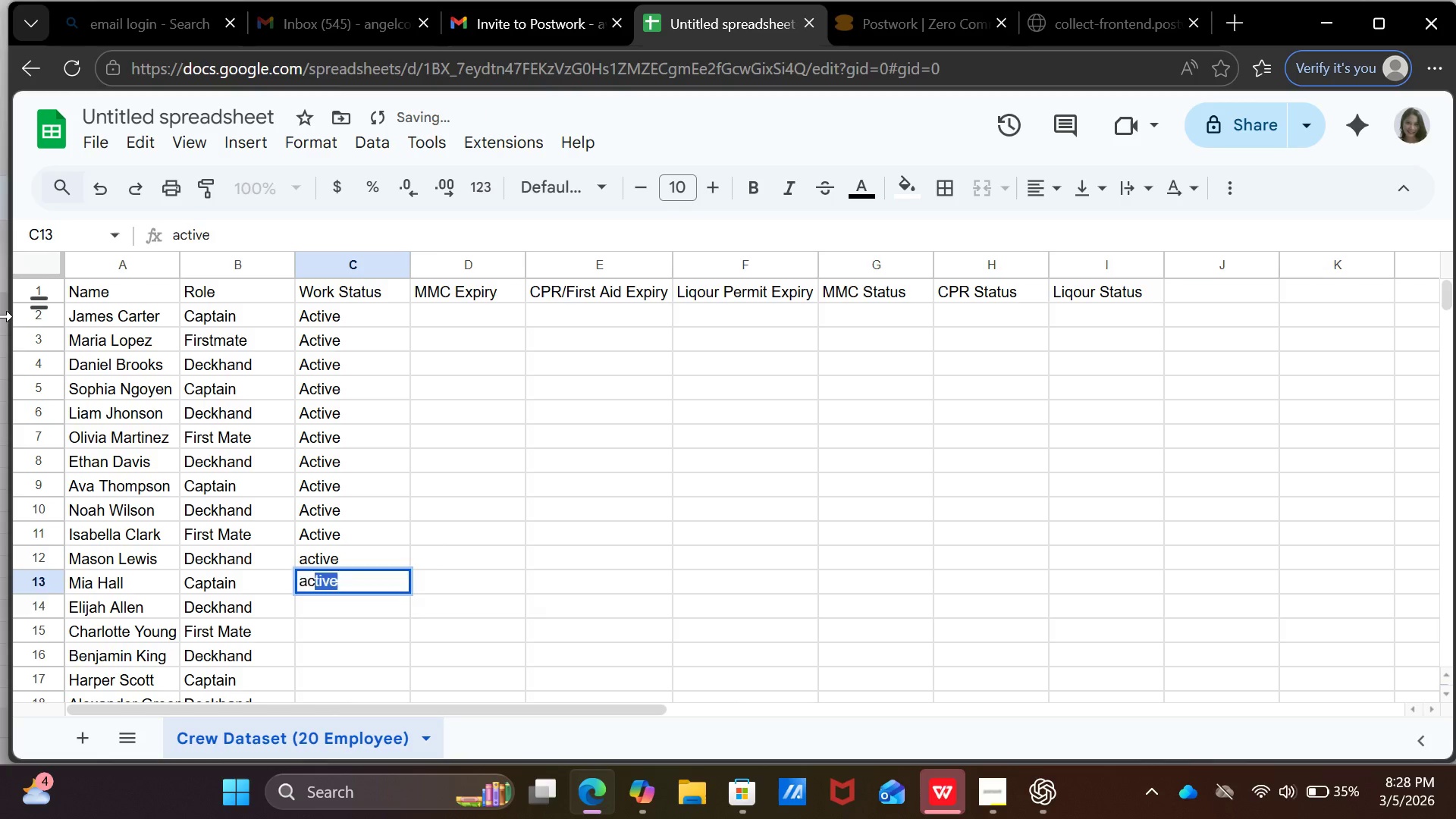 
key(Enter)
 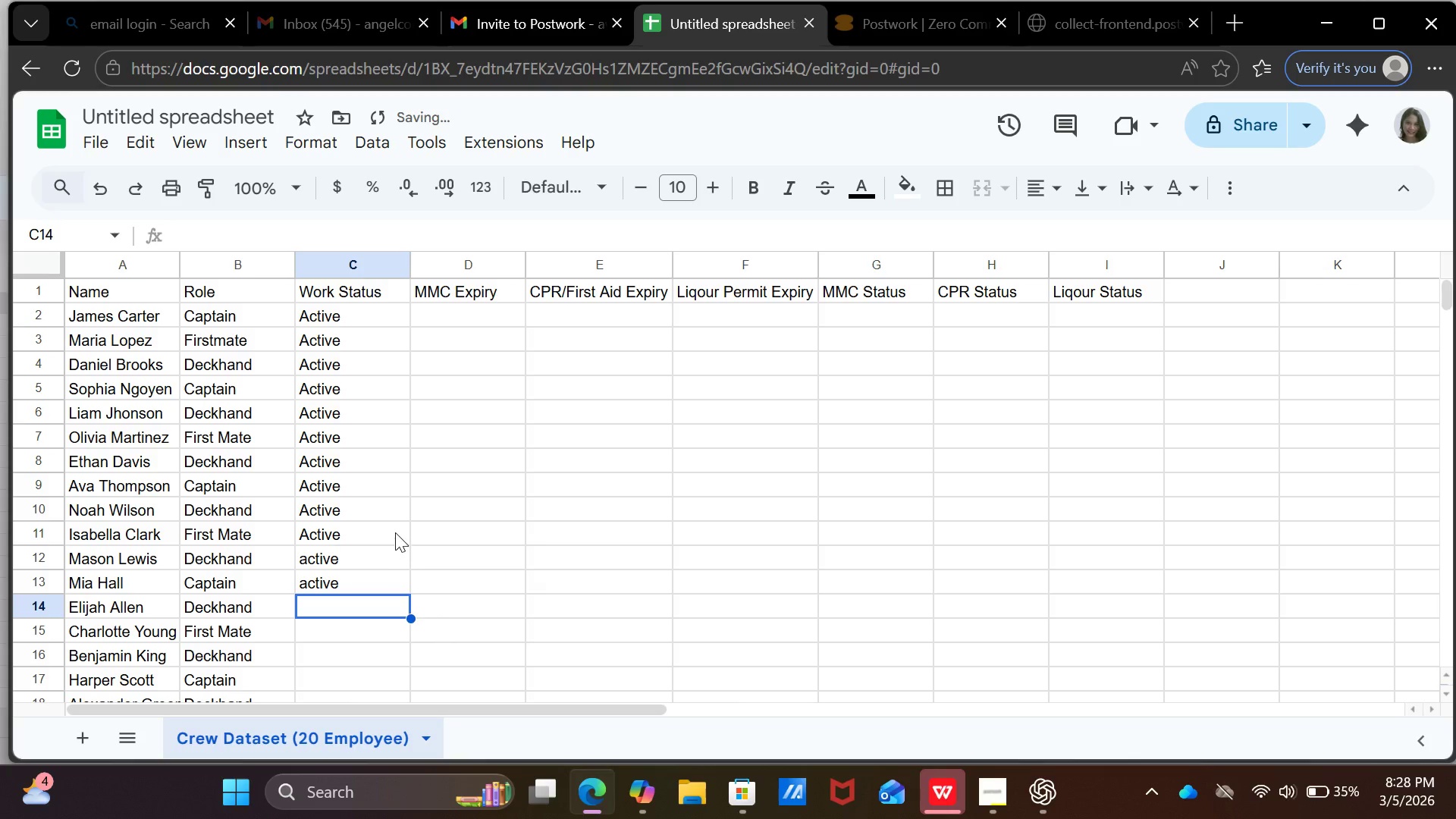 
left_click([394, 526])
 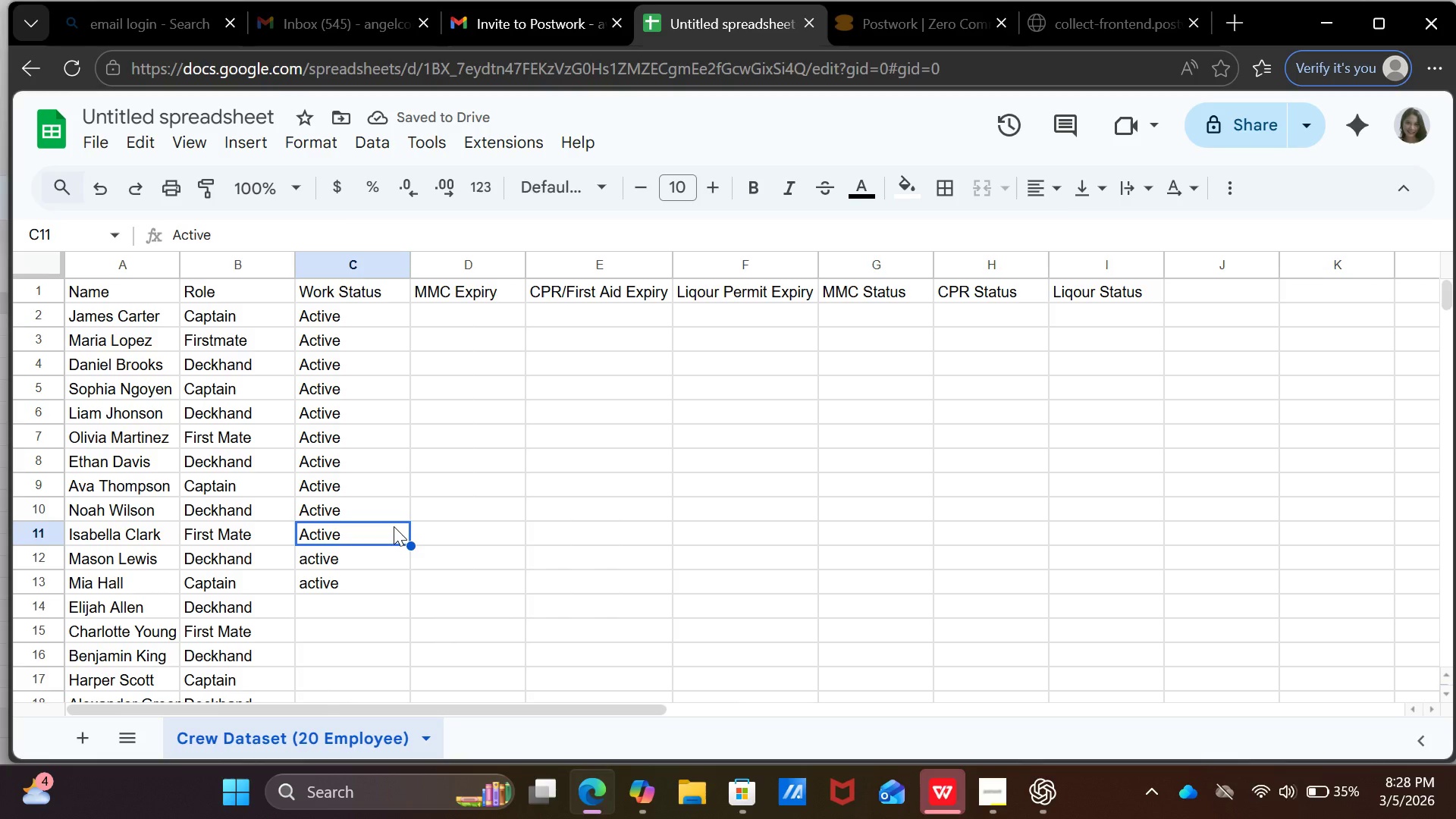 
key(Control+C)
 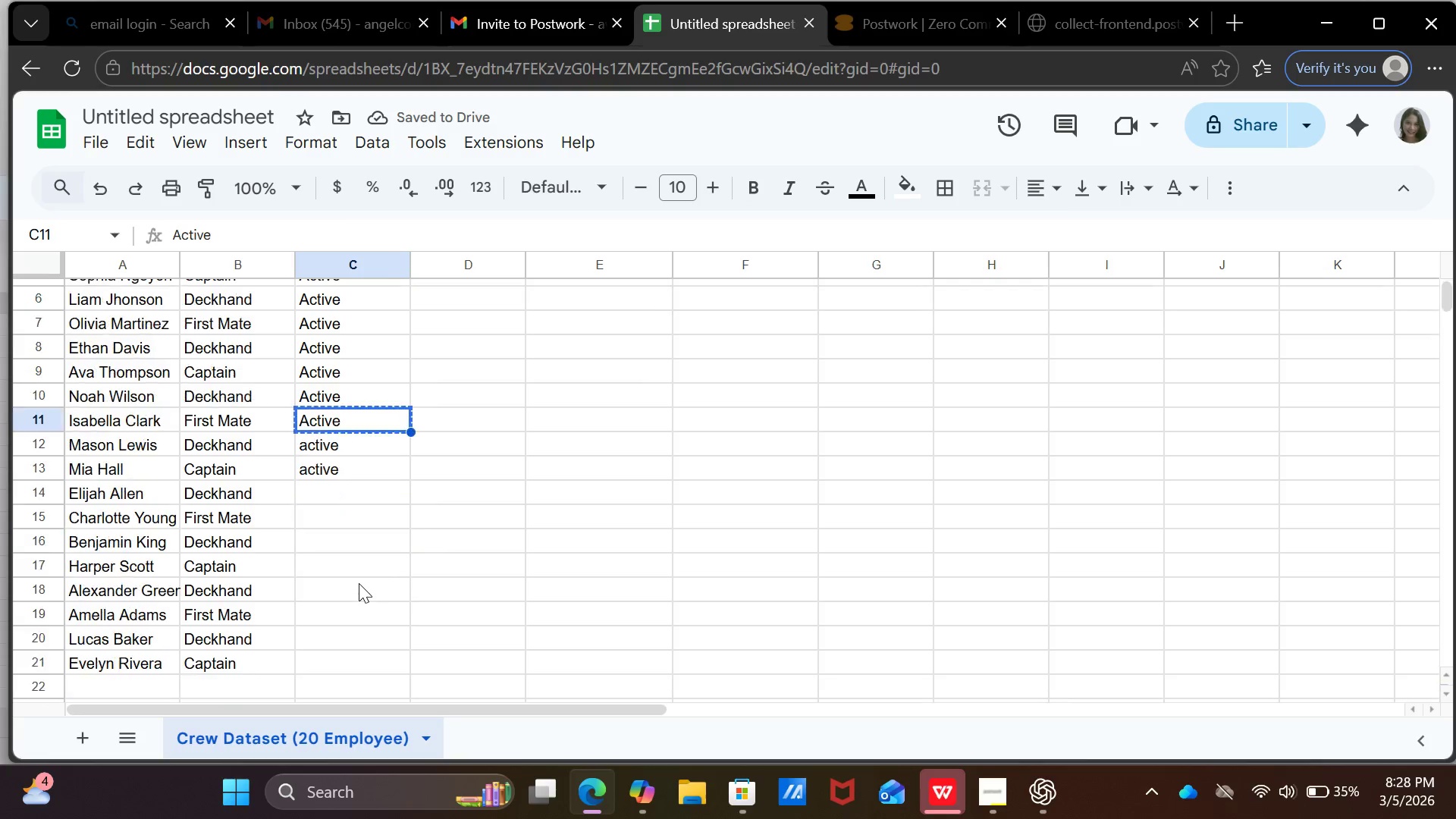 
scroll: coordinate [359, 583], scroll_direction: down, amount: 1.0
 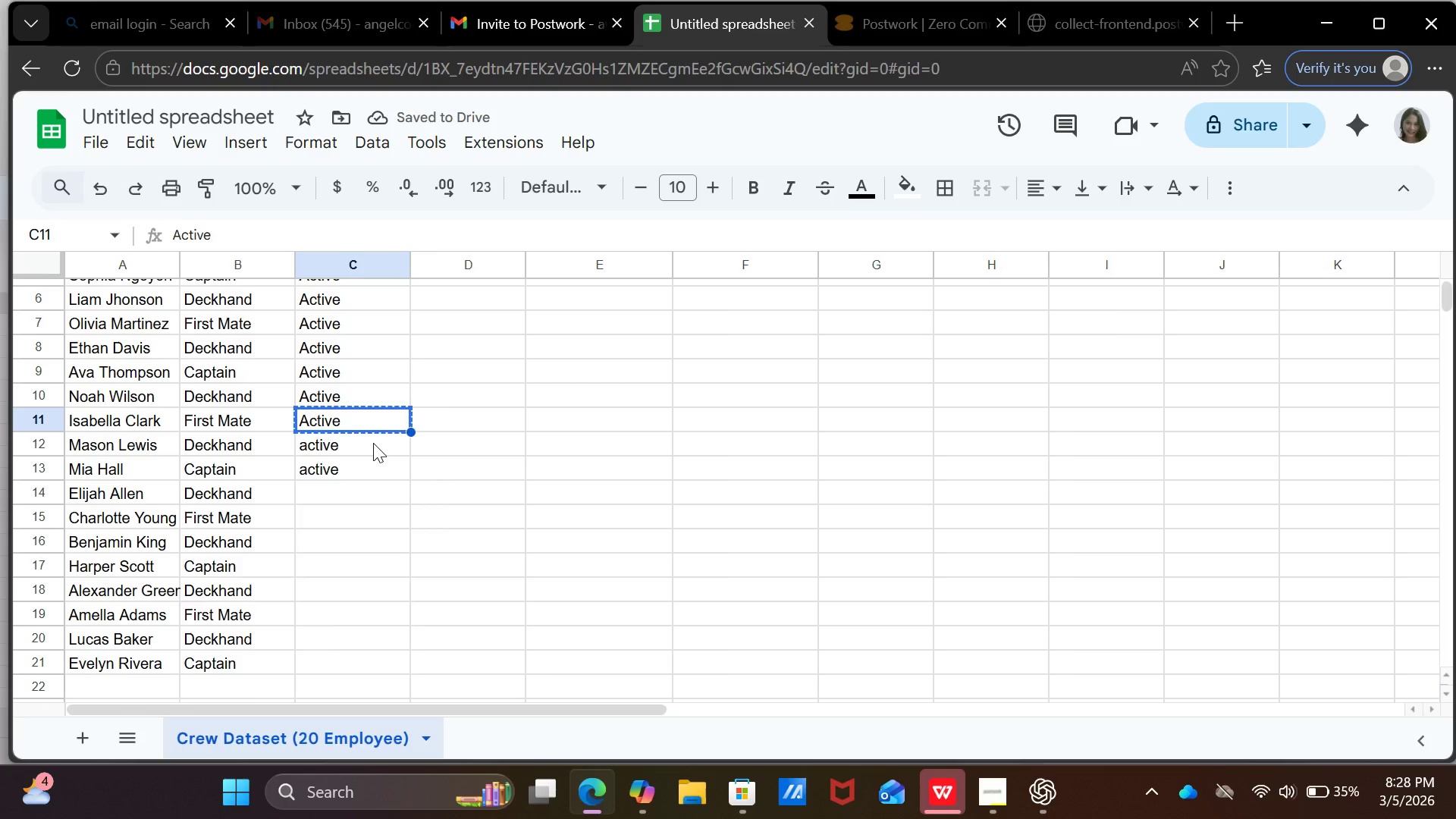 
left_click([373, 443])
 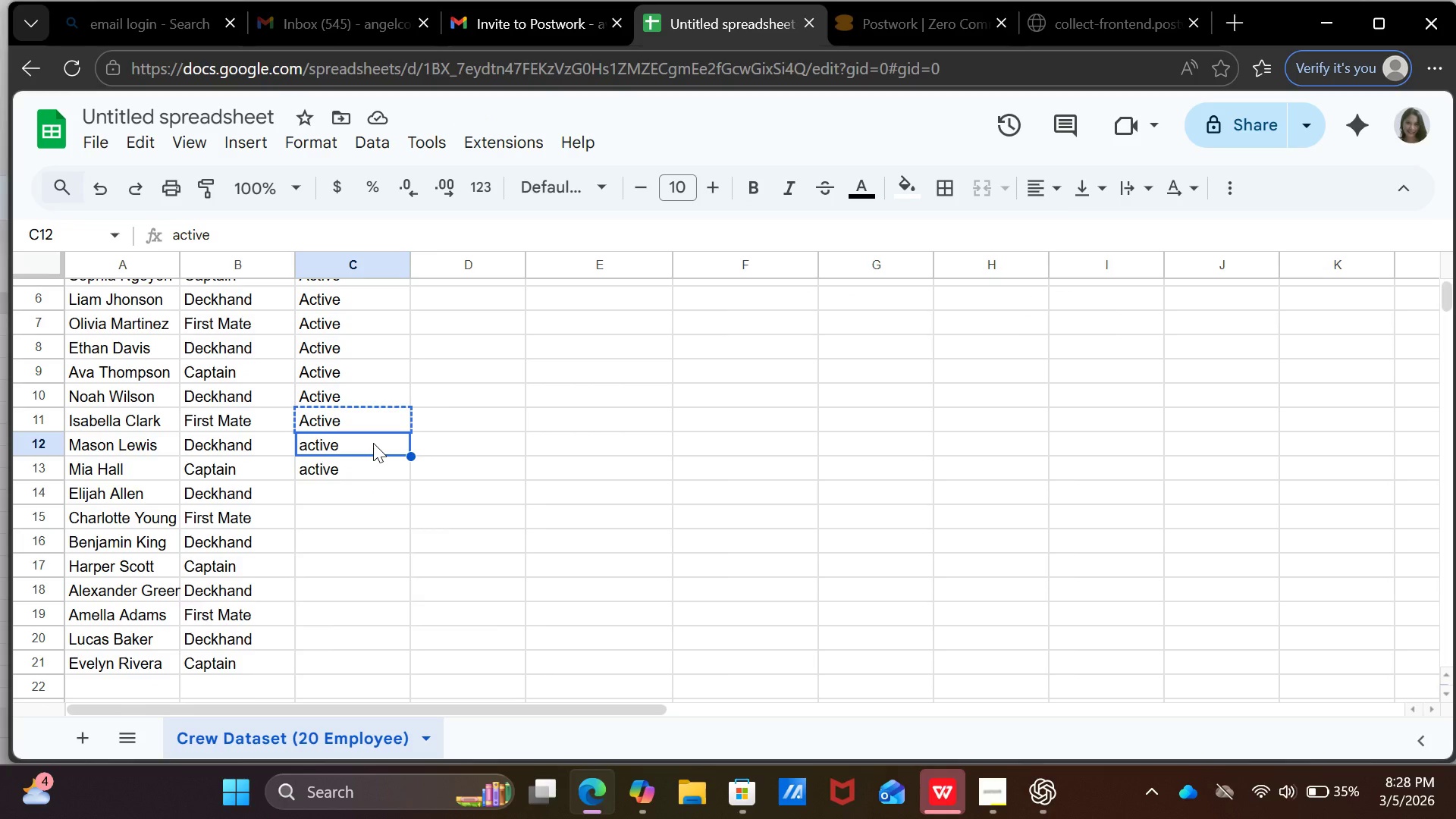 
key(Shift+ArrowDown)
 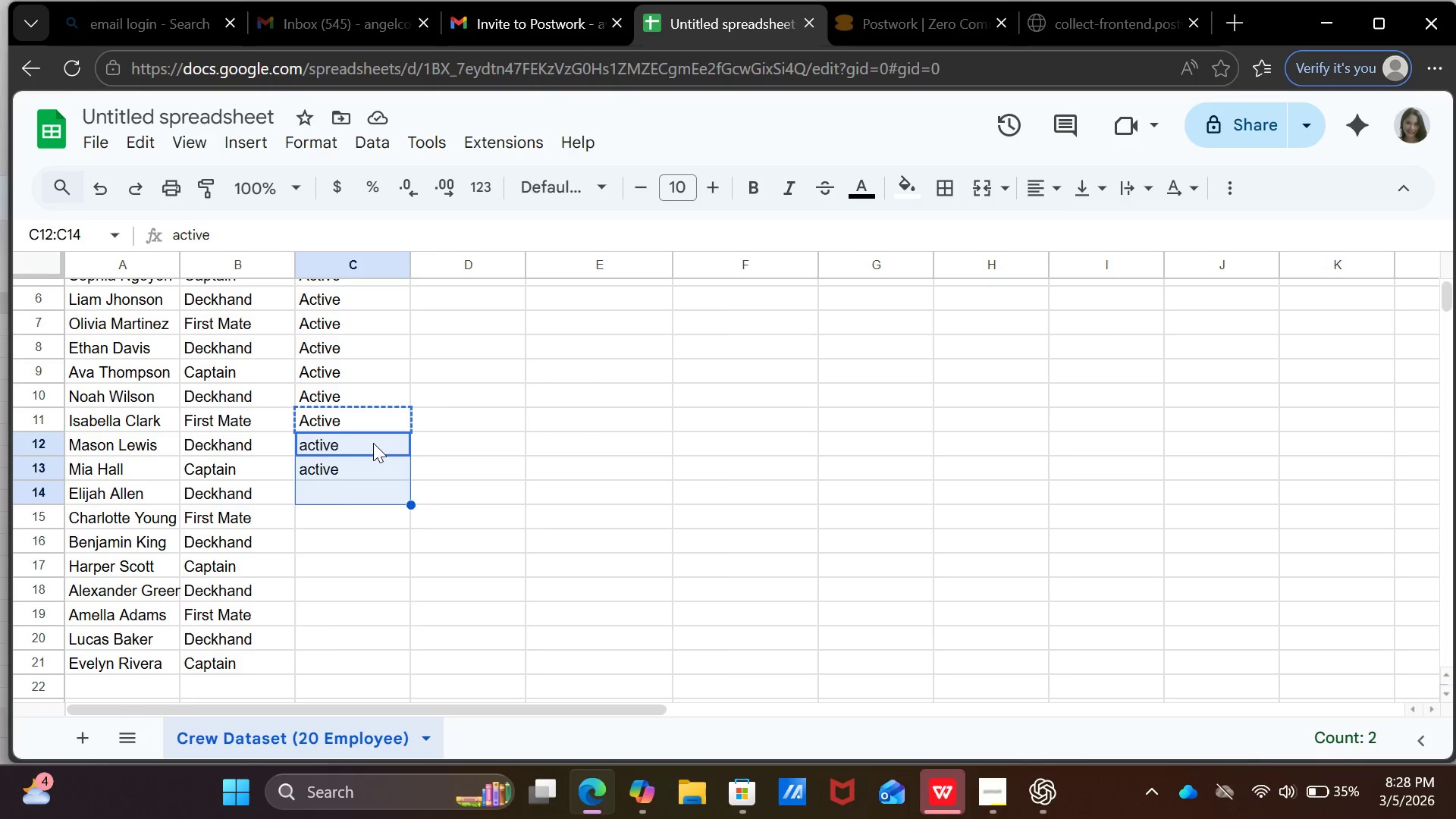 
key(Shift+ArrowDown)
 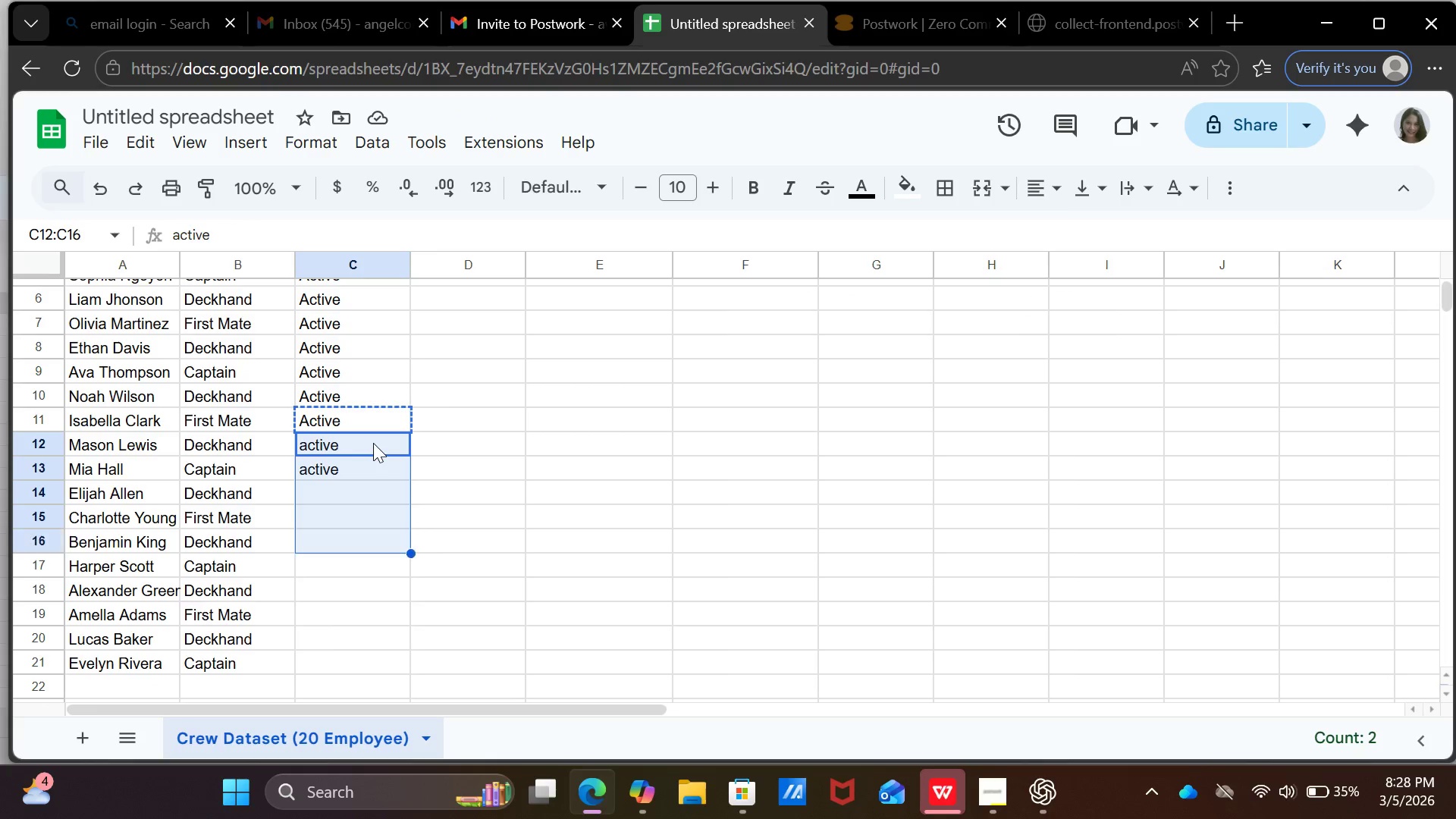 
key(Shift+ArrowDown)
 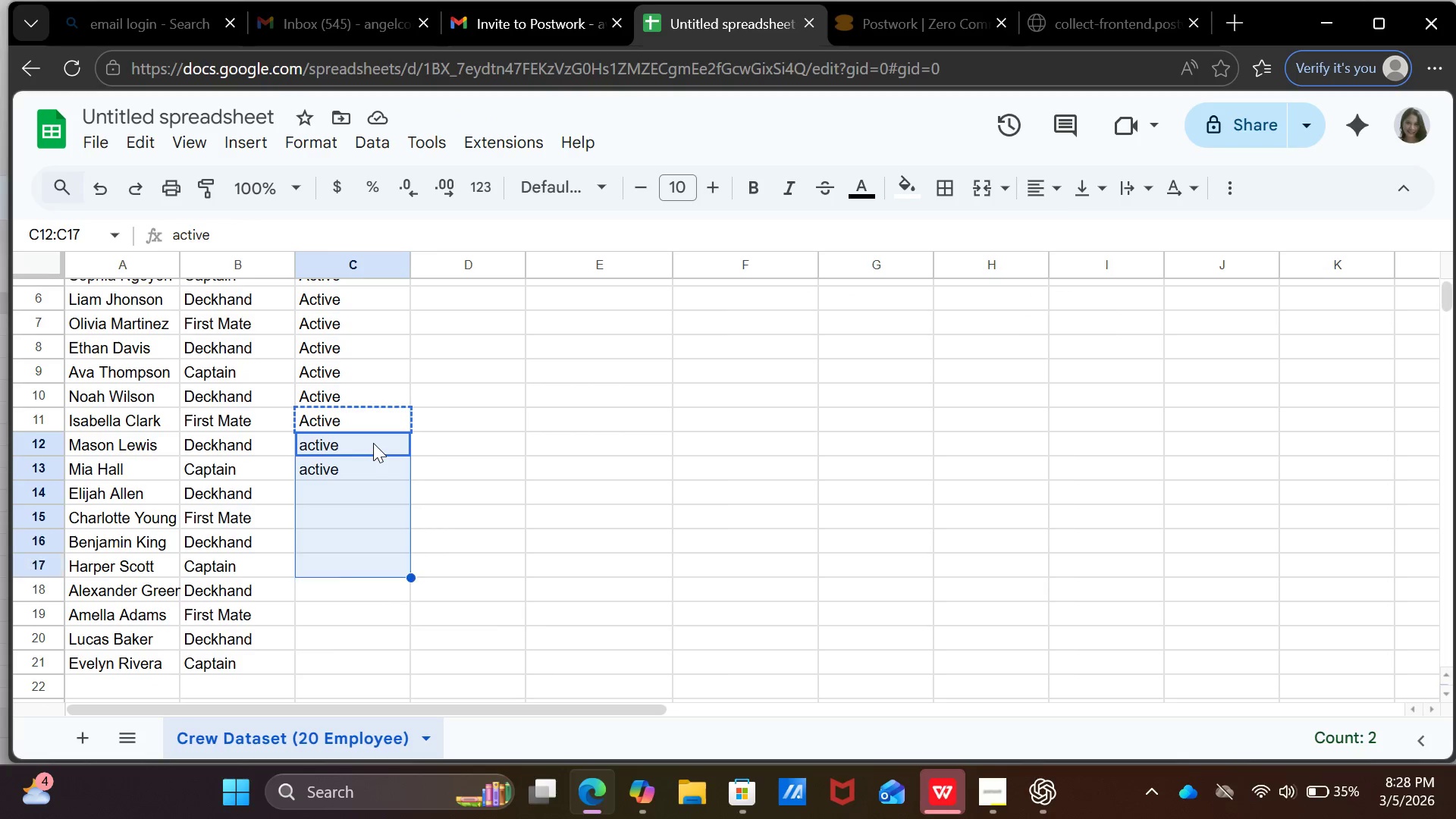 
key(Shift+ArrowDown)
 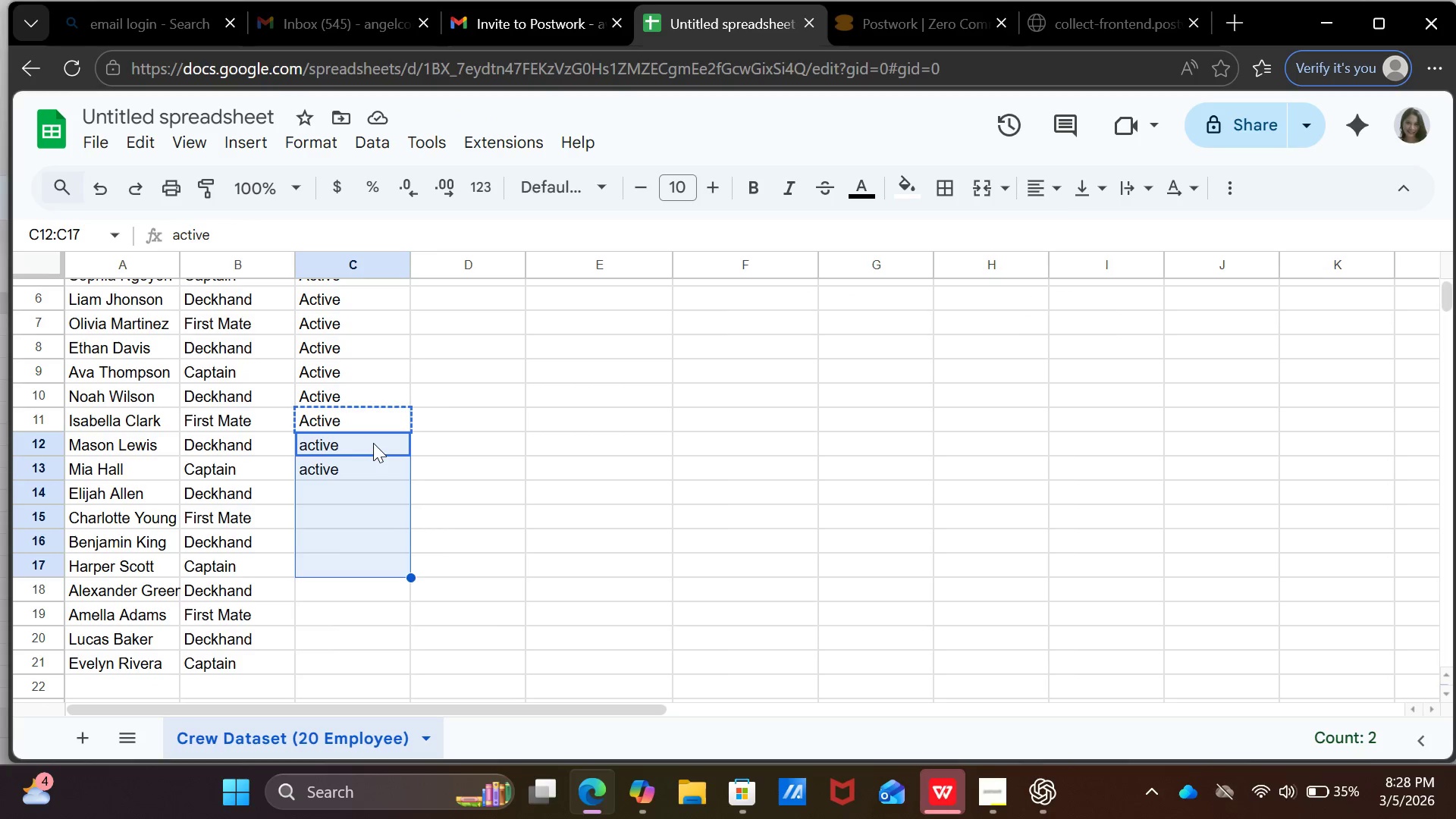 
key(Shift+ArrowDown)
 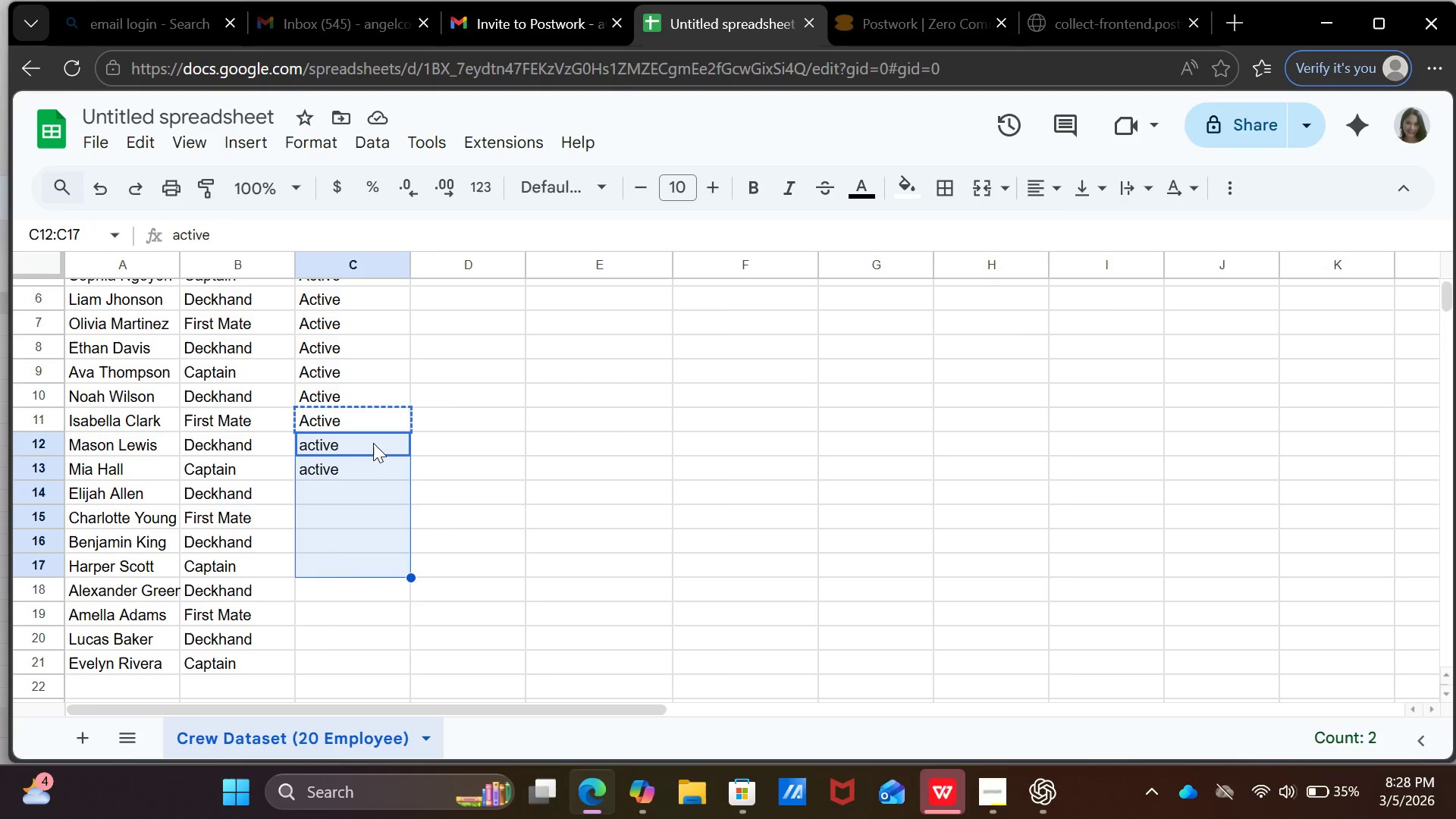 
key(Shift+ArrowDown)
 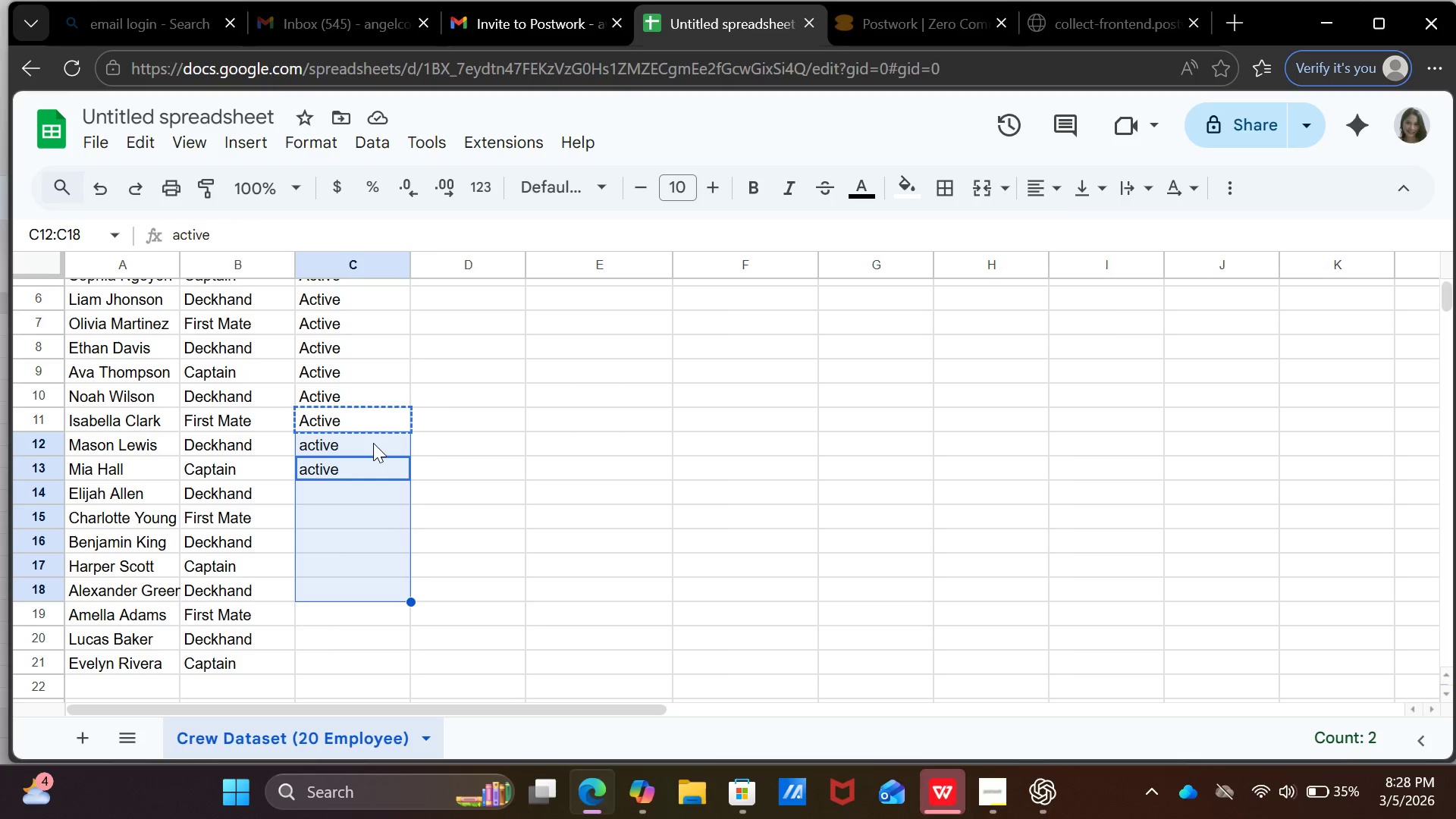 
key(Enter)
 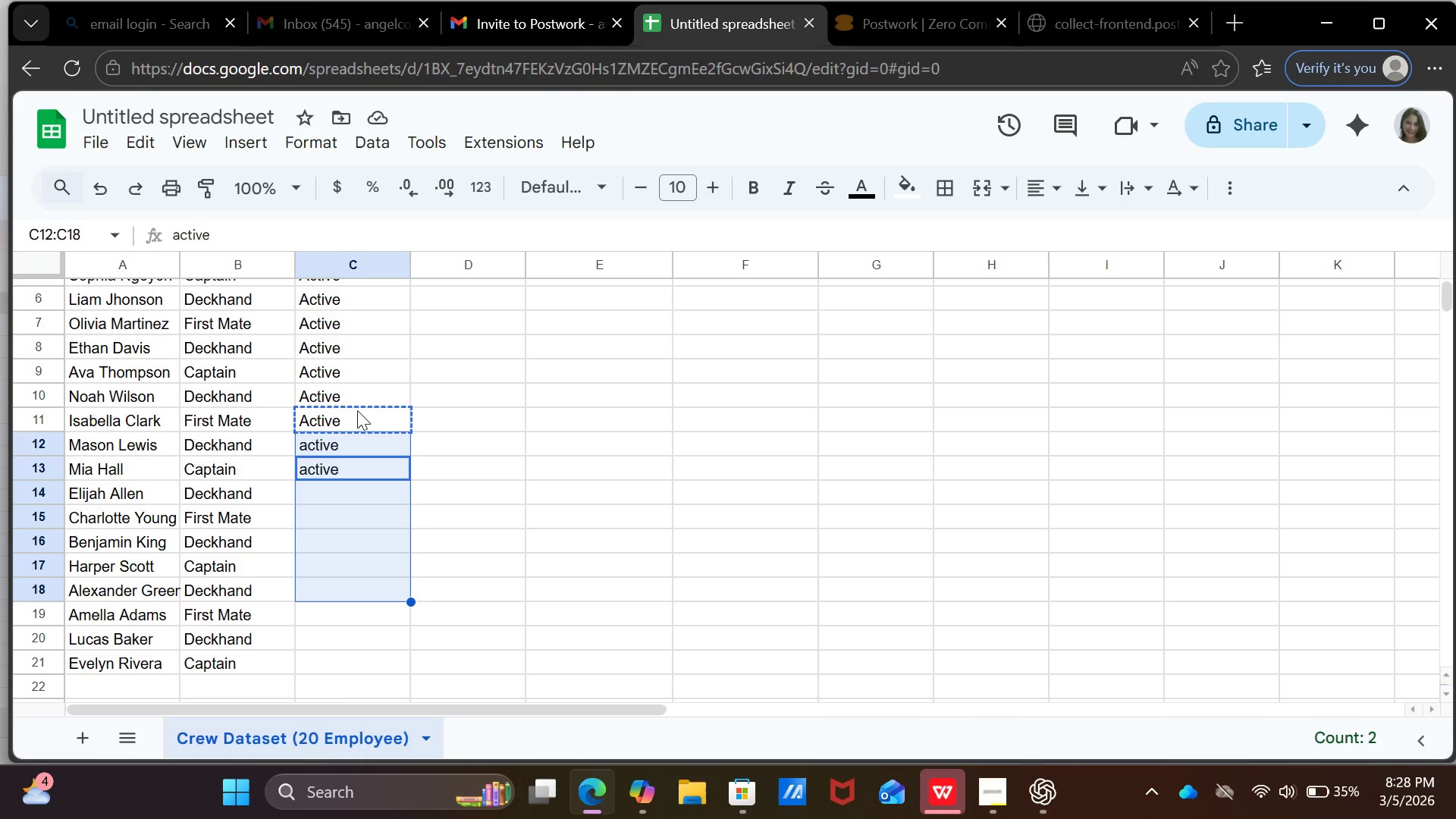 
left_click([357, 410])
 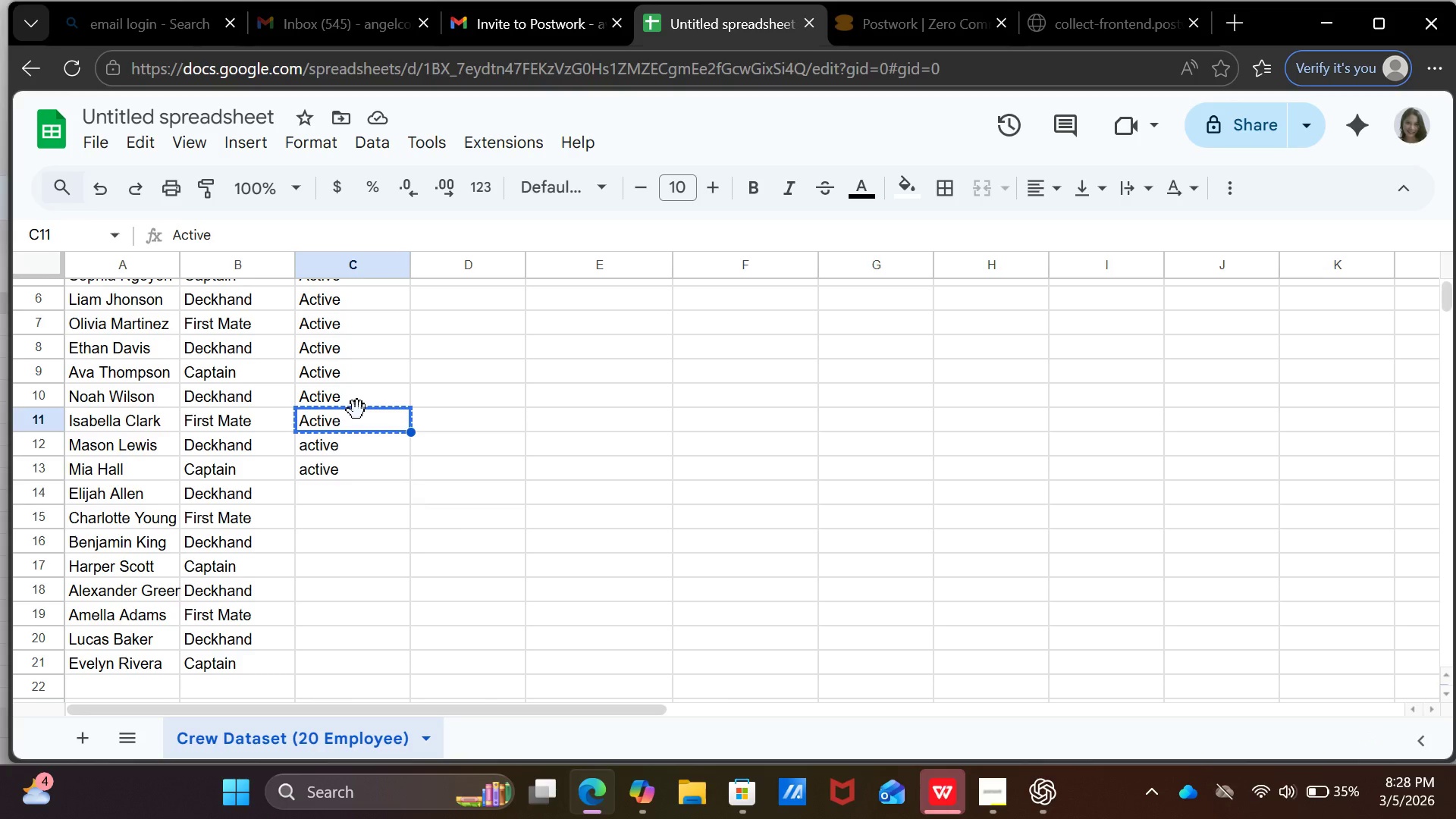 
key(Control+C)
 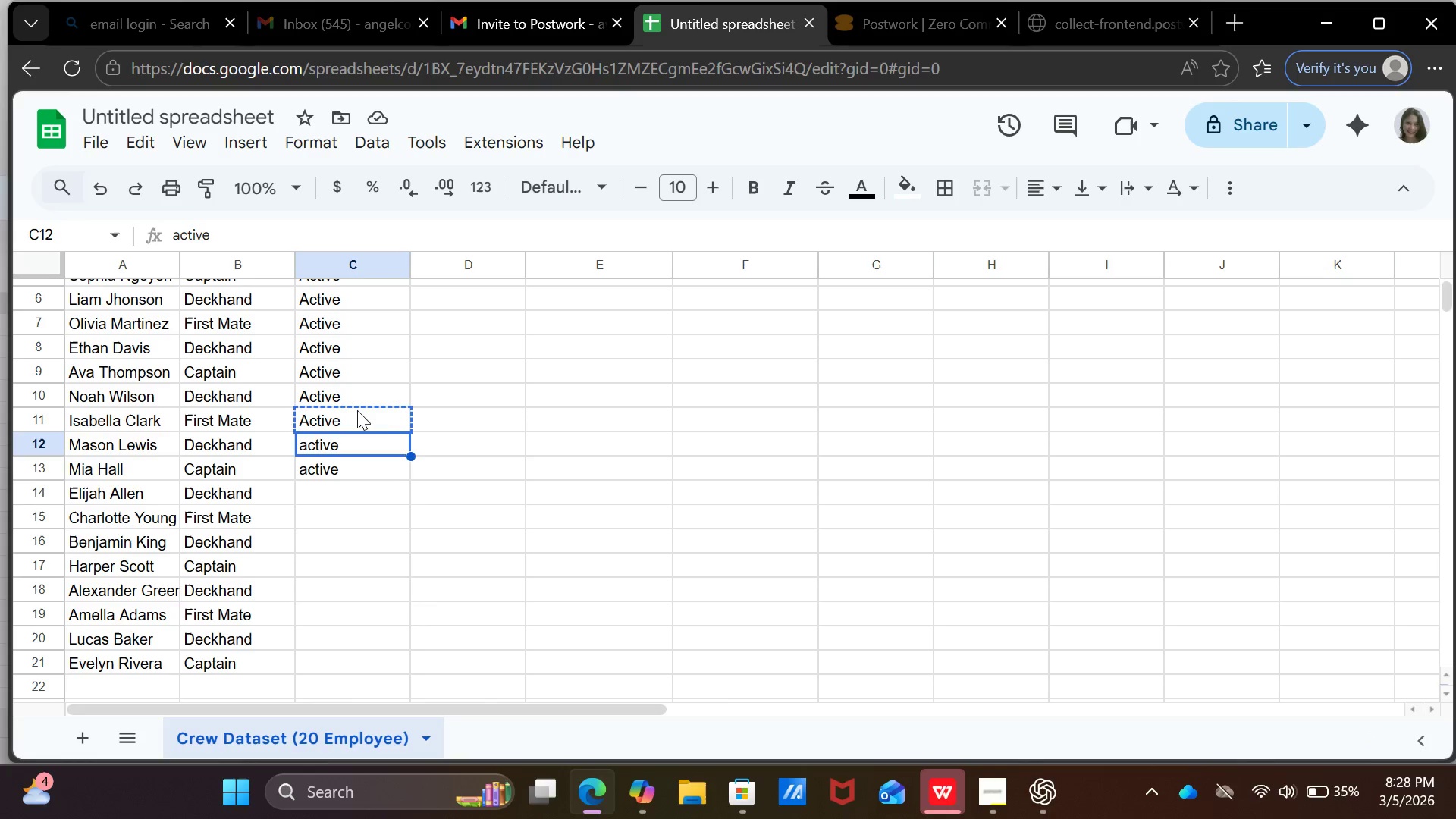 
key(ArrowDown)
 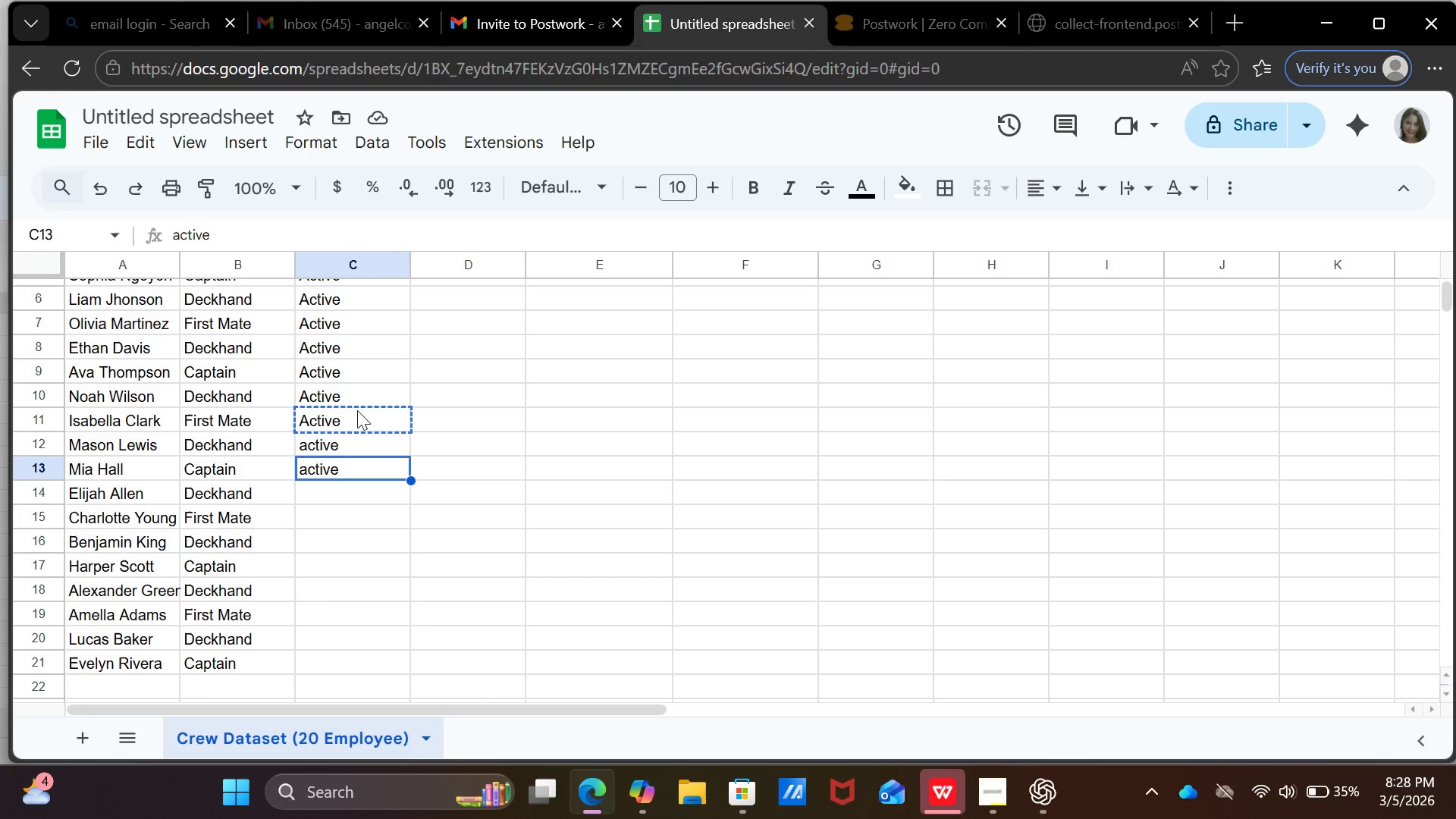 
key(ArrowDown)
 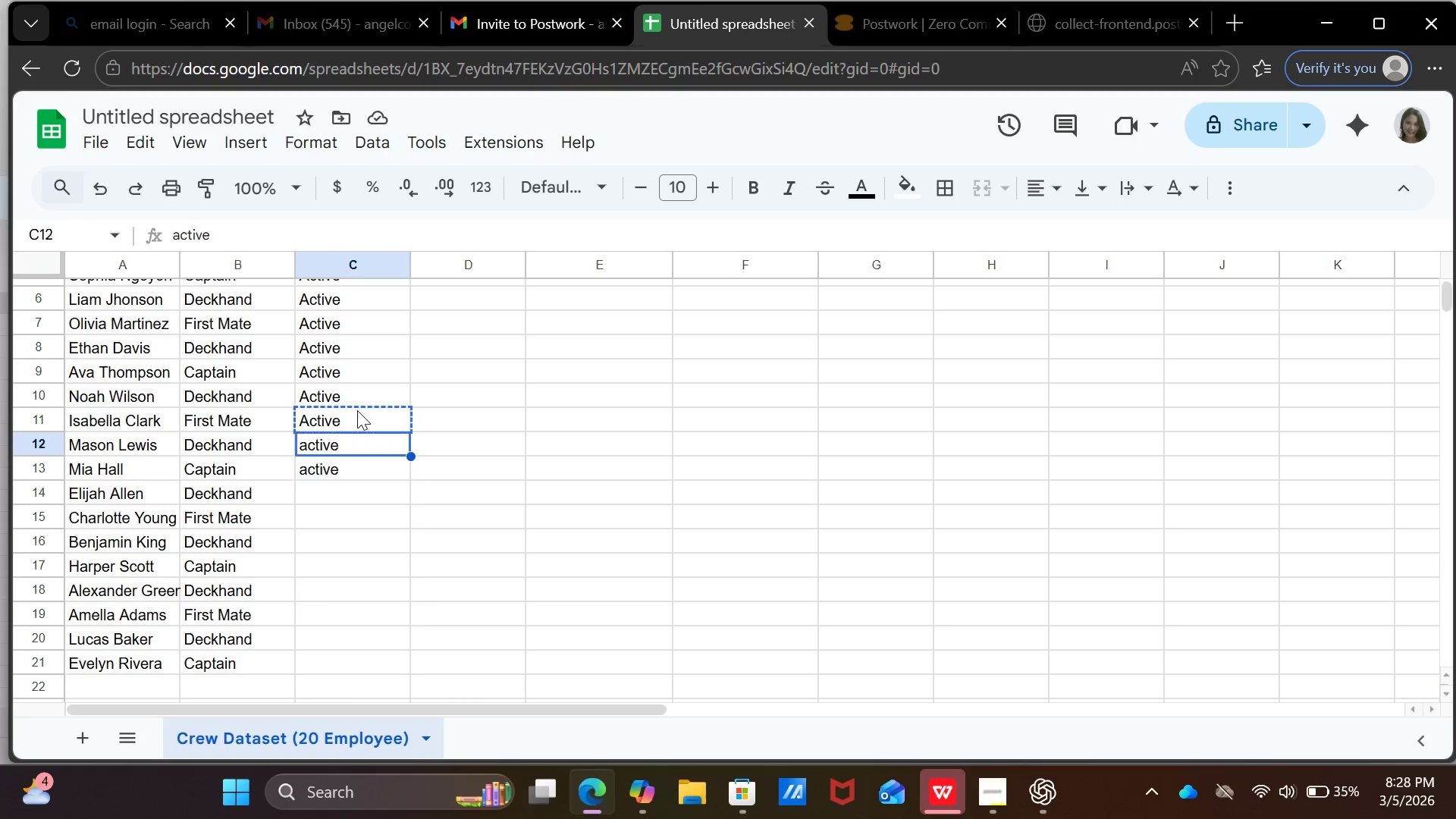 
key(ArrowUp)
 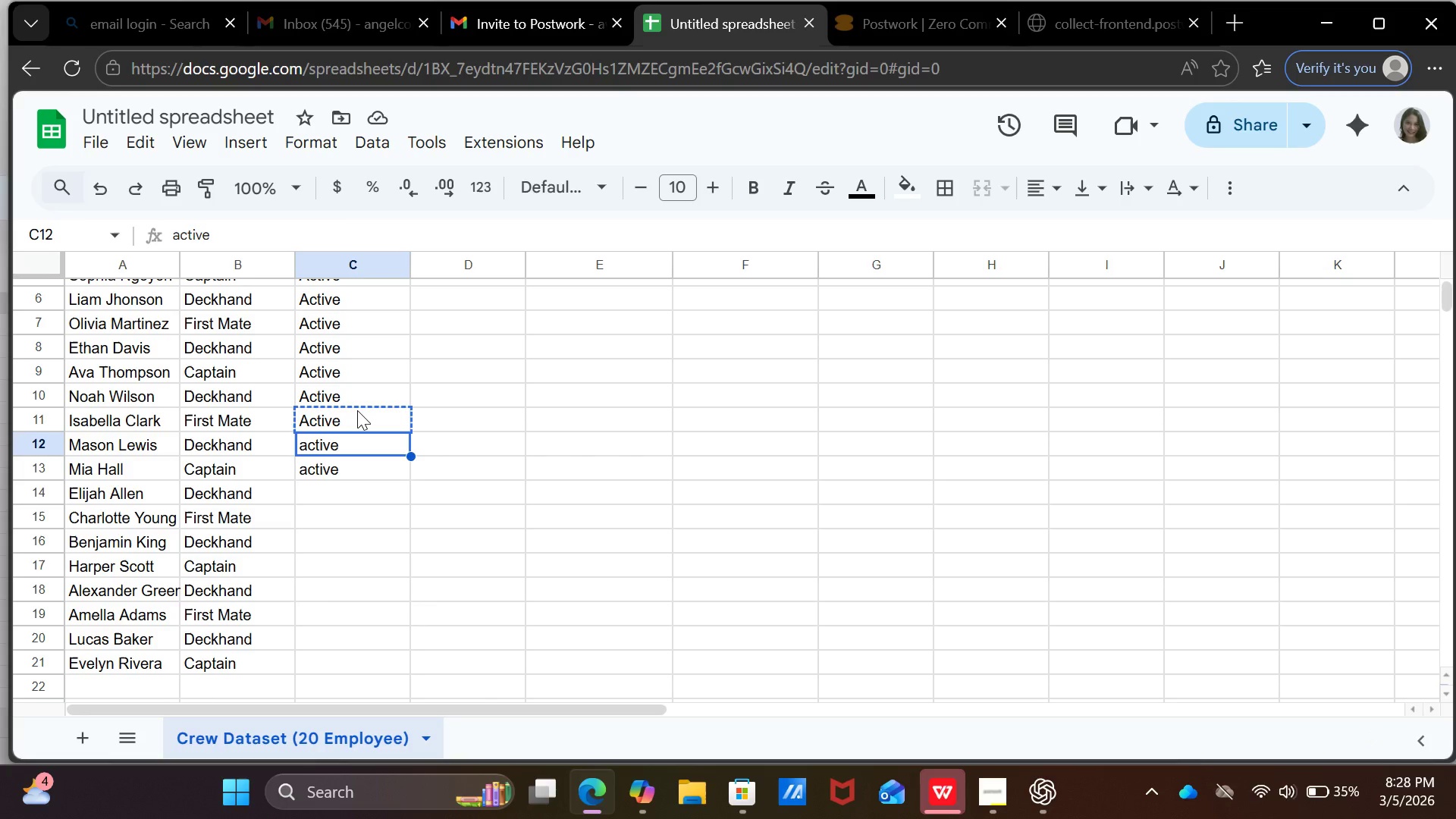 
key(Shift+ArrowDown)
 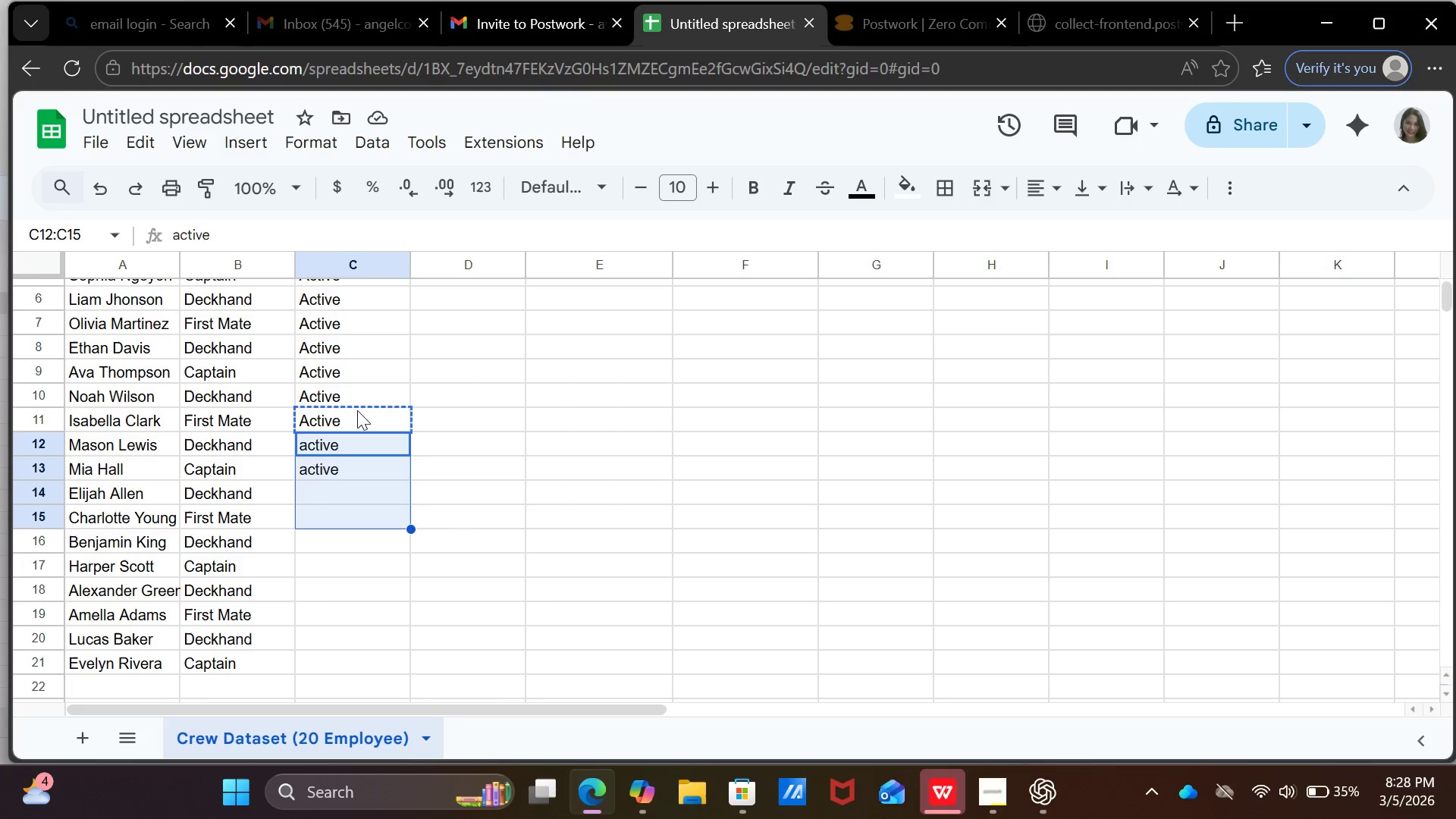 
key(Shift+ArrowDown)
 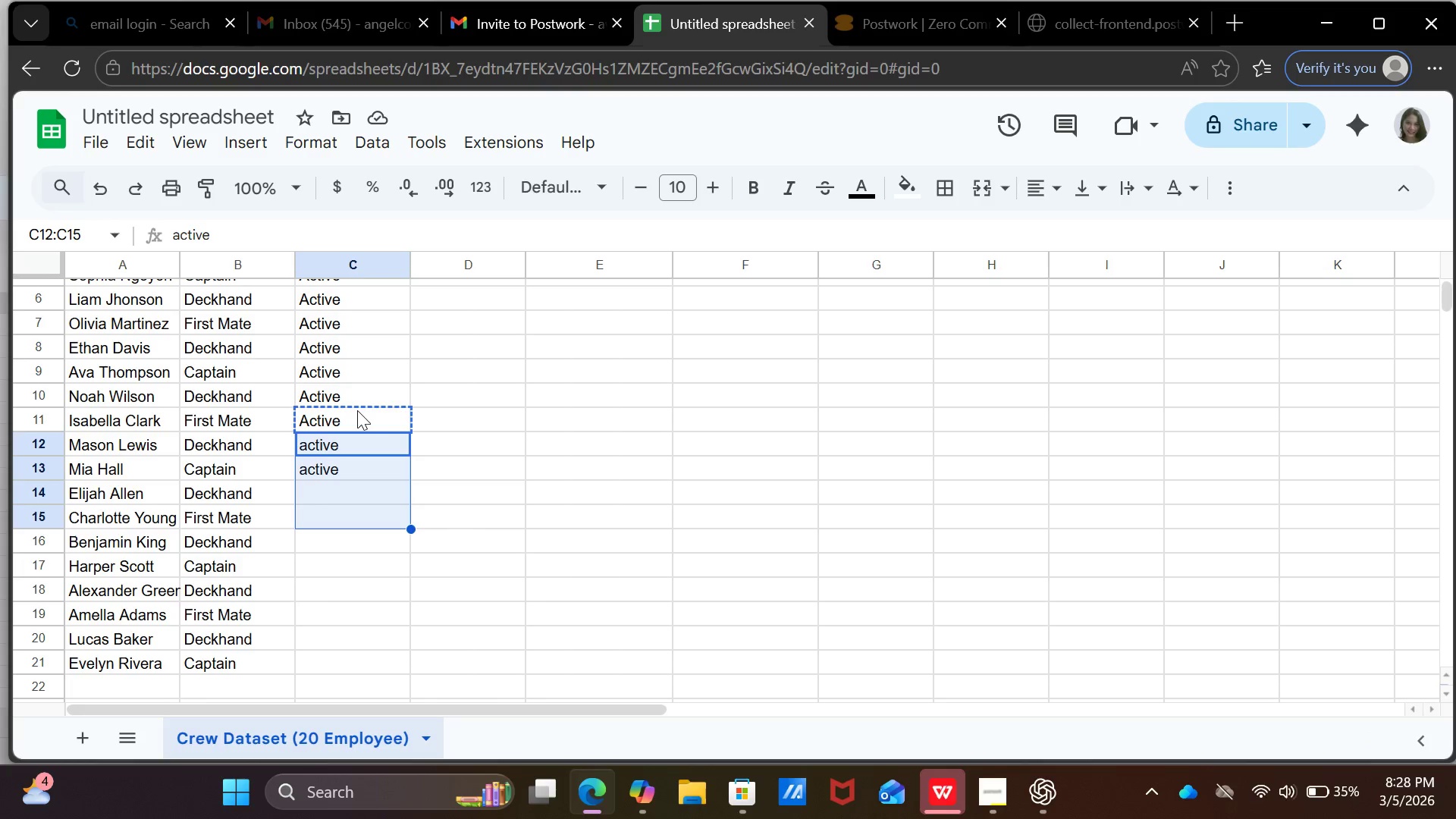 
key(Shift+ArrowDown)
 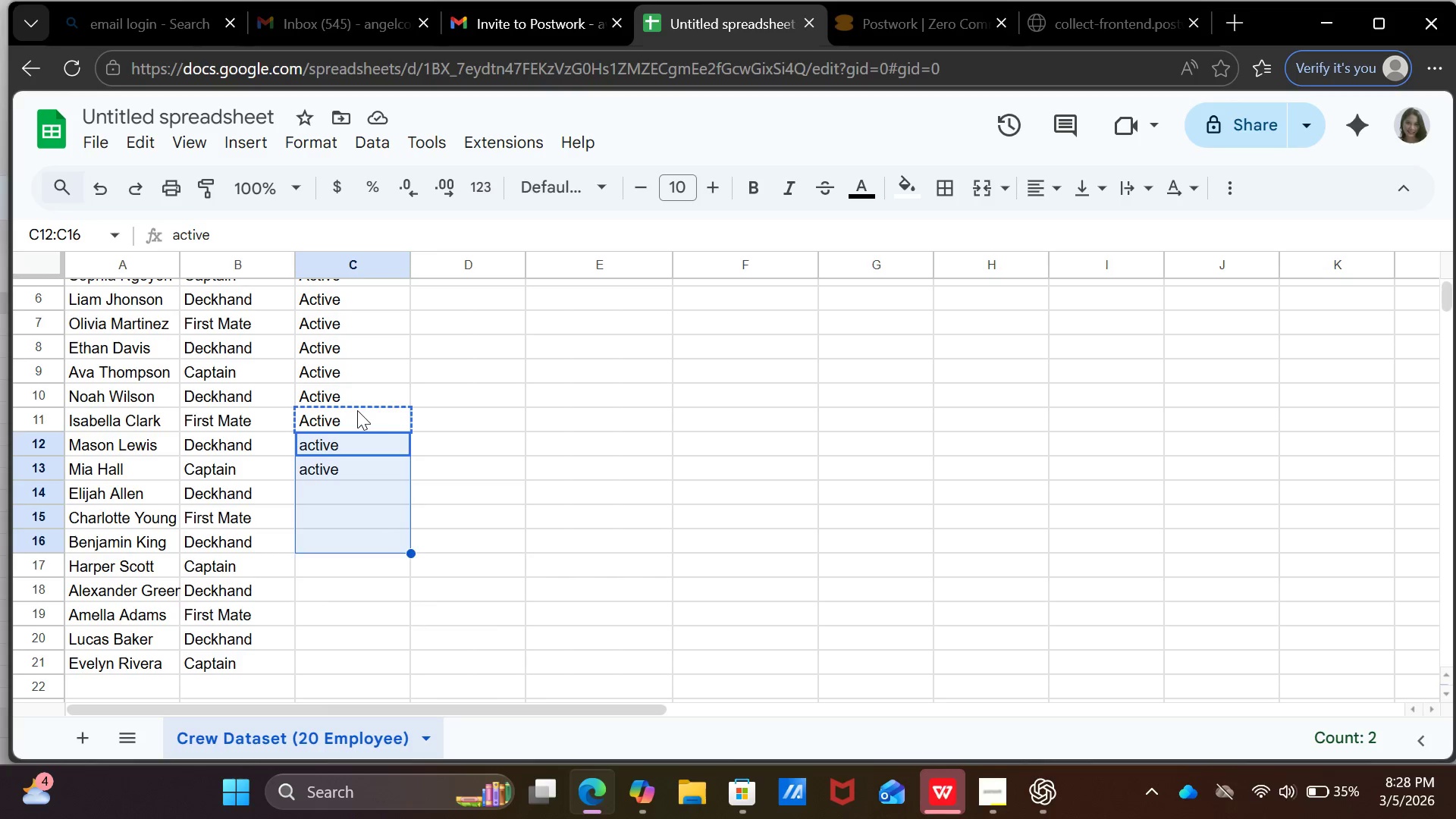 
key(Shift+ArrowDown)
 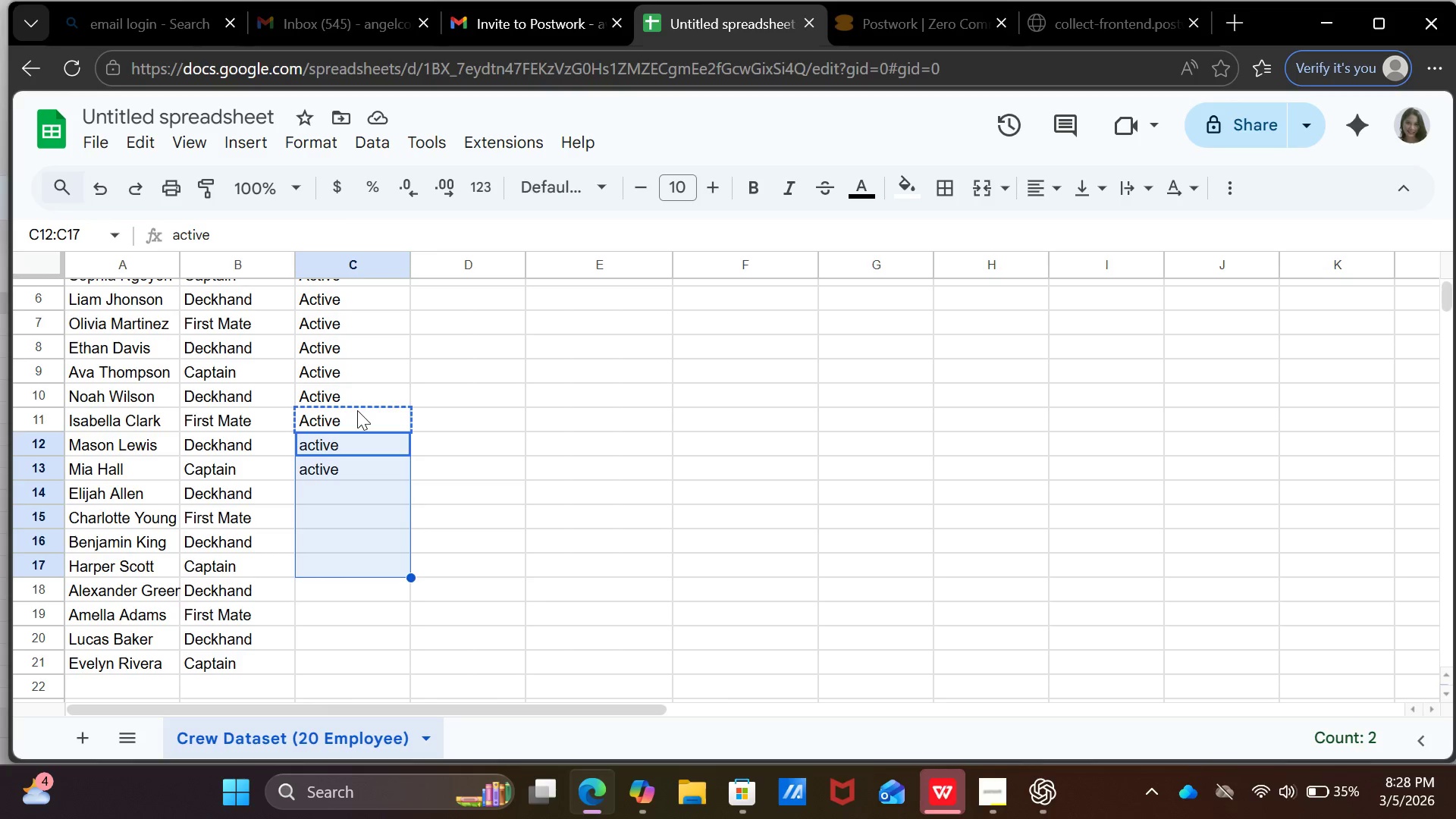 
key(Shift+ArrowDown)
 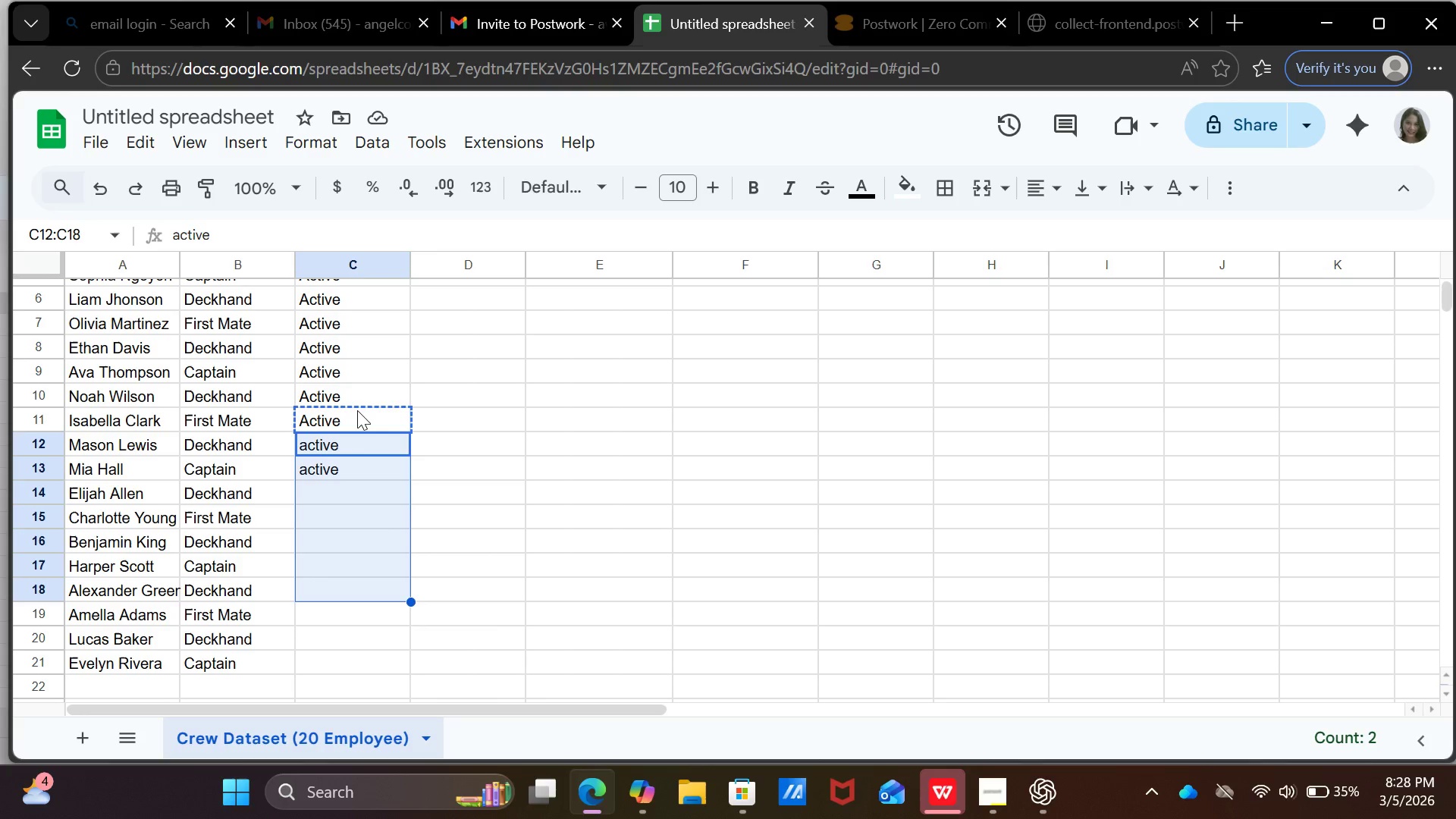 
key(Shift+ArrowDown)
 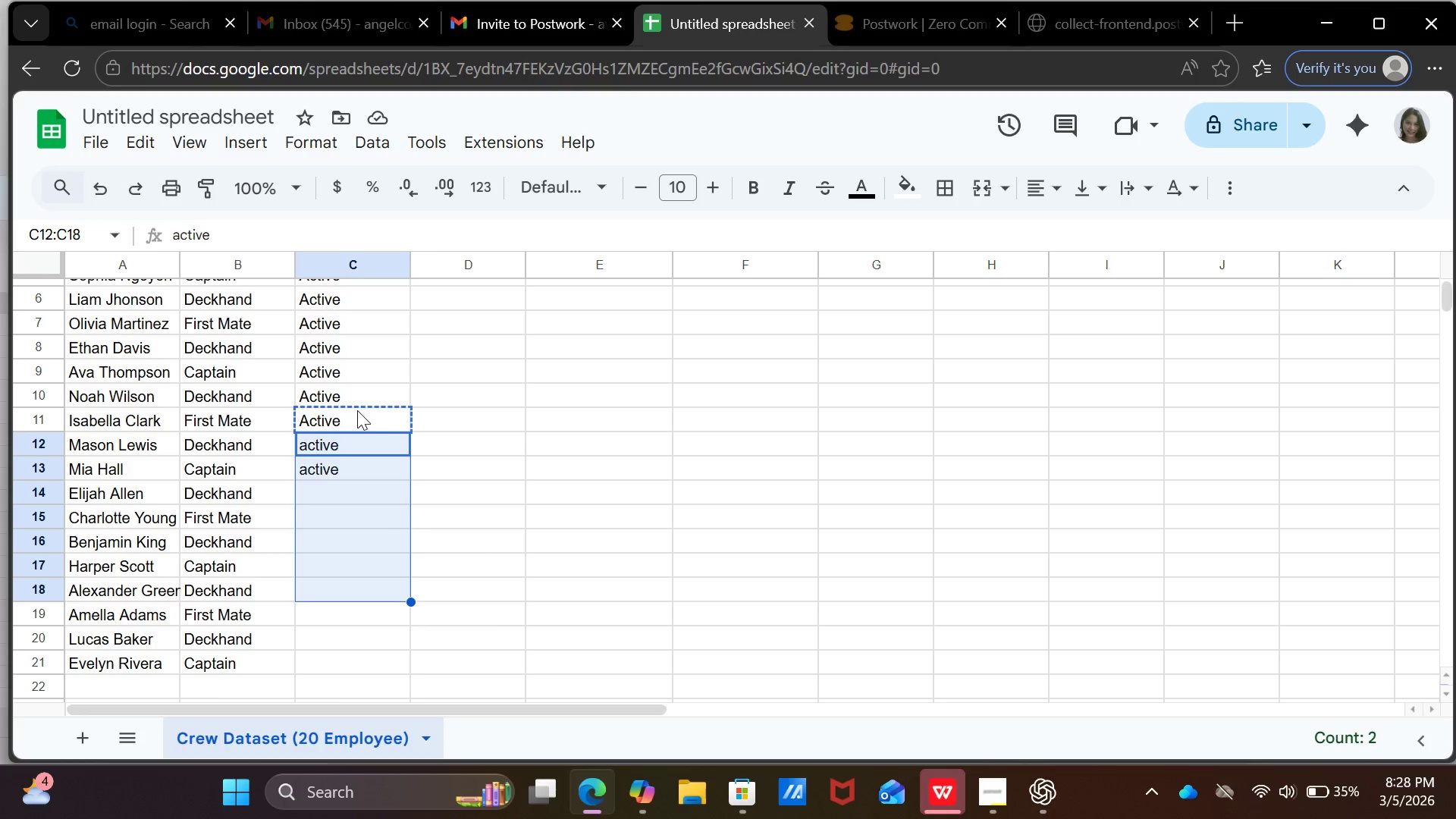 
key(Enter)
 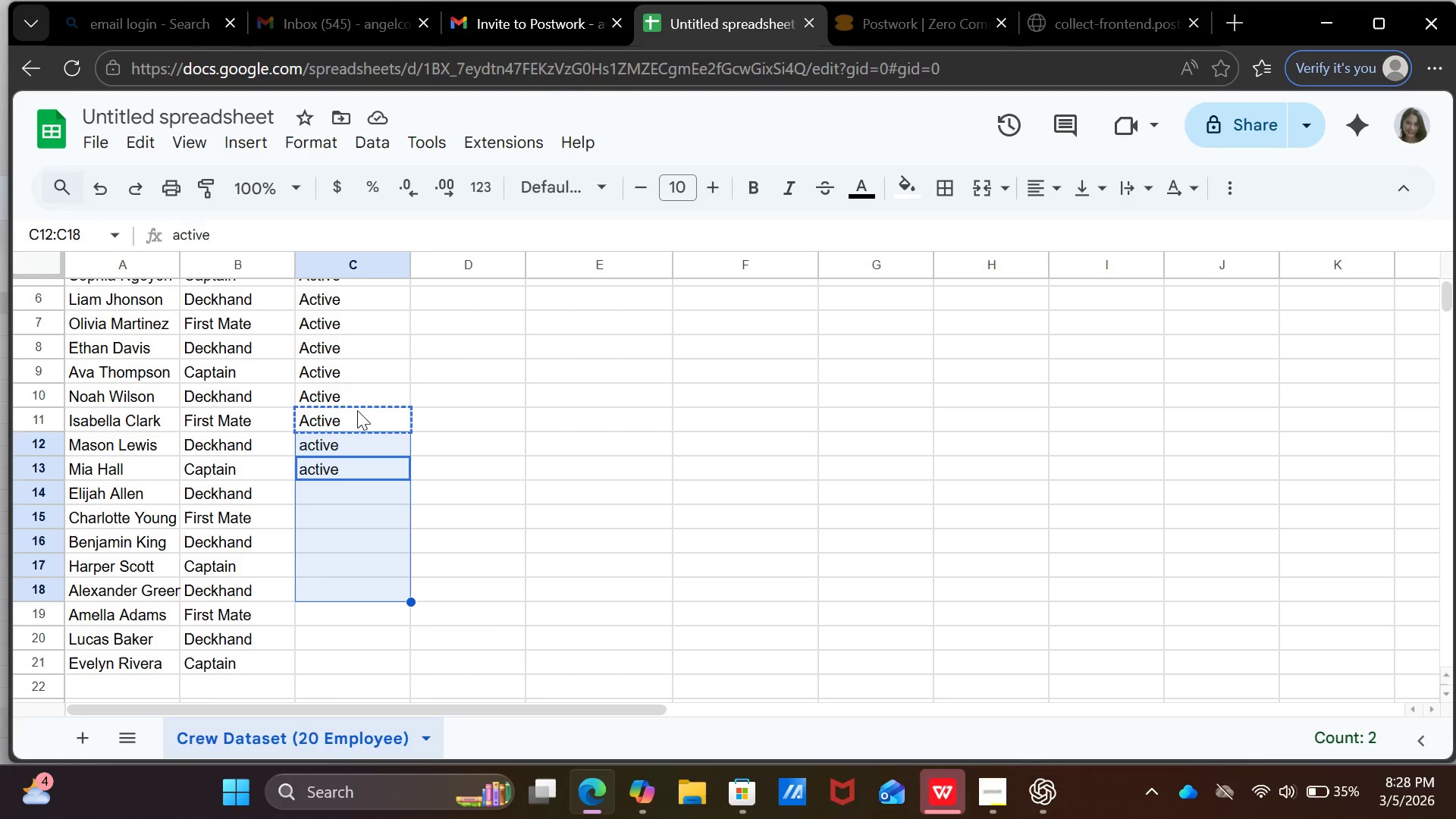 
key(Enter)
 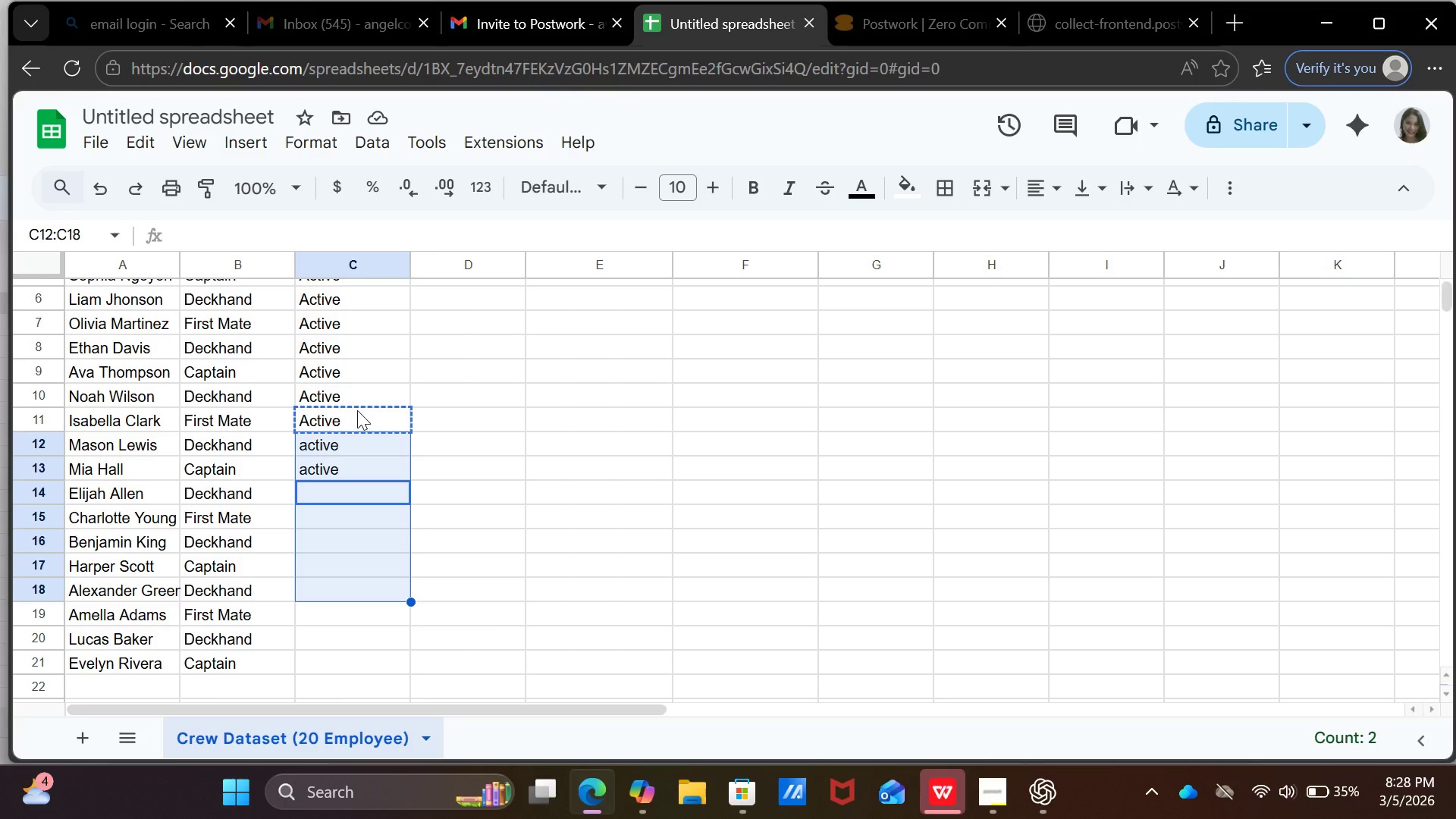 
key(ArrowUp)
 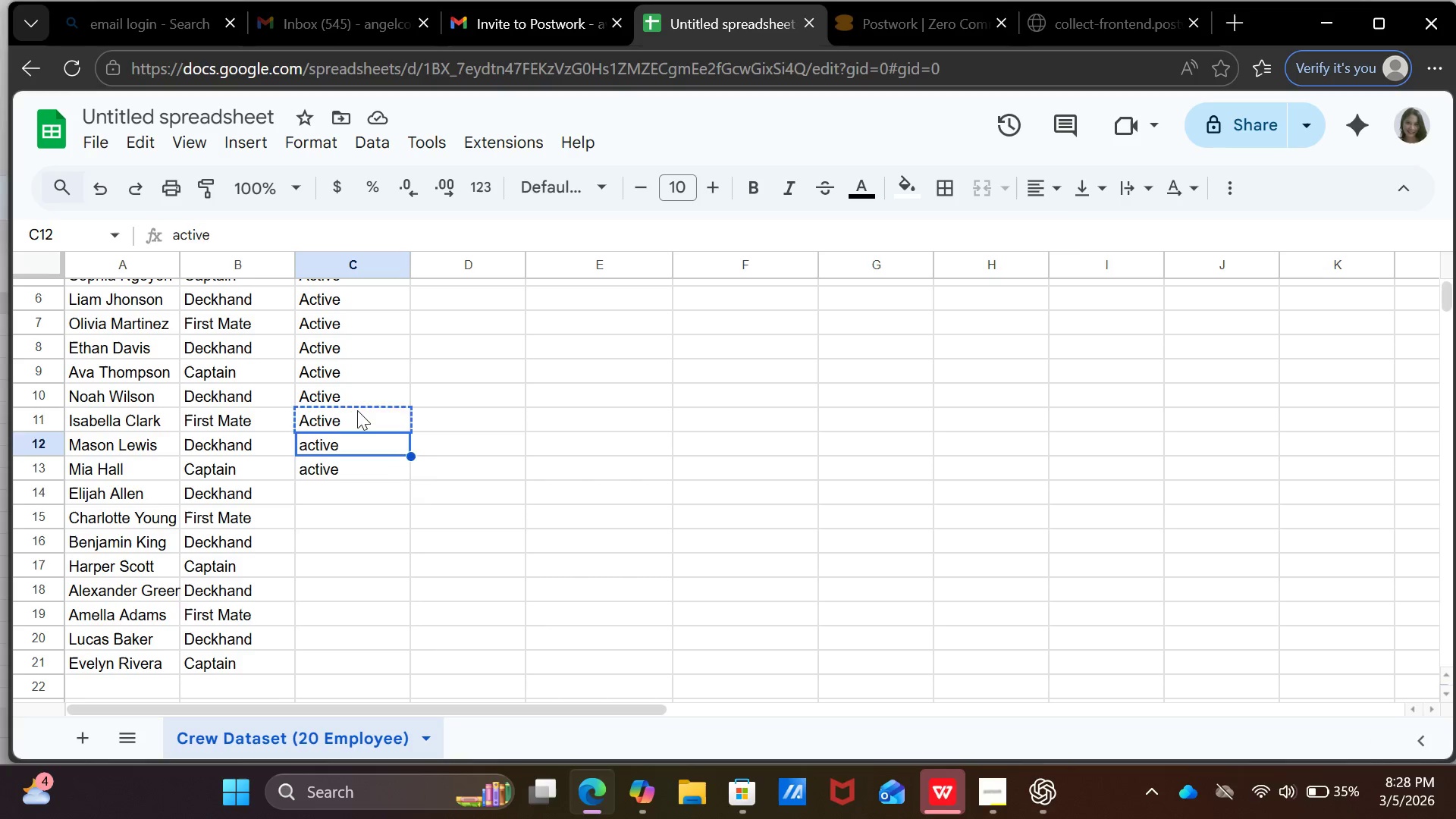 
key(ArrowUp)
 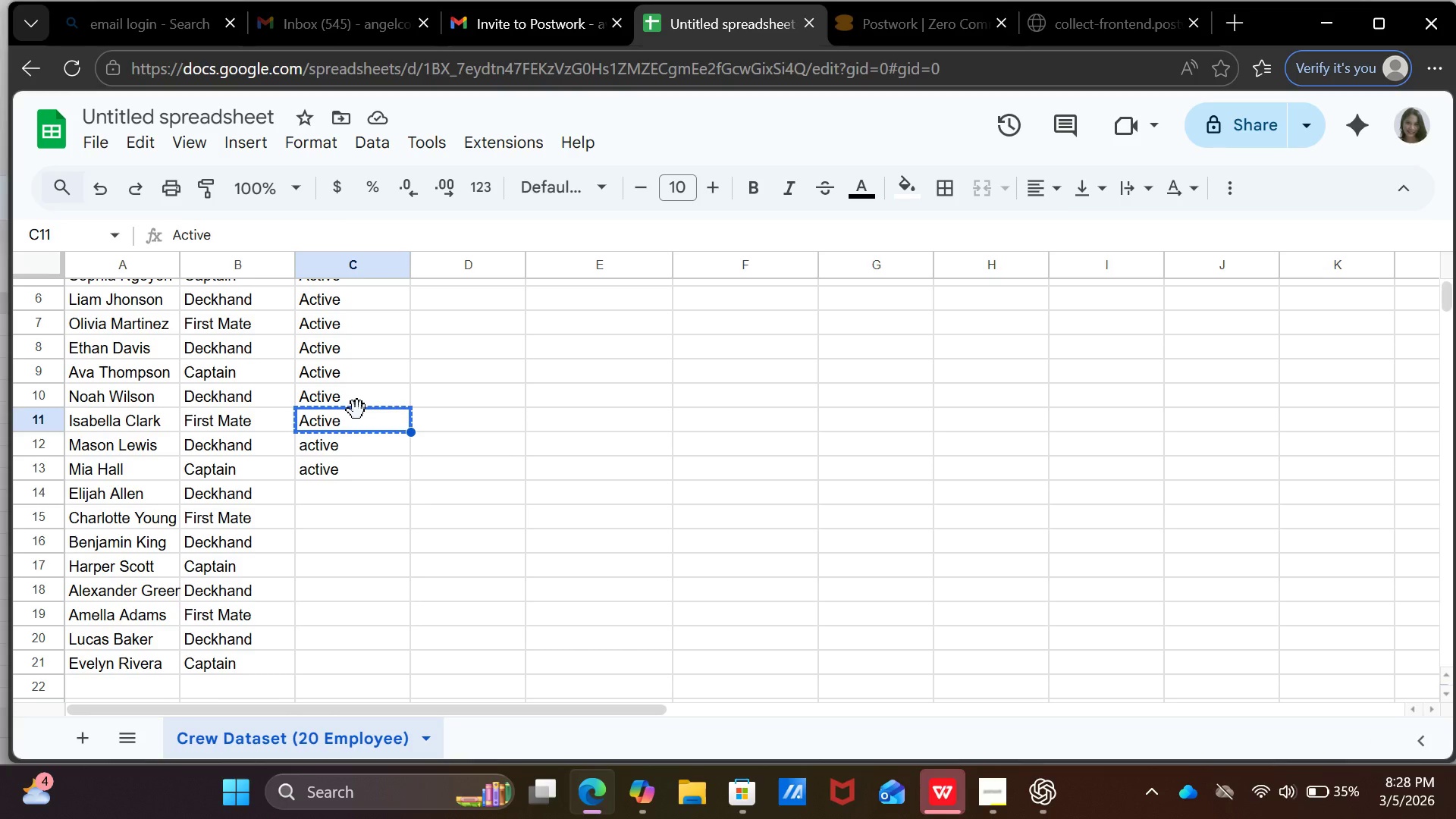 
key(ArrowUp)
 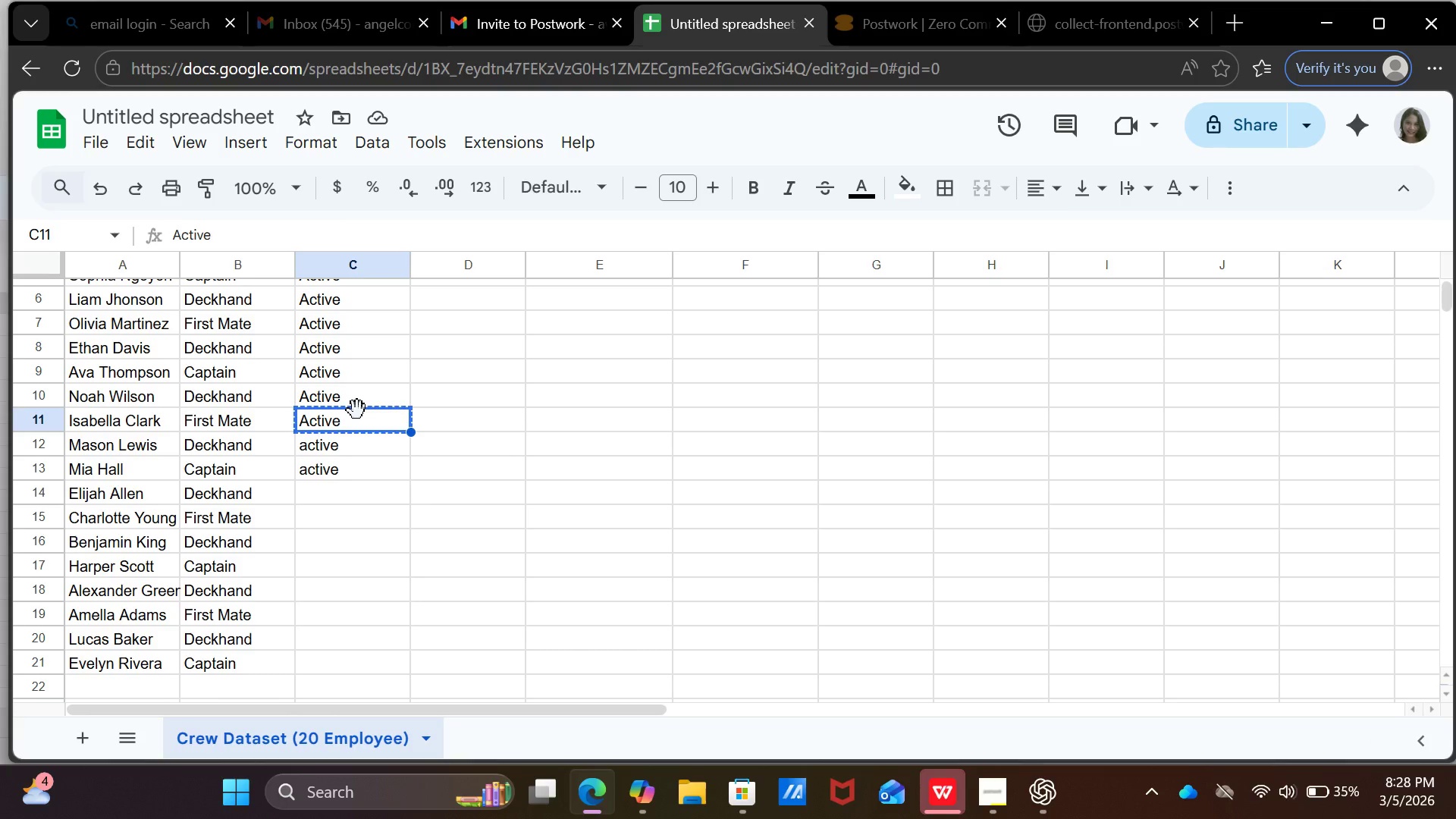 
hold_key(key=ControlLeft, duration=0.67)
 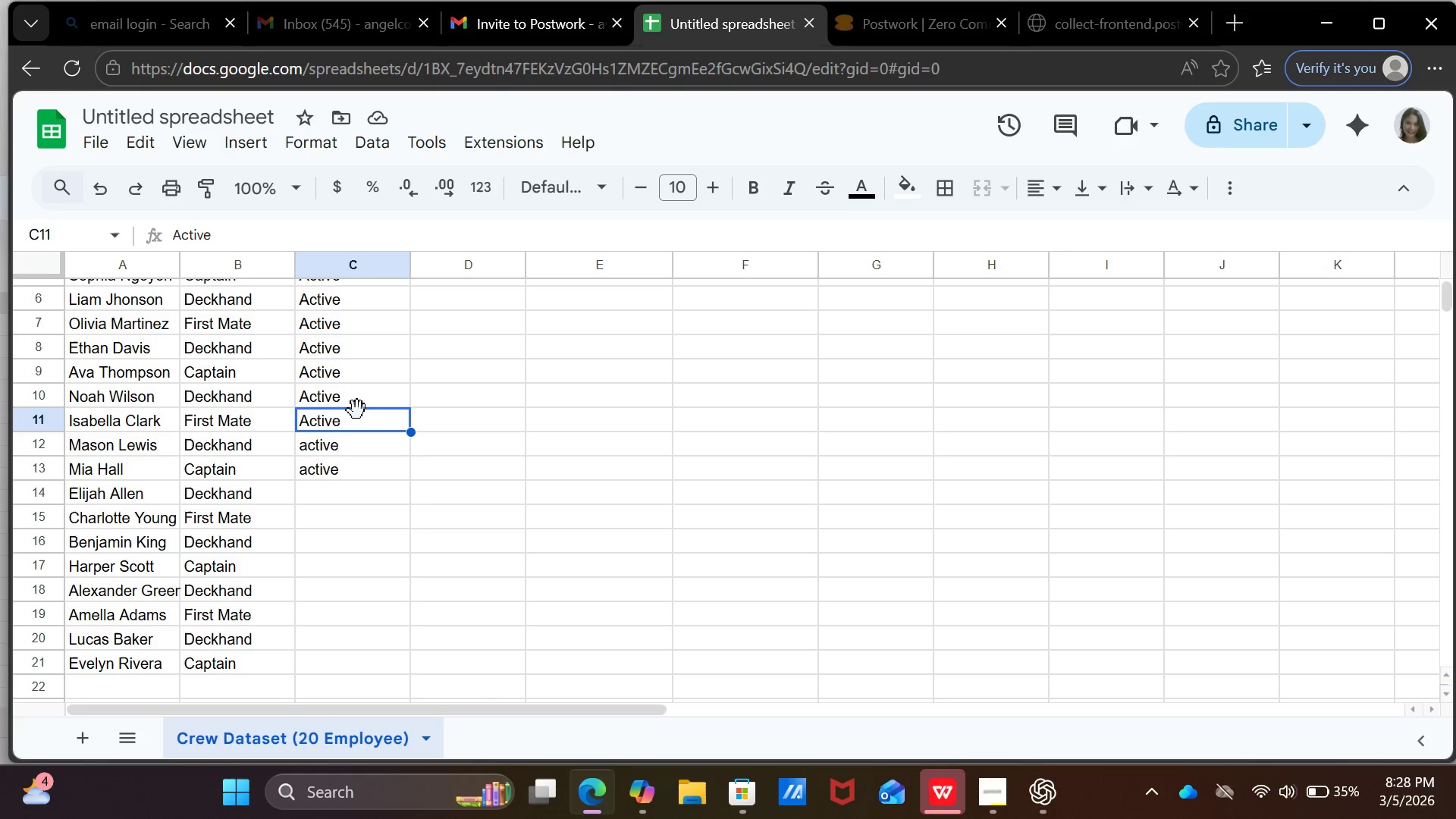 
key(Escape)
 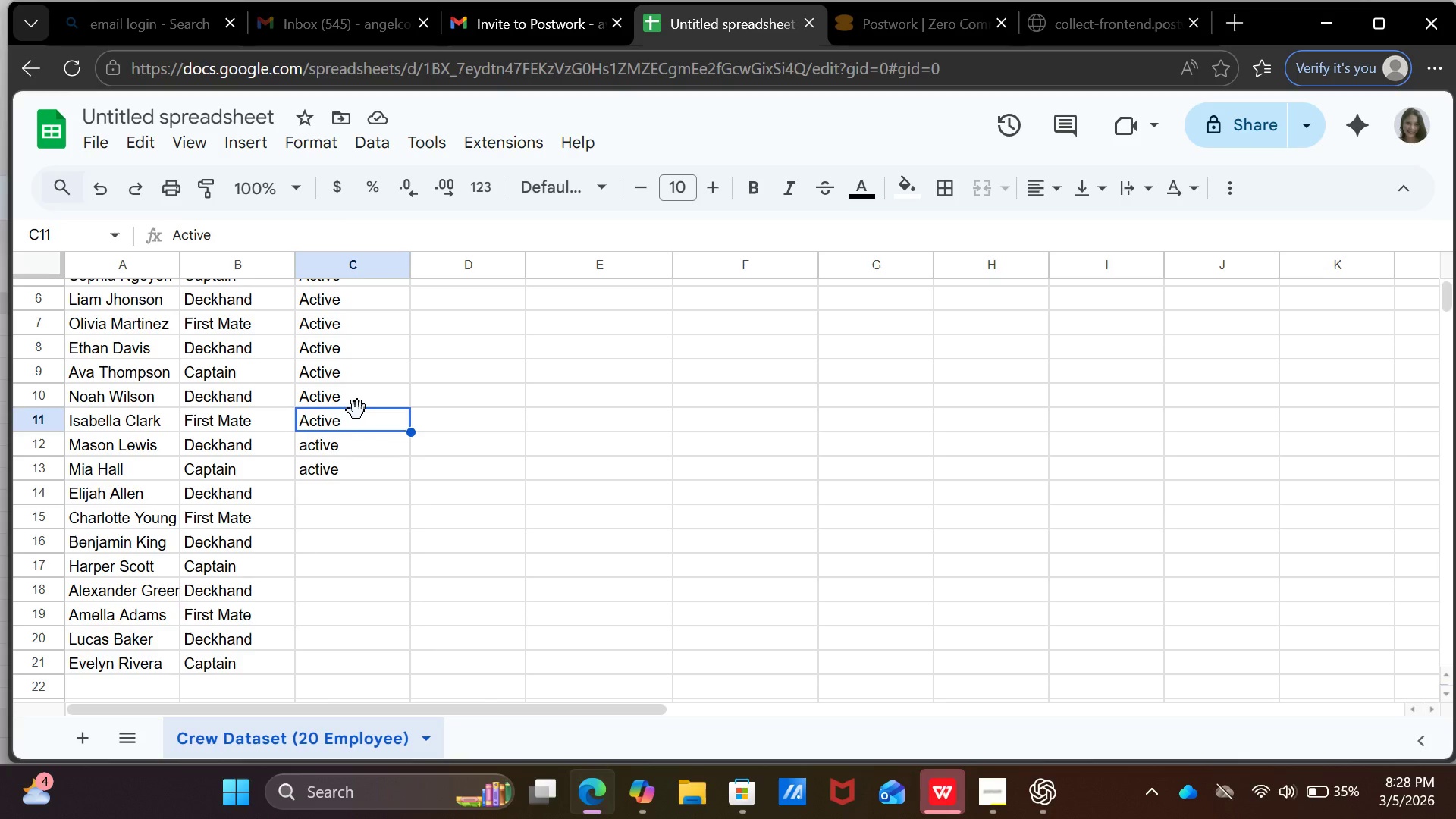 
key(Control+C)
 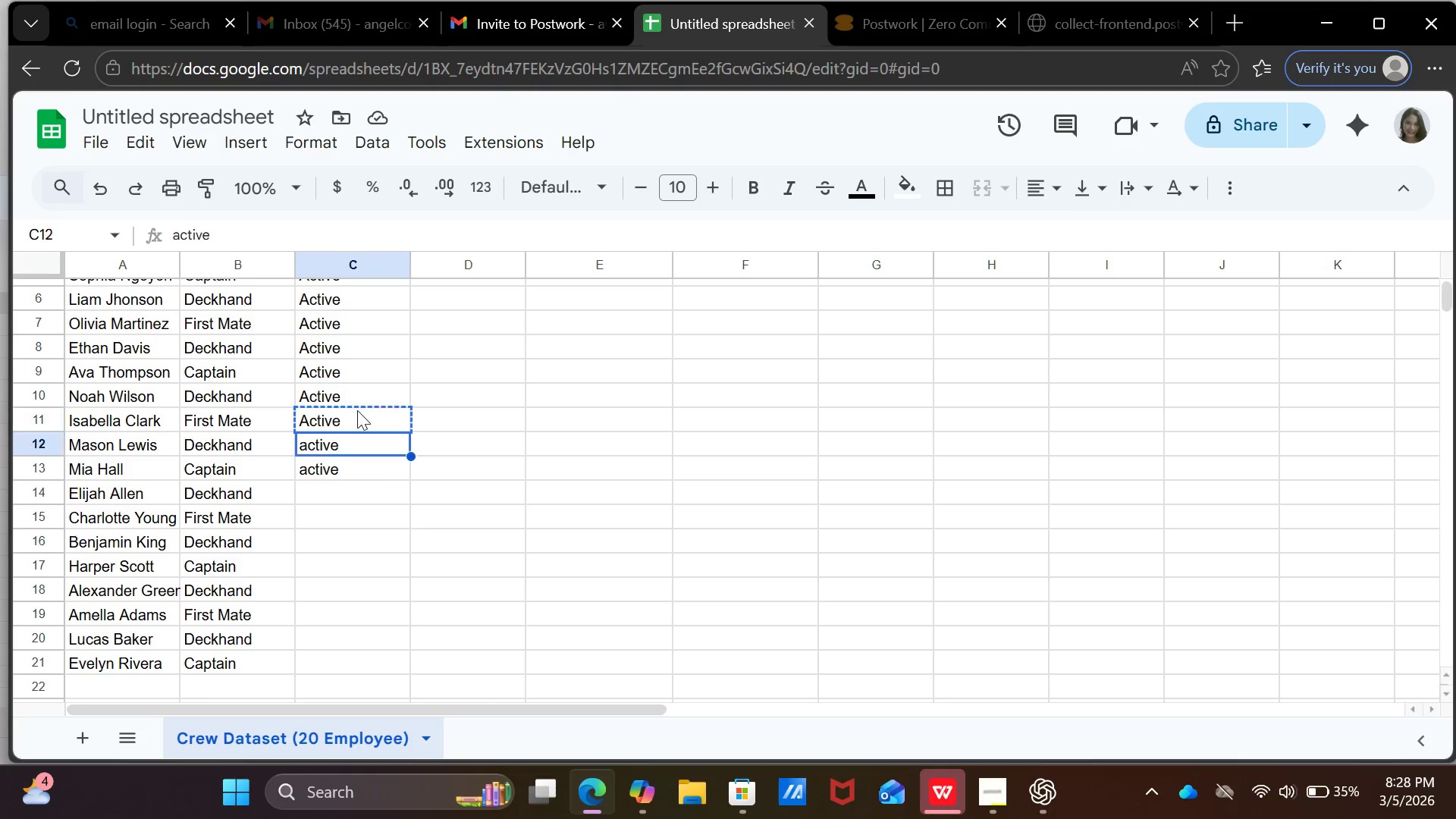 
key(ArrowDown)
 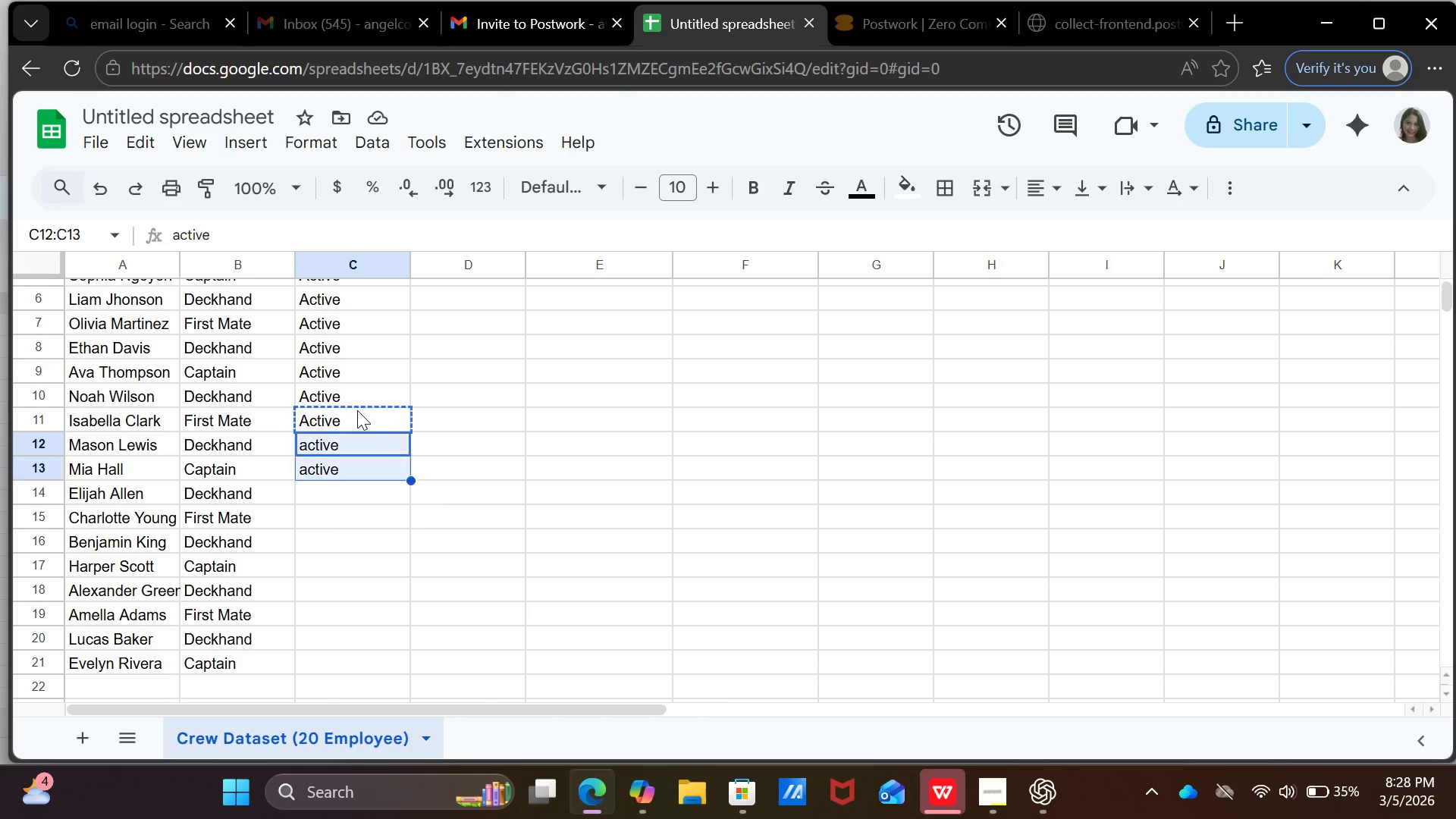 
key(Shift+ArrowDown)
 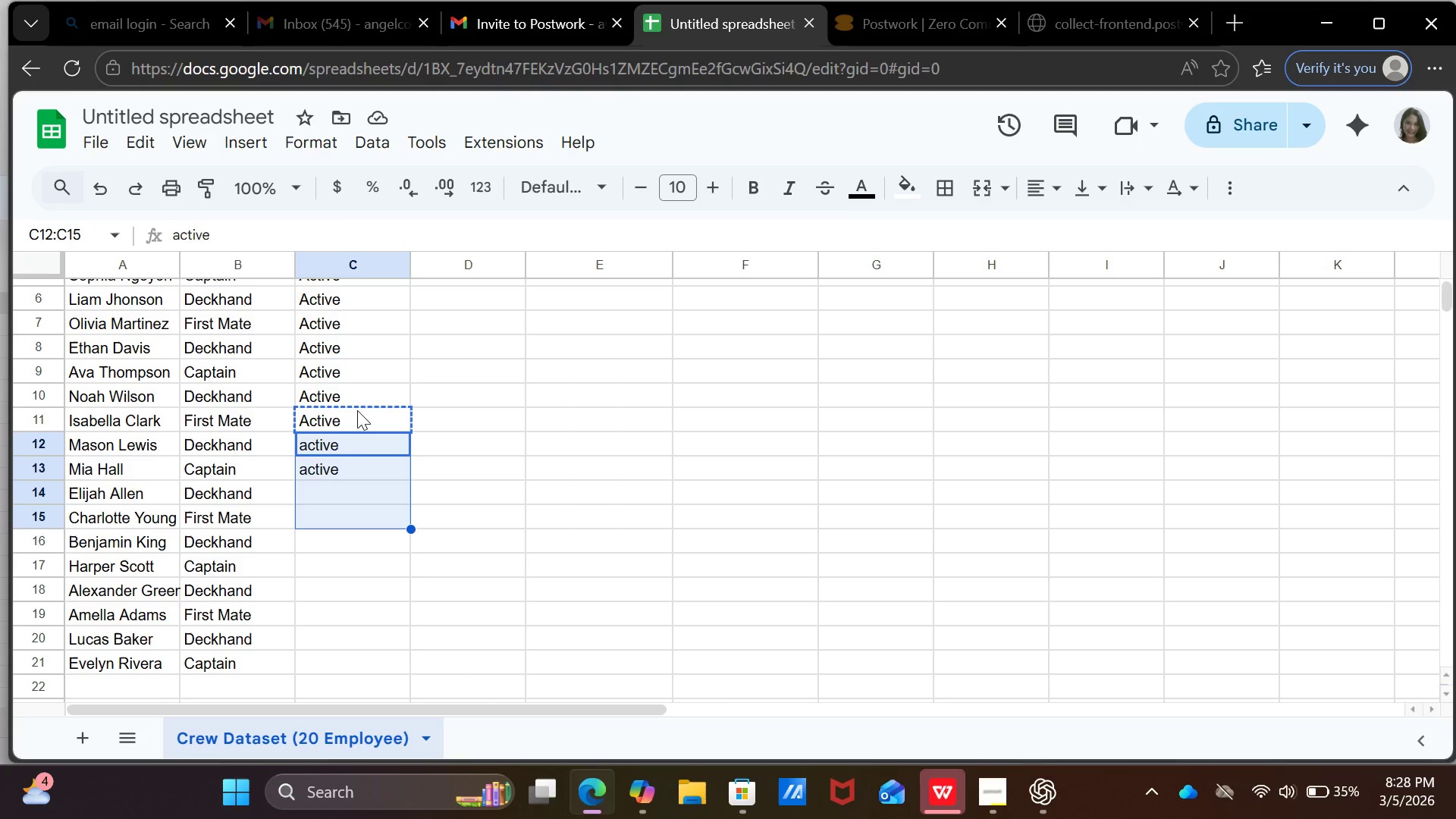 
key(Shift+ArrowDown)
 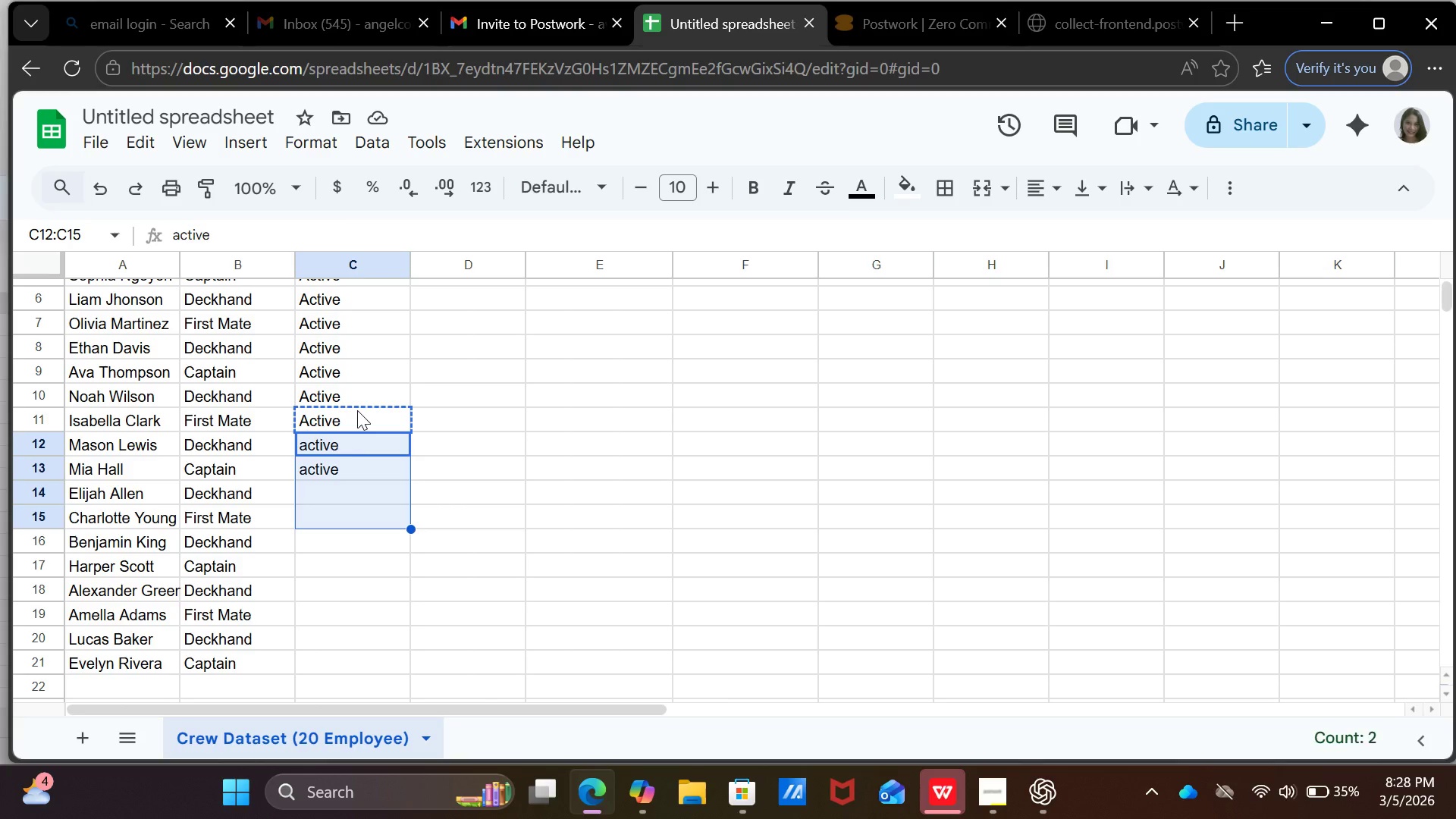 
key(Shift+ArrowDown)
 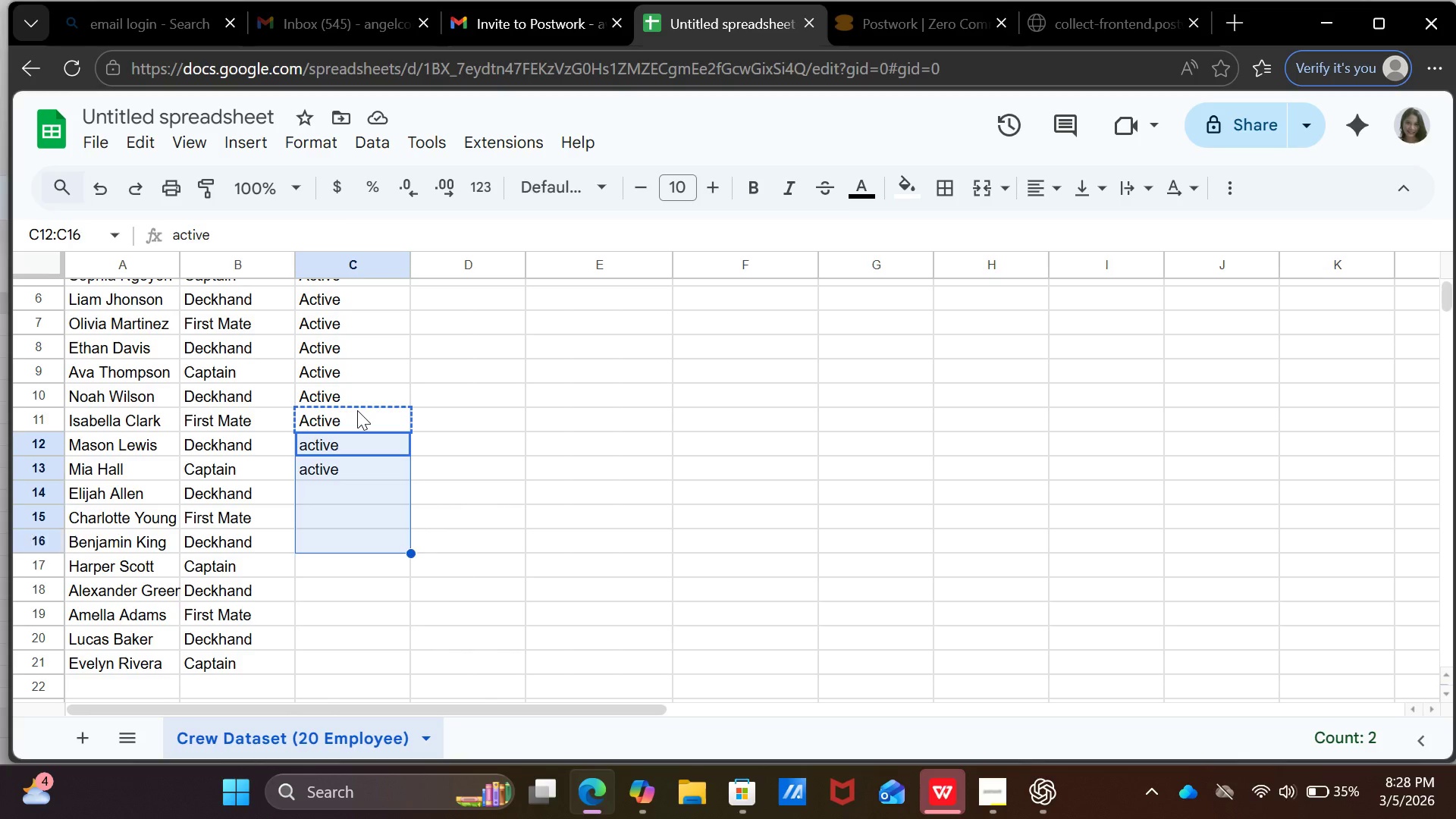 
key(Shift+ArrowDown)
 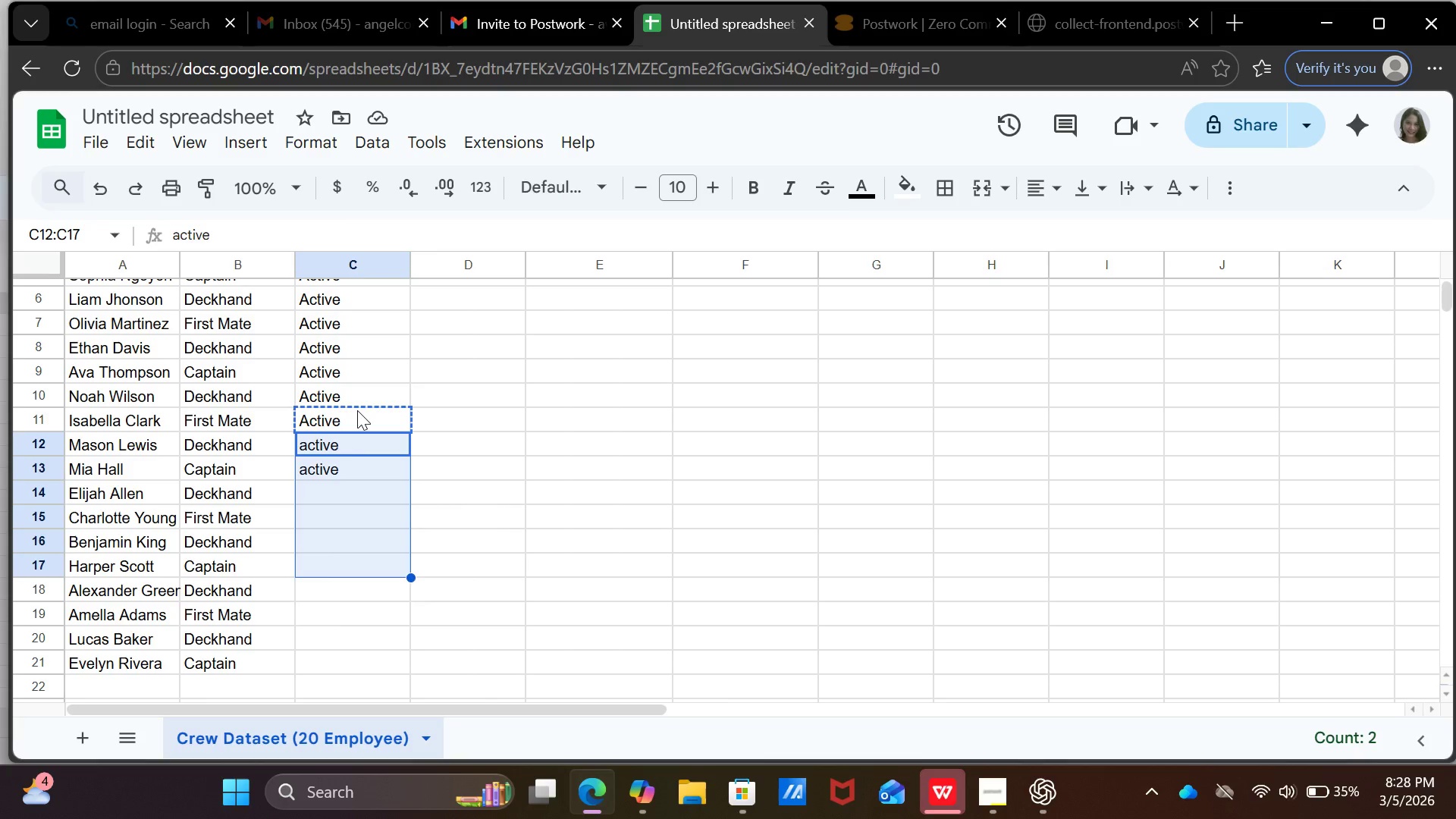 
key(Shift+ArrowDown)
 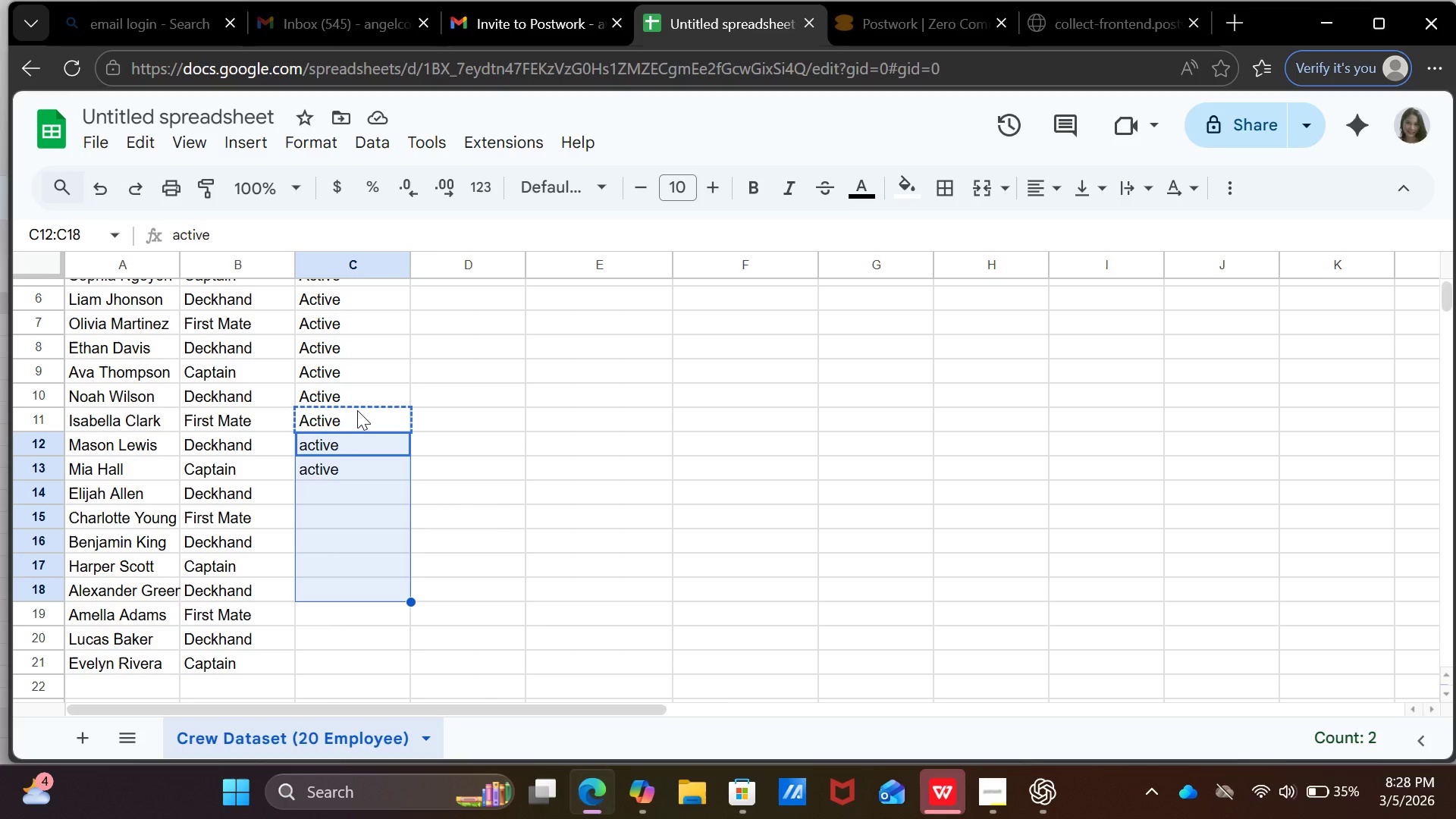 
key(Shift+ArrowDown)
 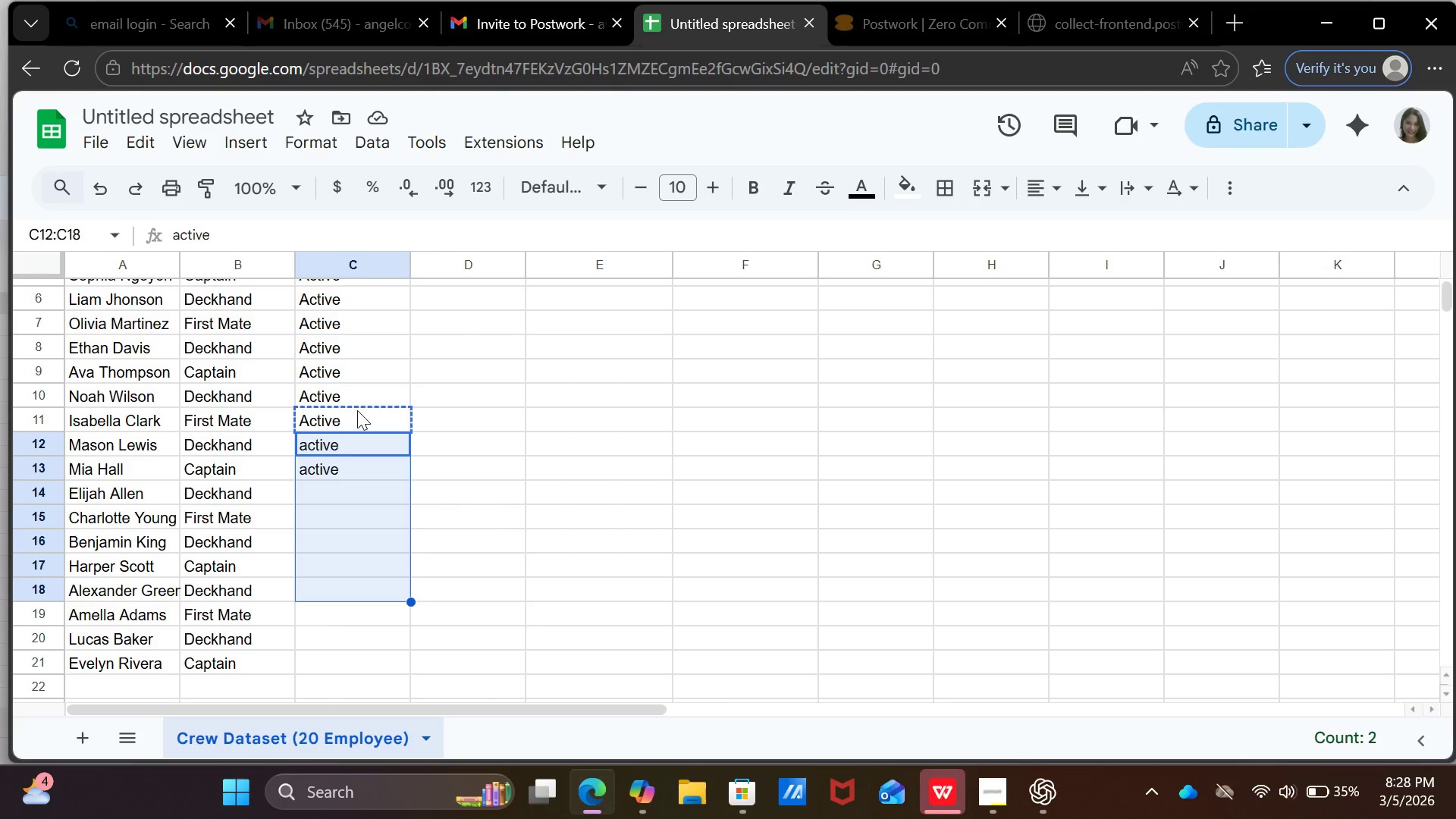 
key(Control+V)
 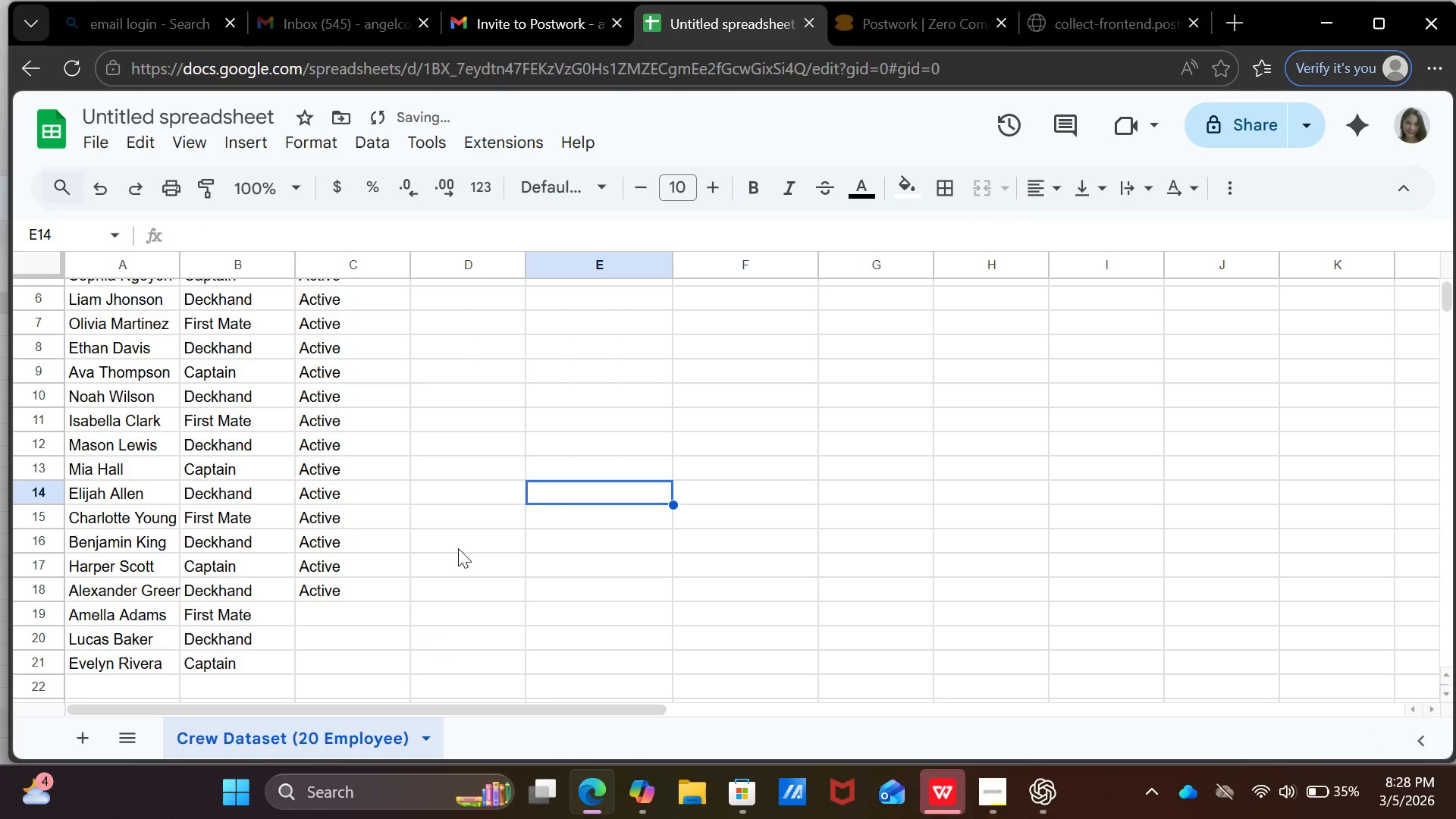 
scroll: coordinate [470, 545], scroll_direction: down, amount: 2.0
 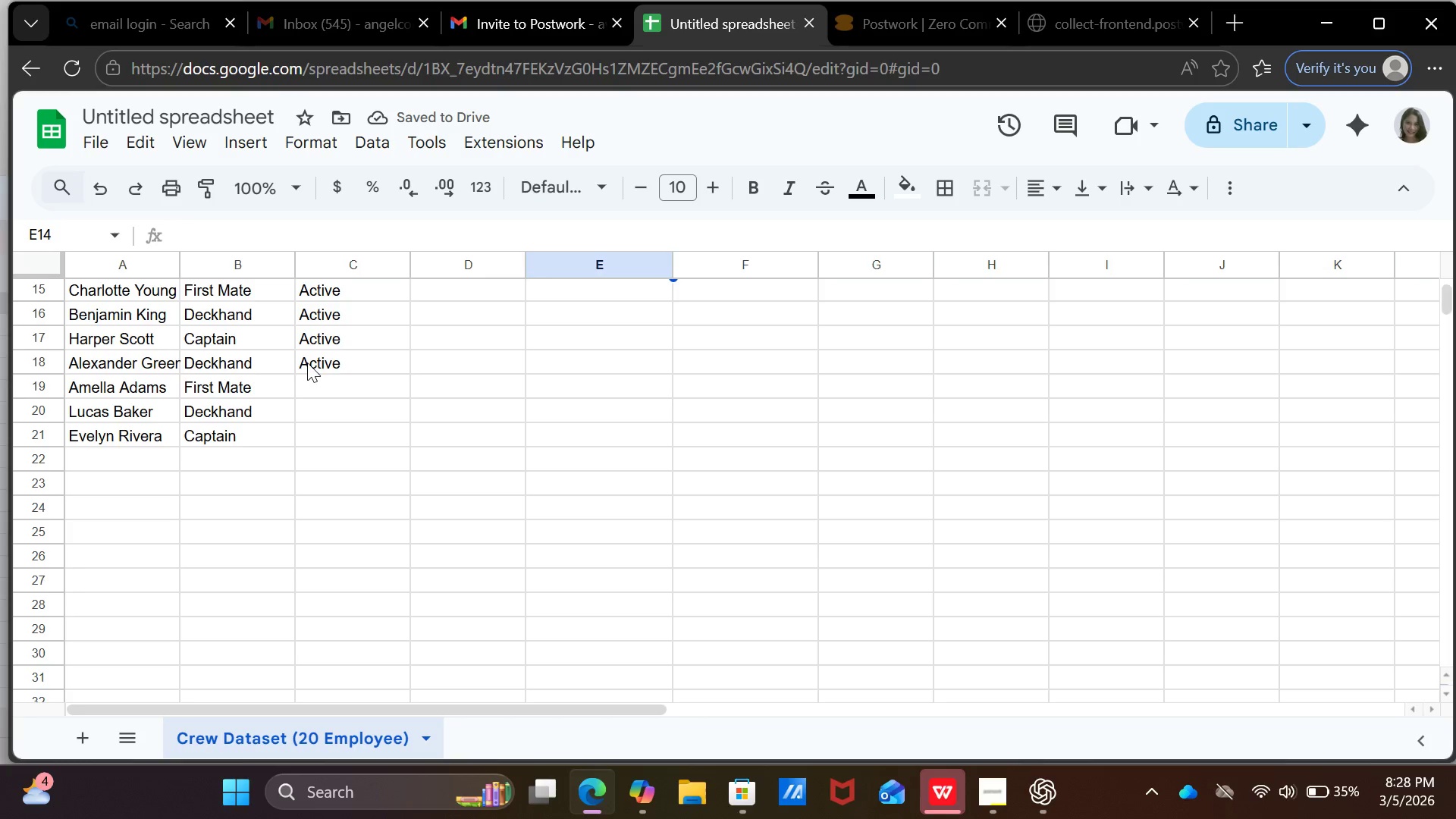 
left_click([307, 362])
 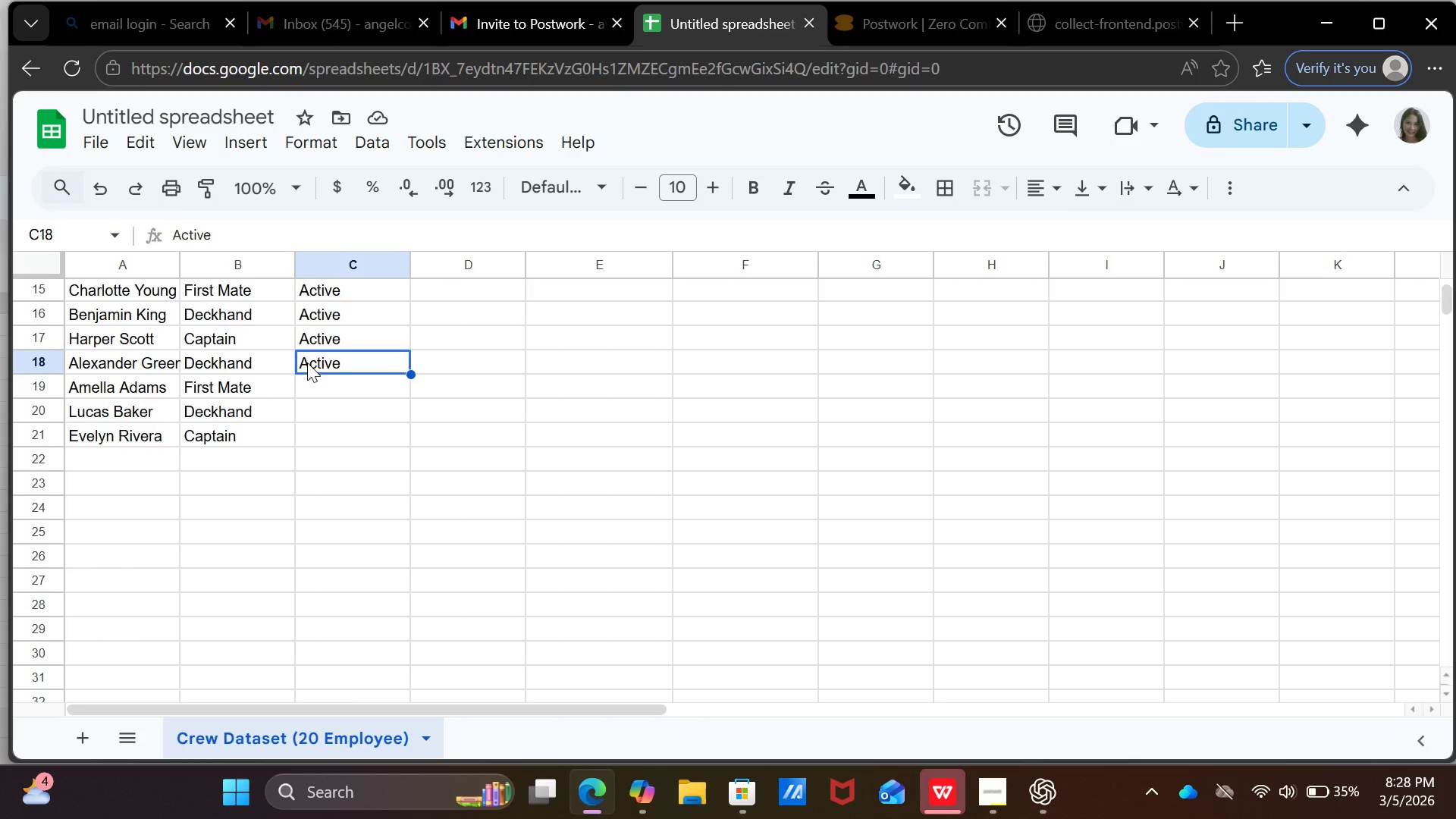 
wait(12.94)
 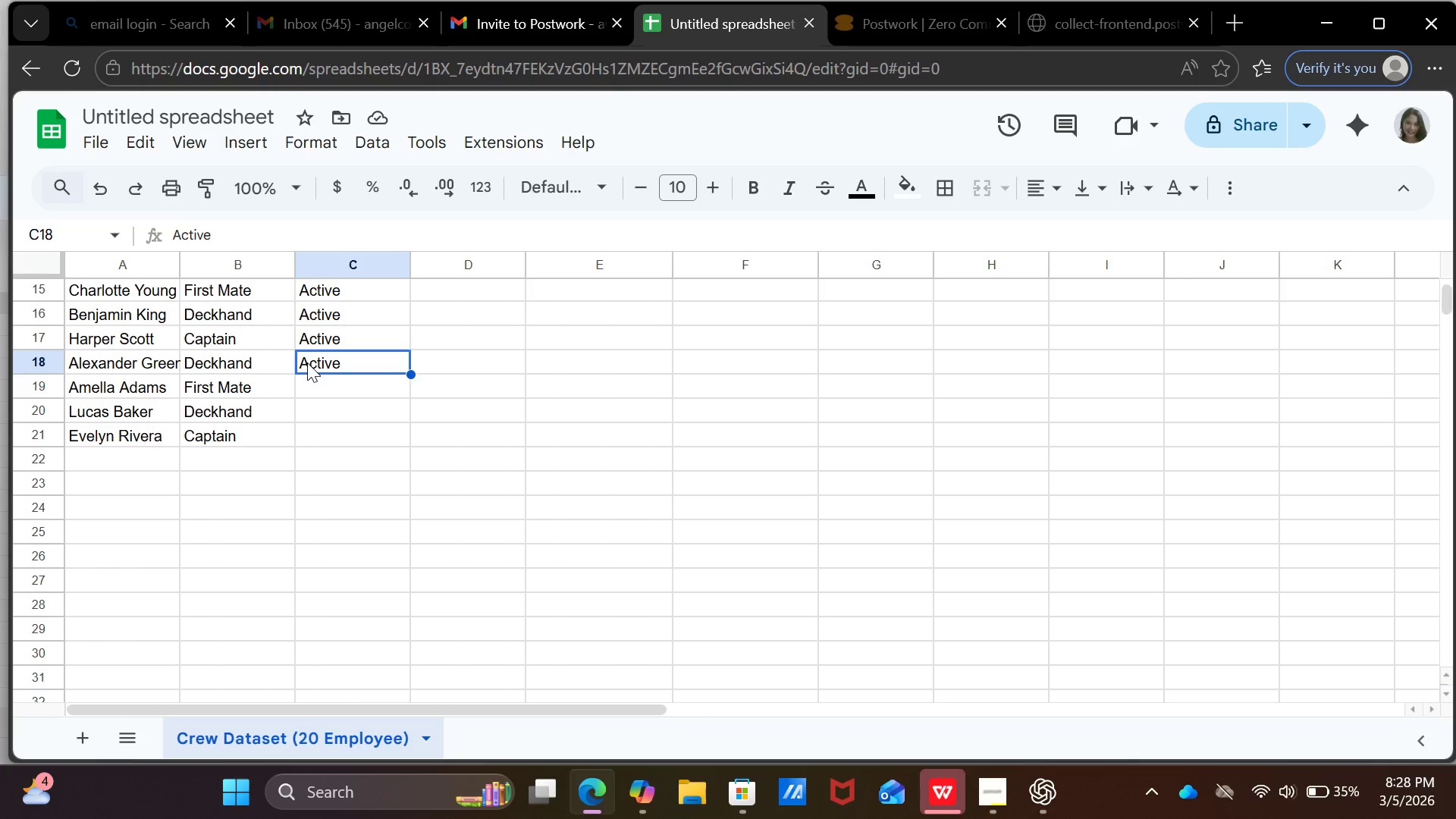 
key(Control+C)
 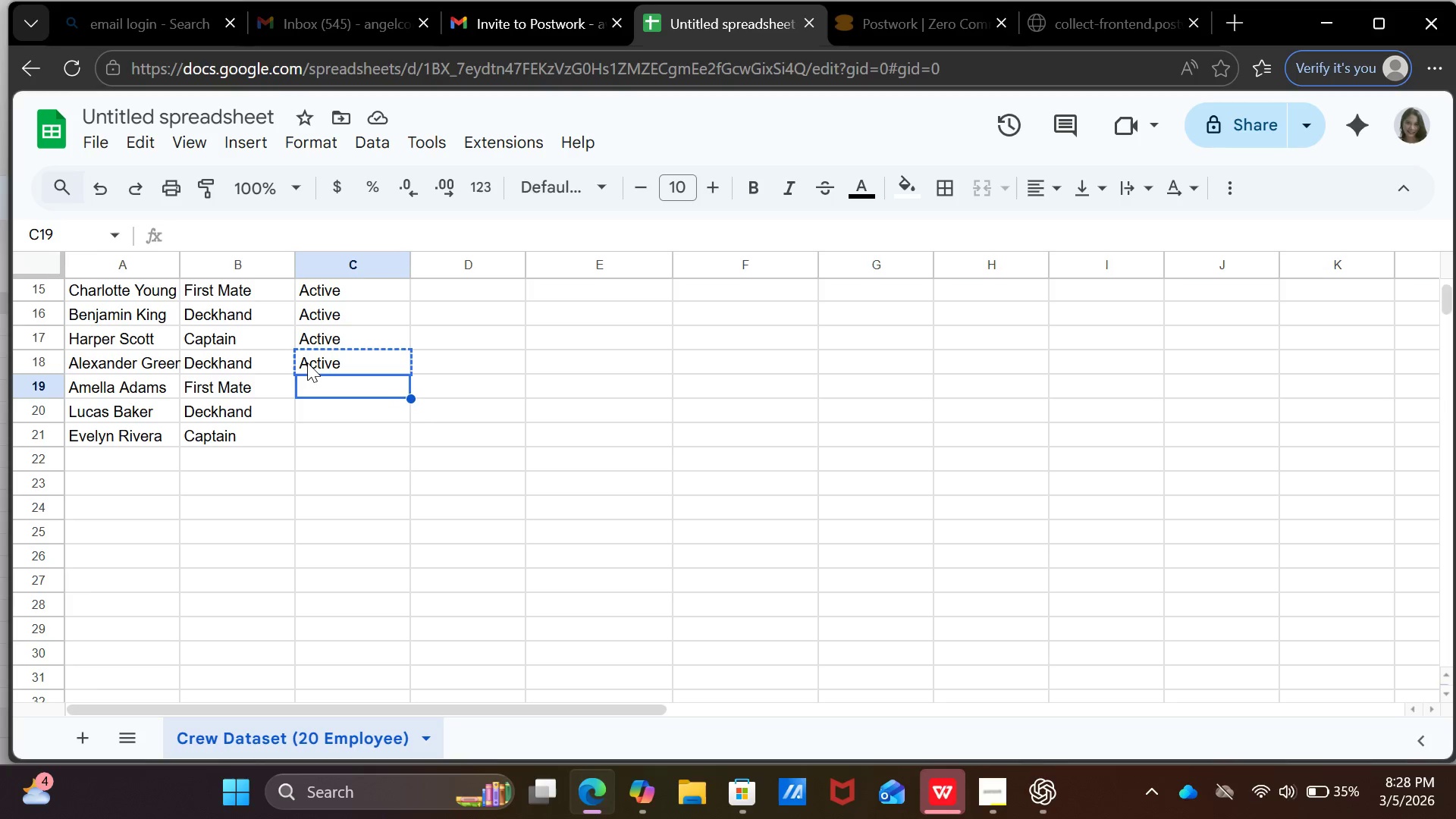 
key(ArrowDown)
 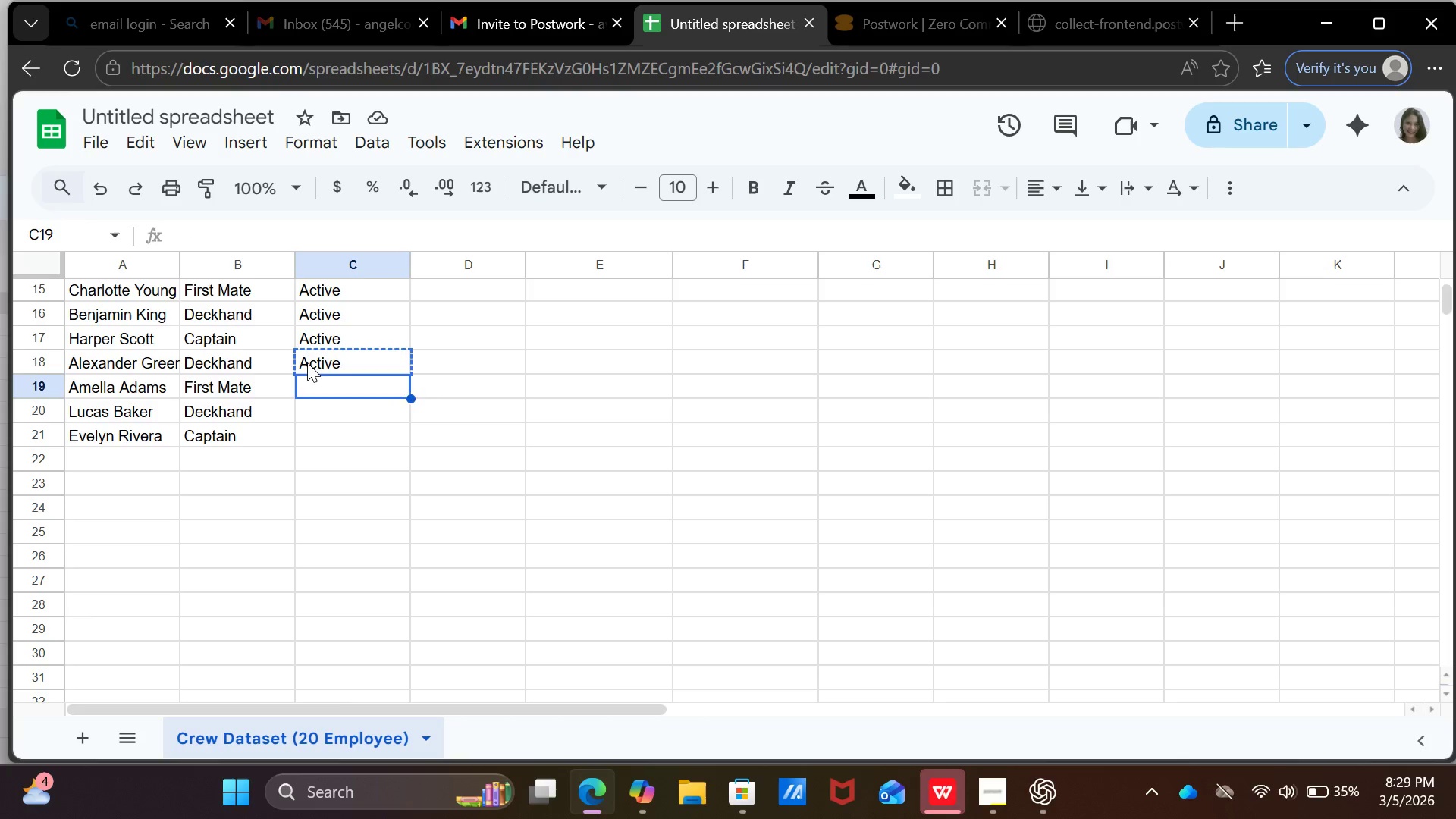 
key(Shift+ArrowDown)
 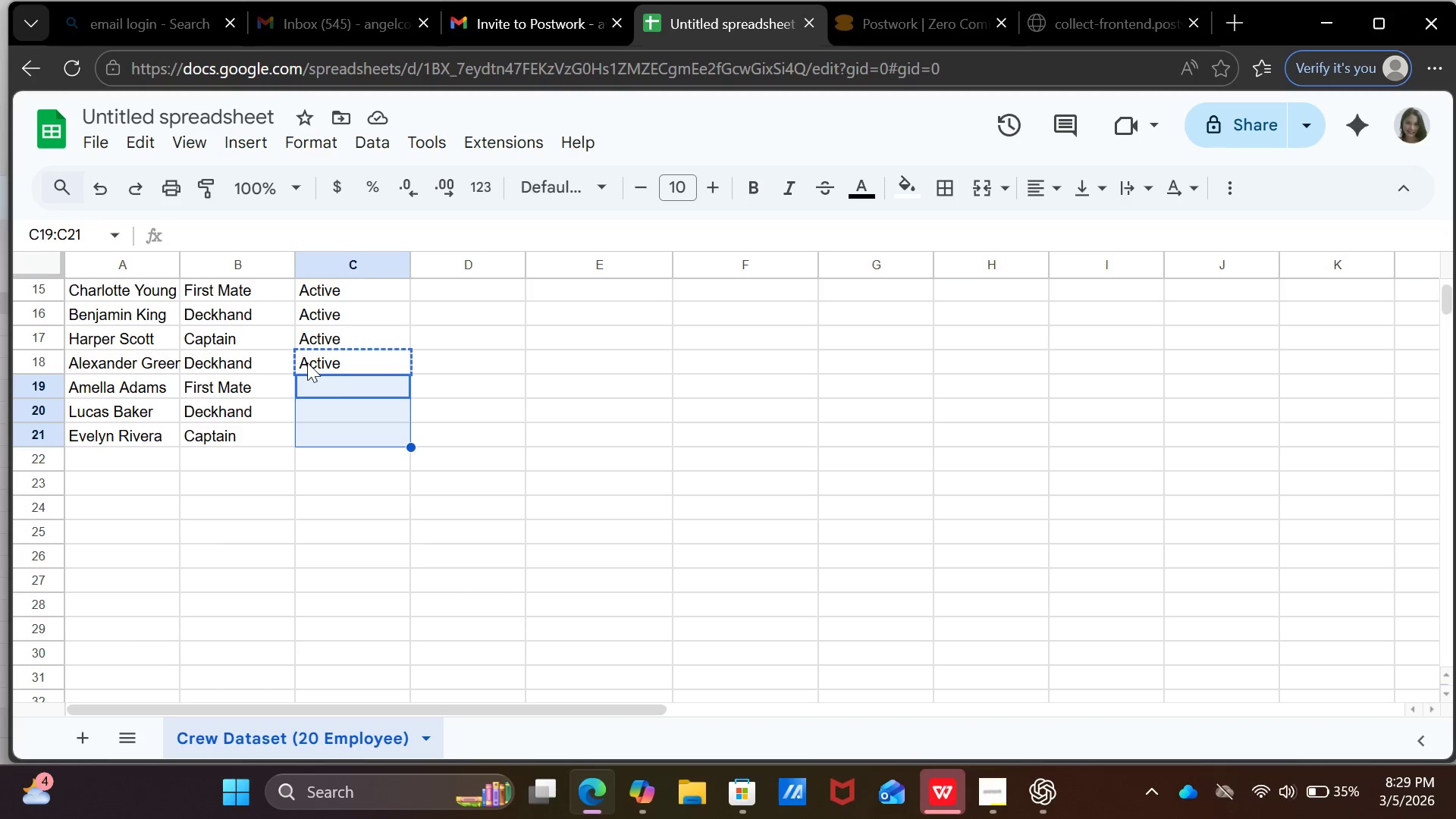 
key(Shift+ArrowDown)
 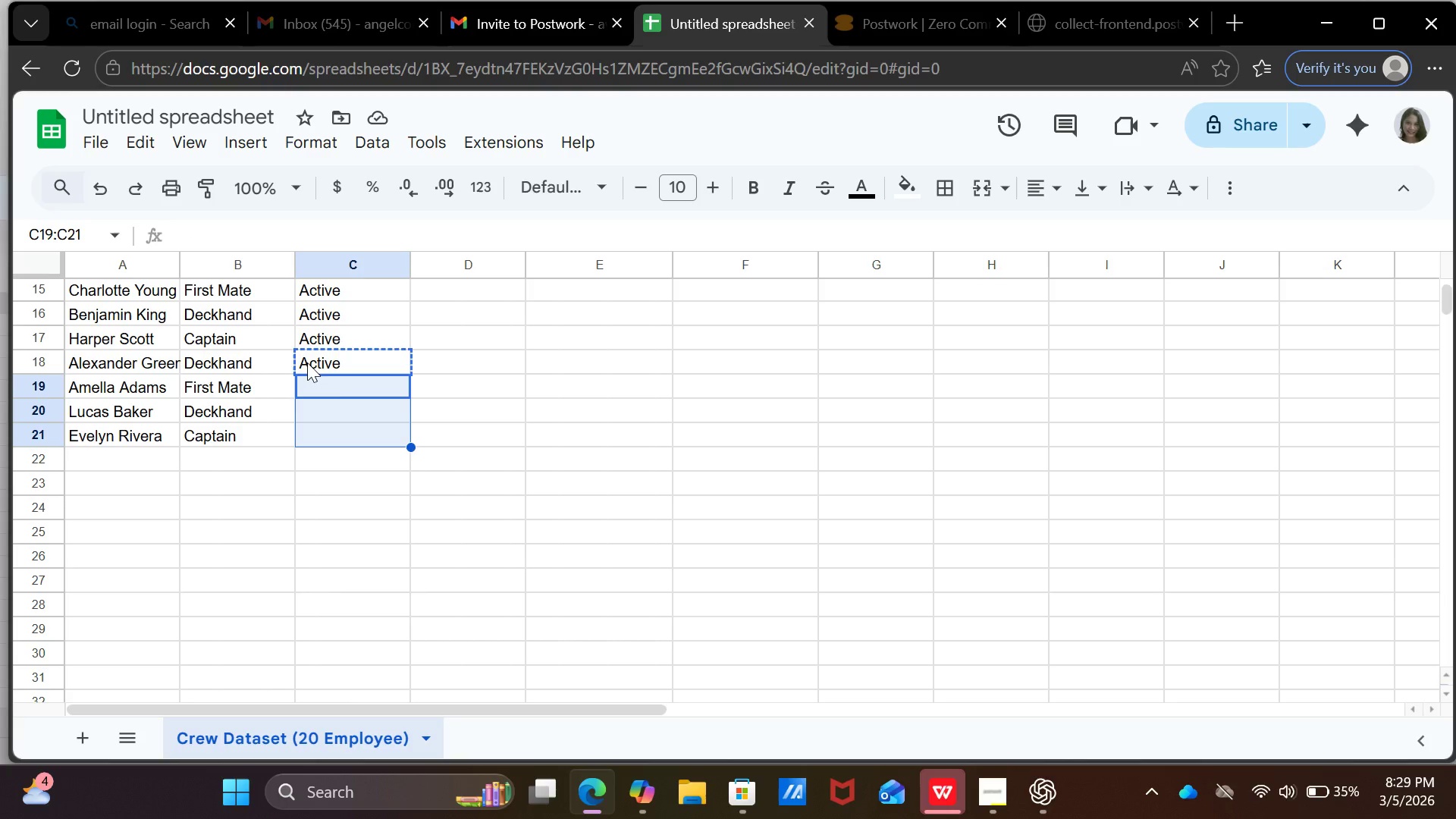 
key(Control+V)
 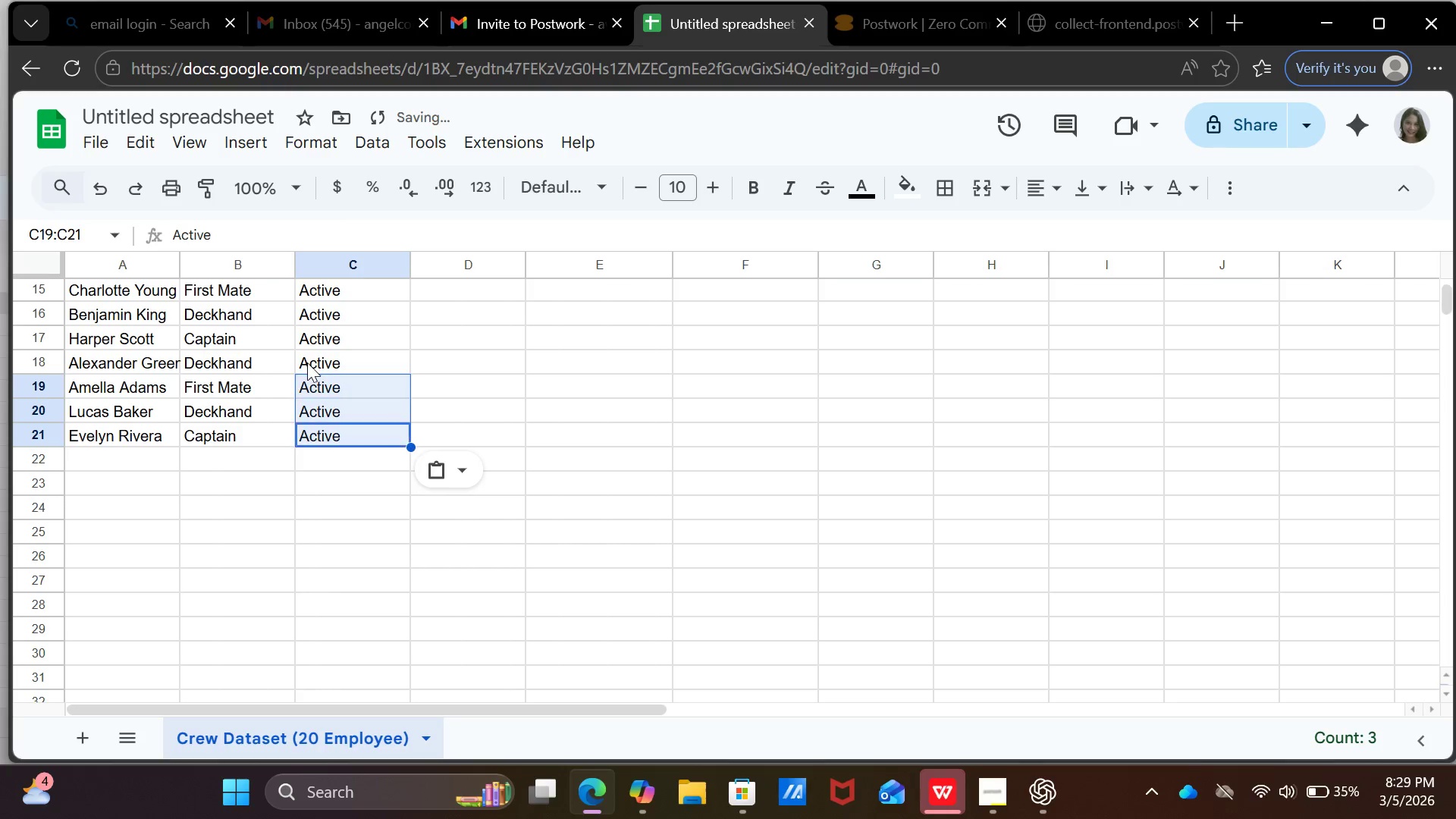 
key(Shift+ShiftRight)
 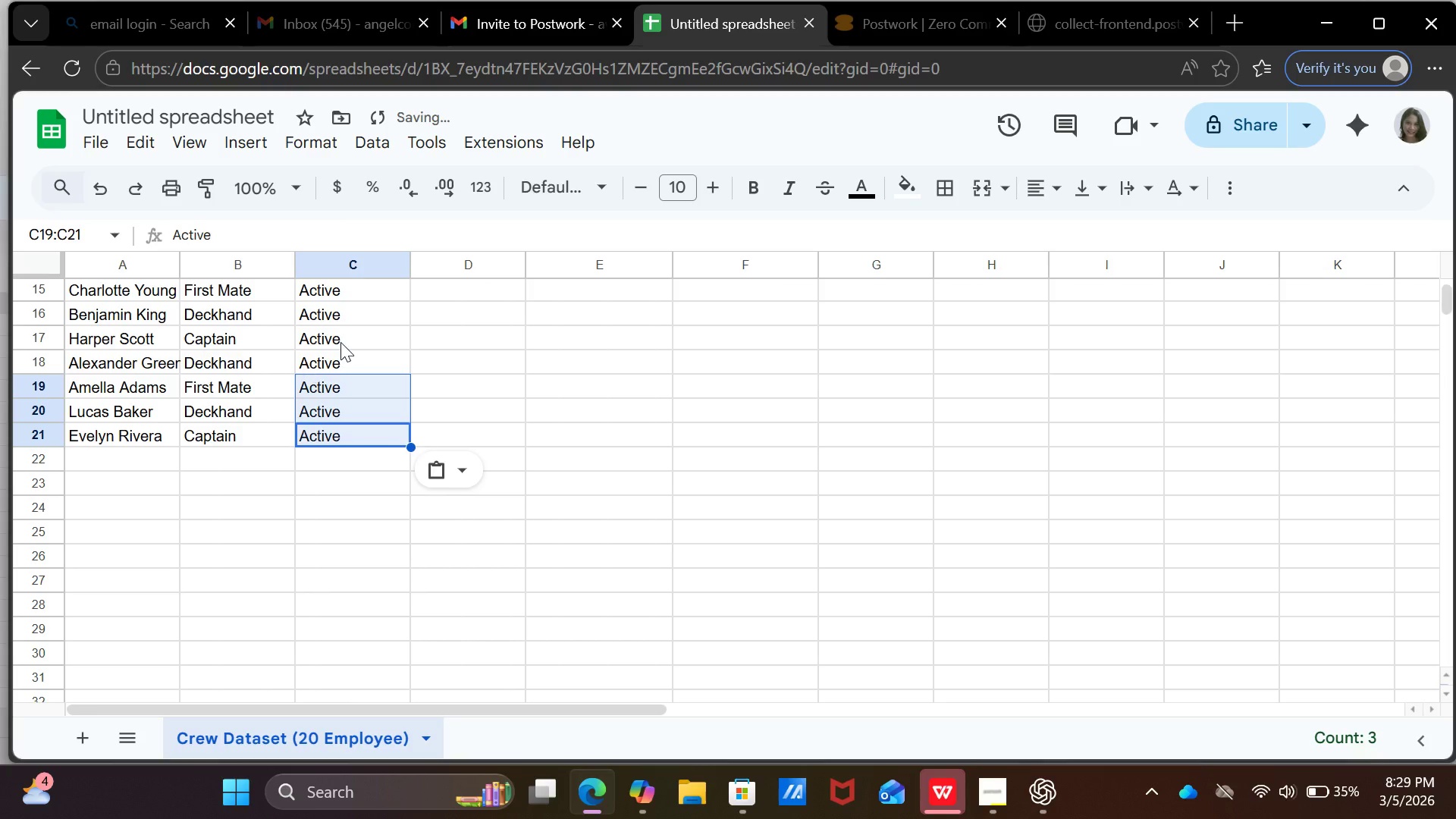 
key(Shift+Enter)
 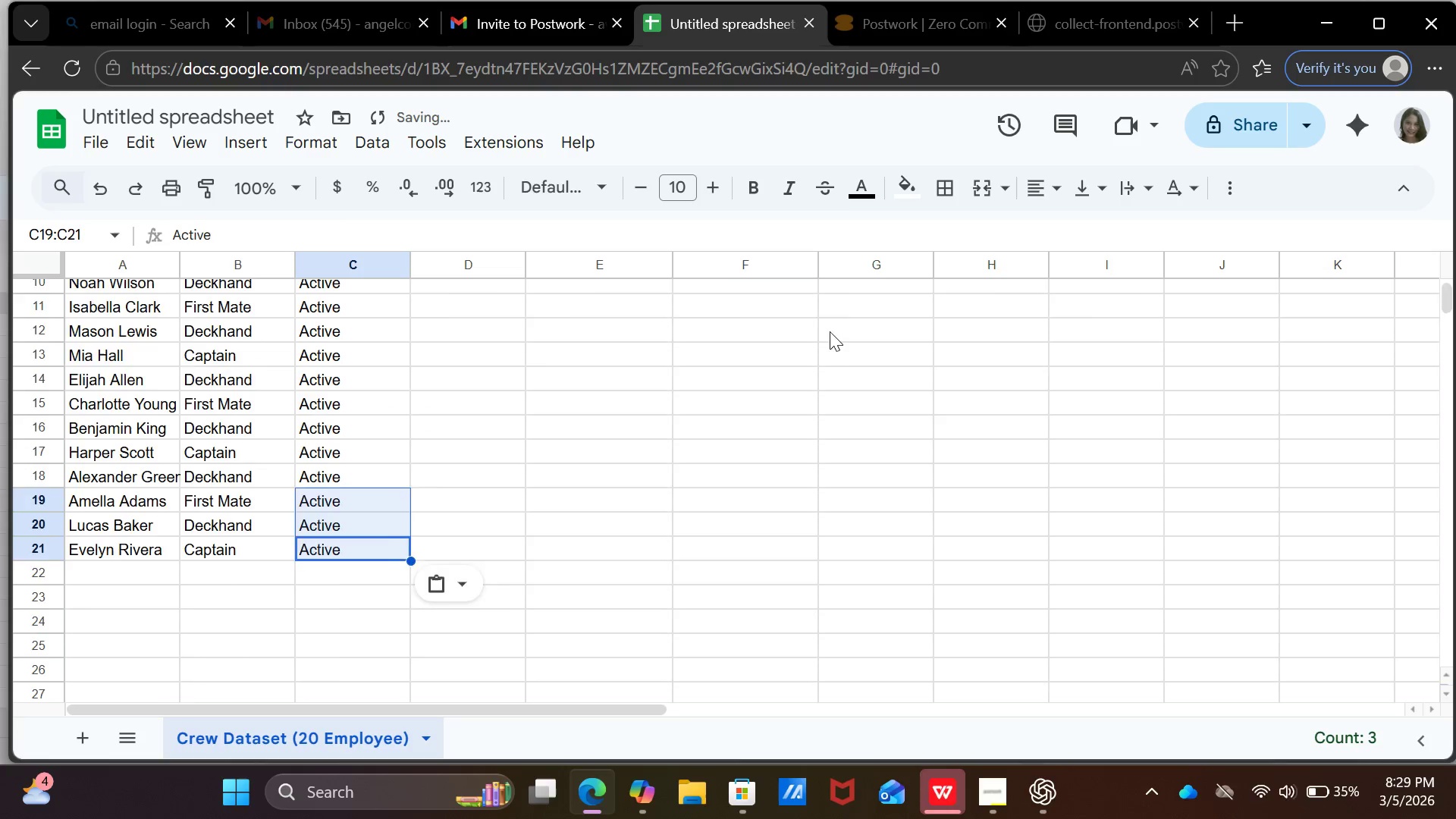 
scroll: coordinate [793, 358], scroll_direction: up, amount: 11.0
 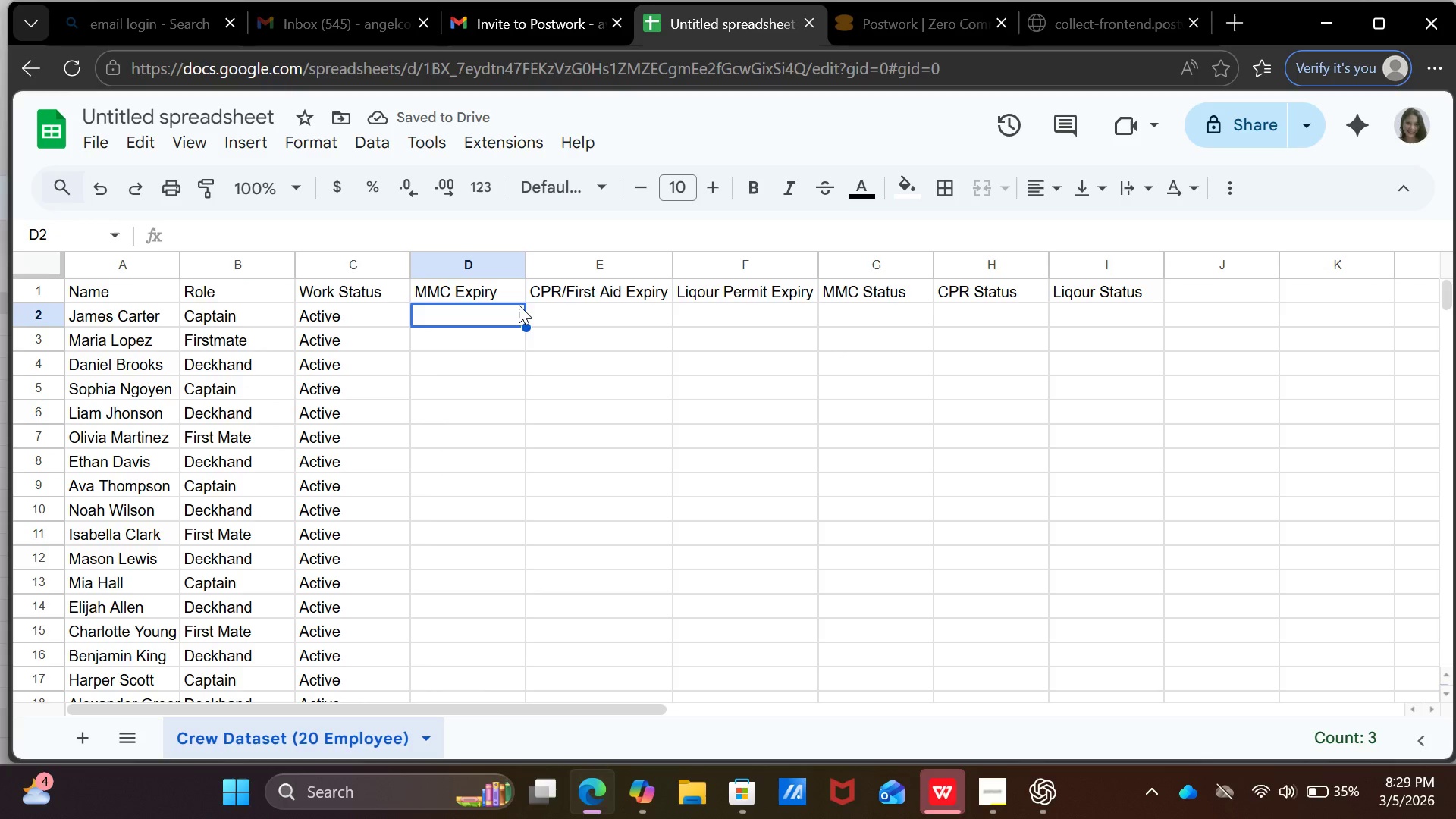 
left_click([519, 305])
 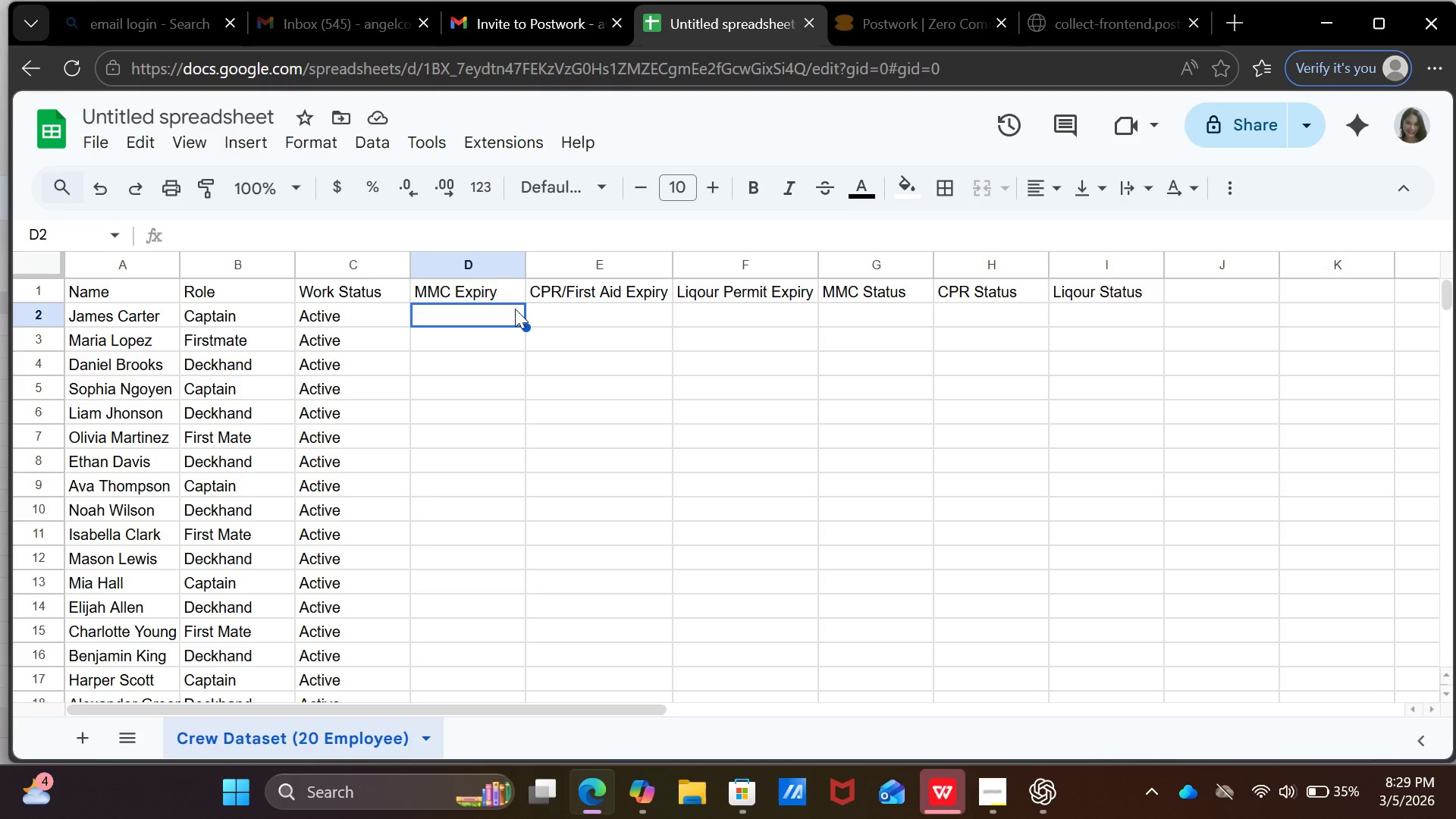 
wait(17.7)
 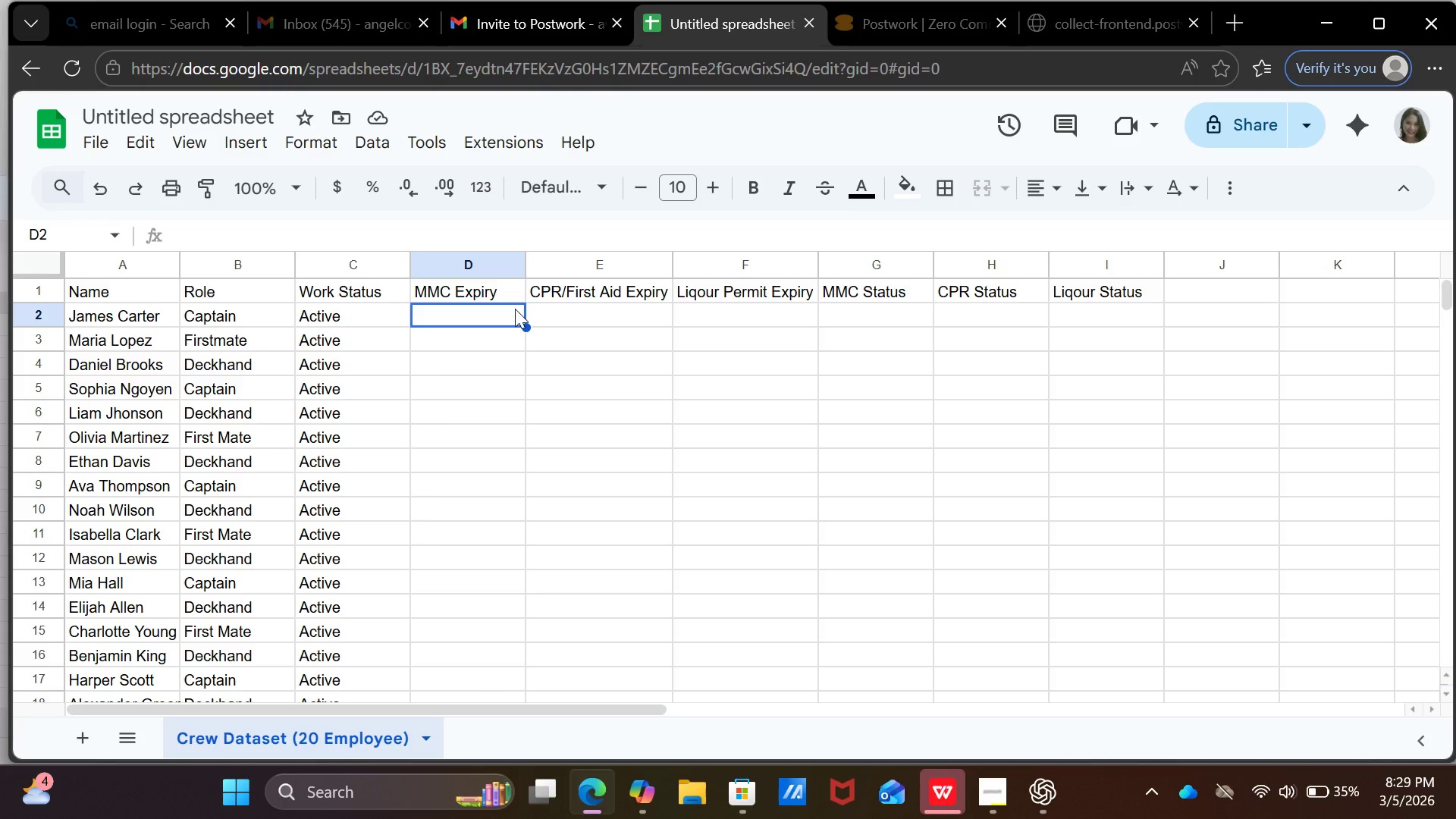 
type(07-15-2026)
 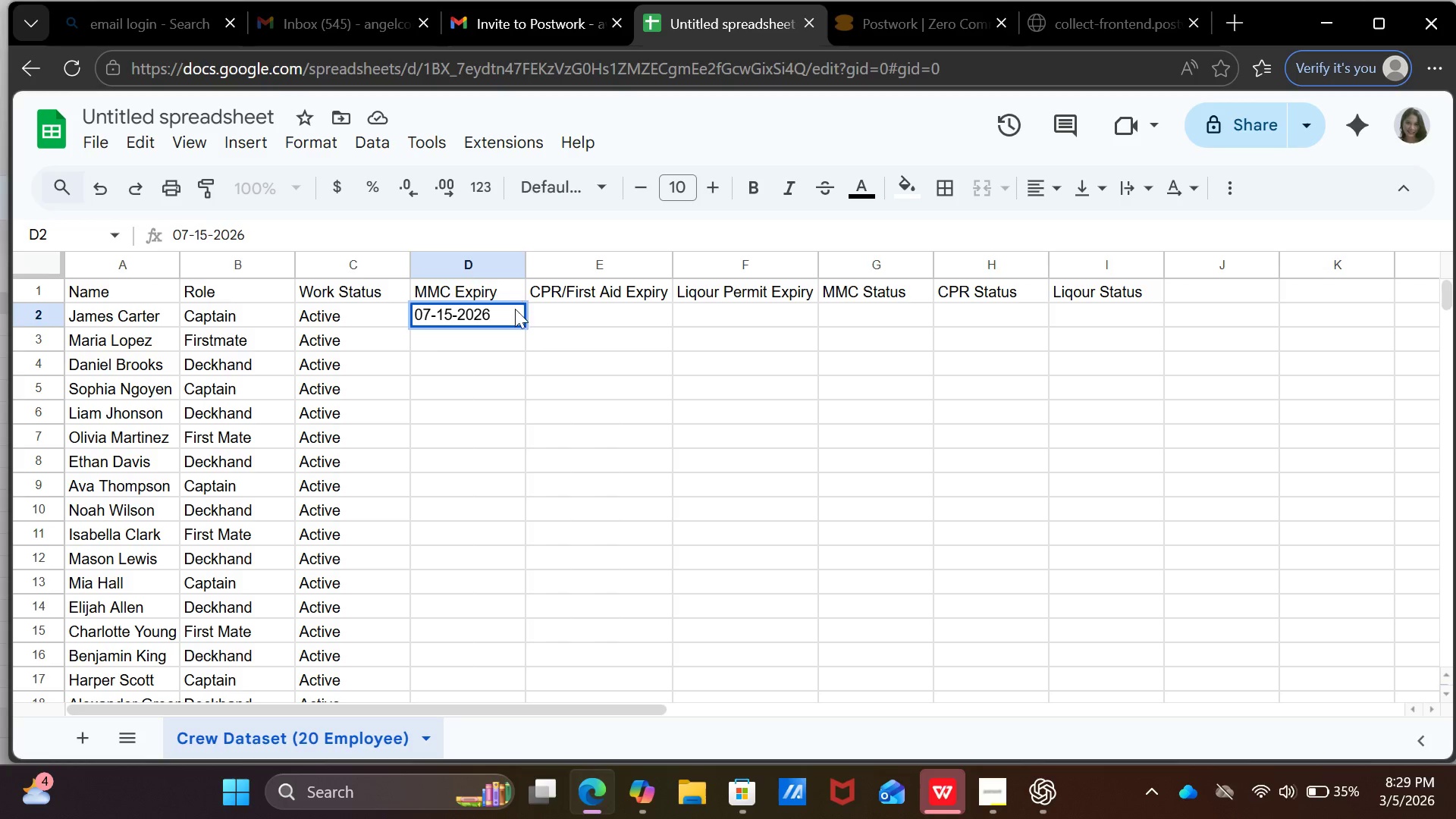 
key(Enter)
 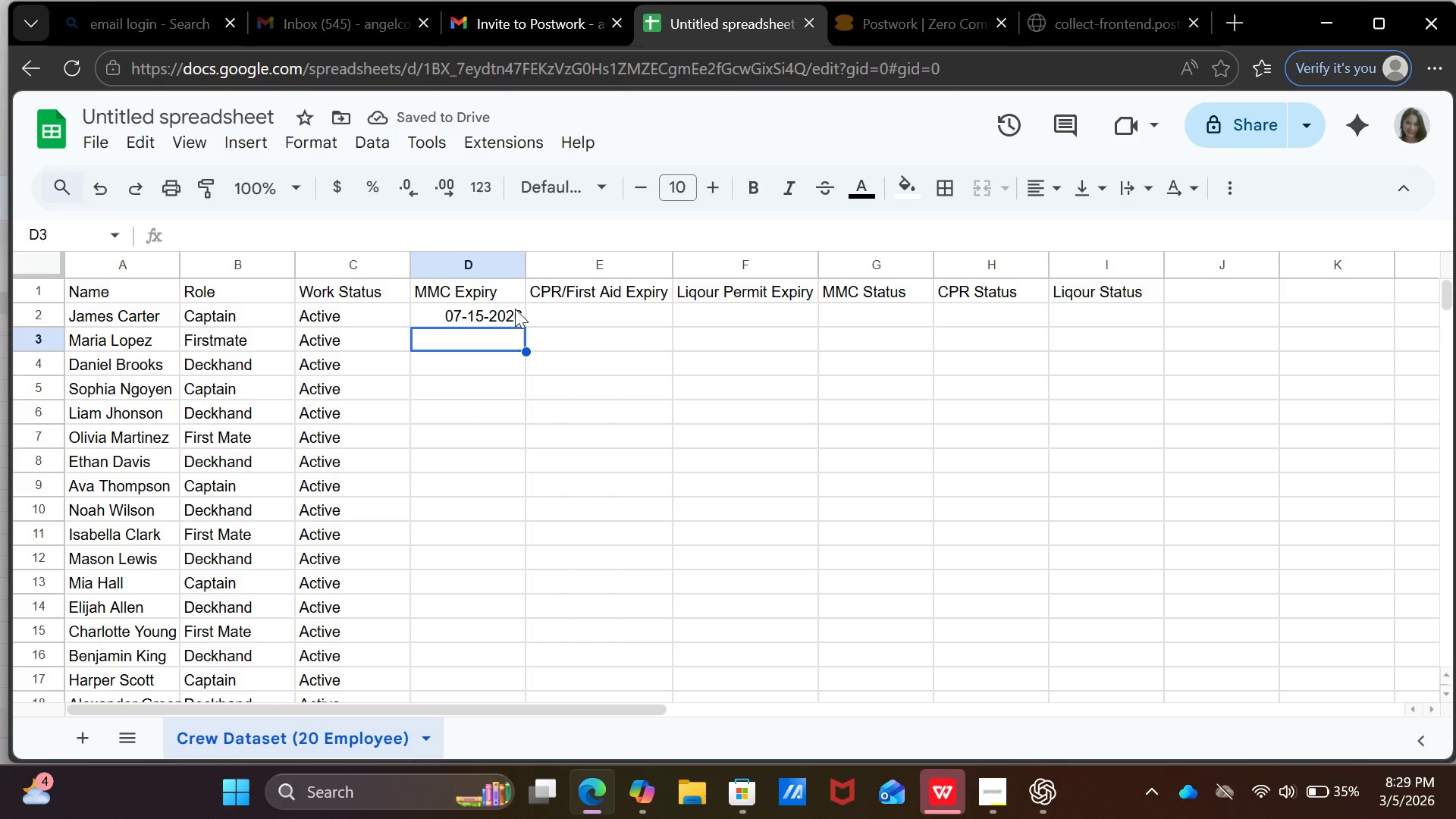 
wait(6.53)
 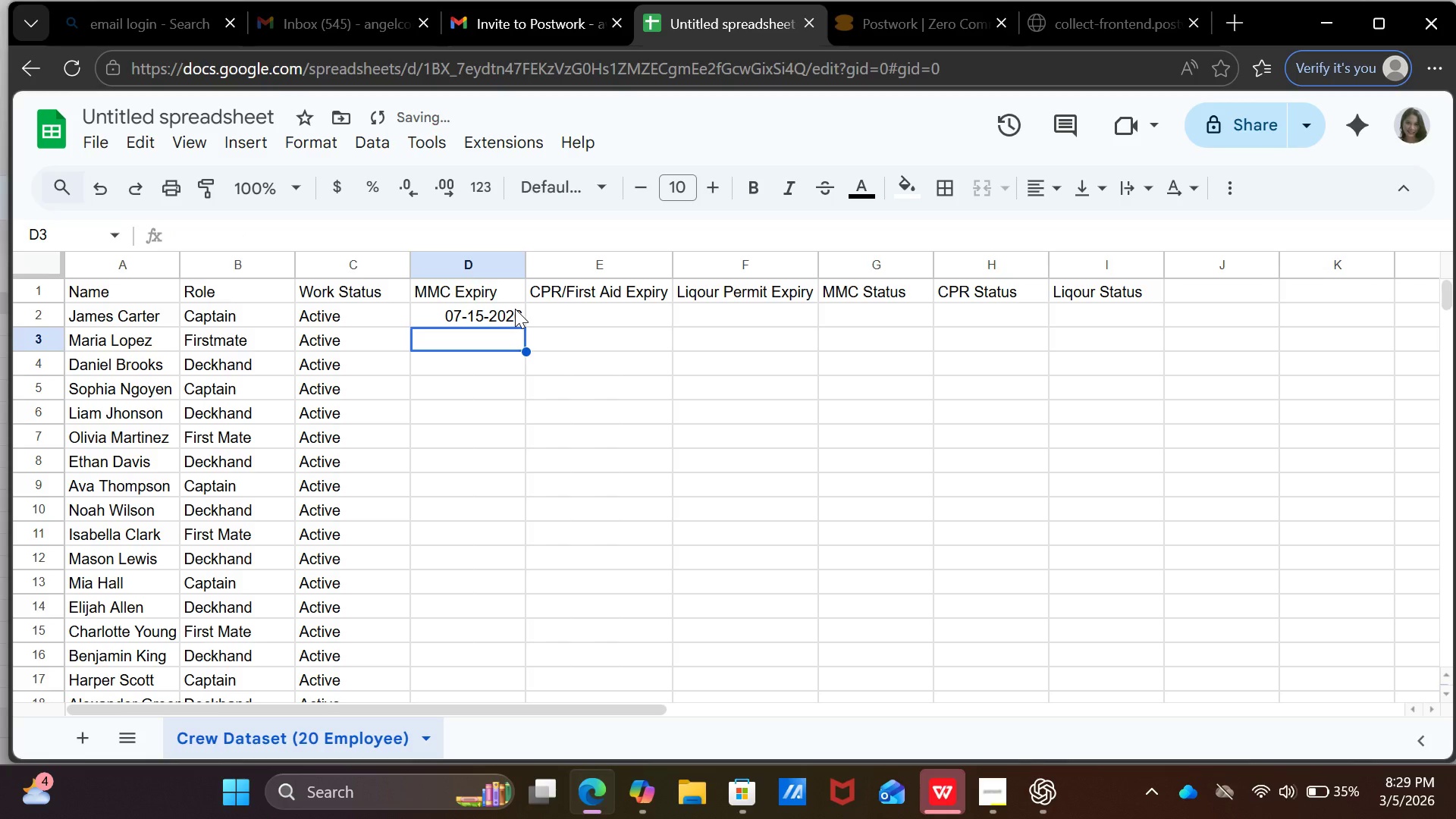 
type(03-10-2026)
 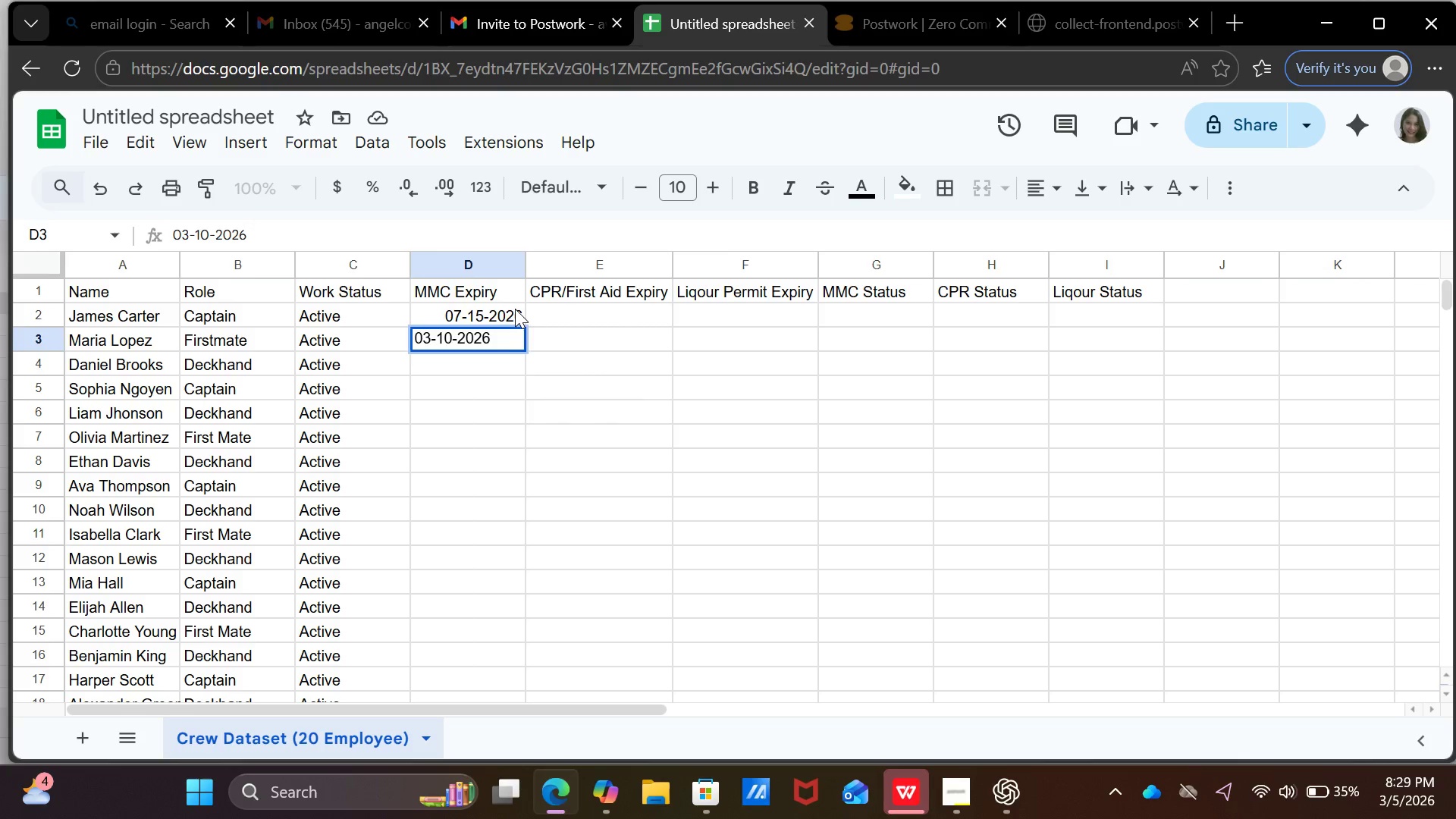 
key(Enter)
 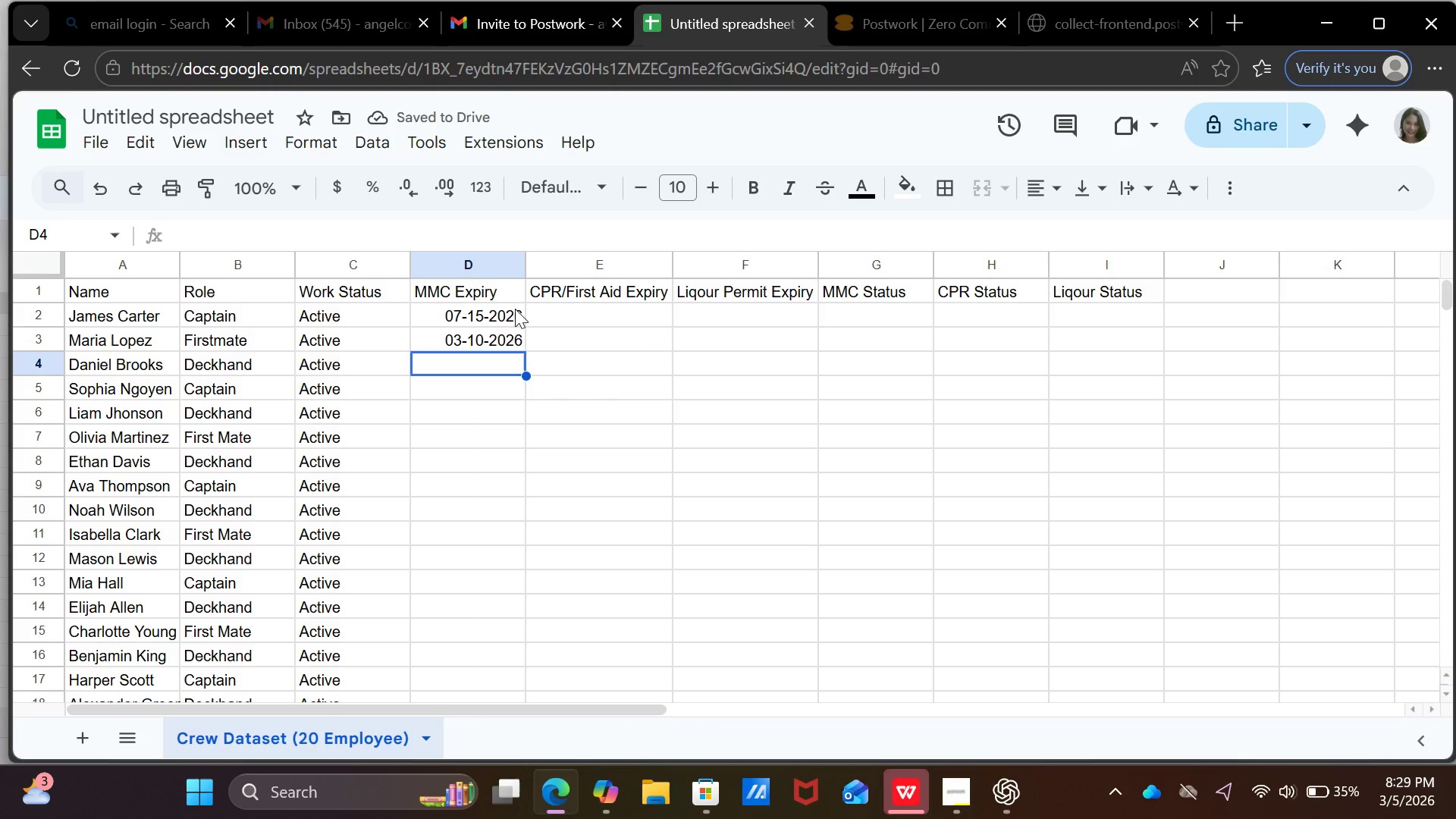 
type(06-01-2026)
 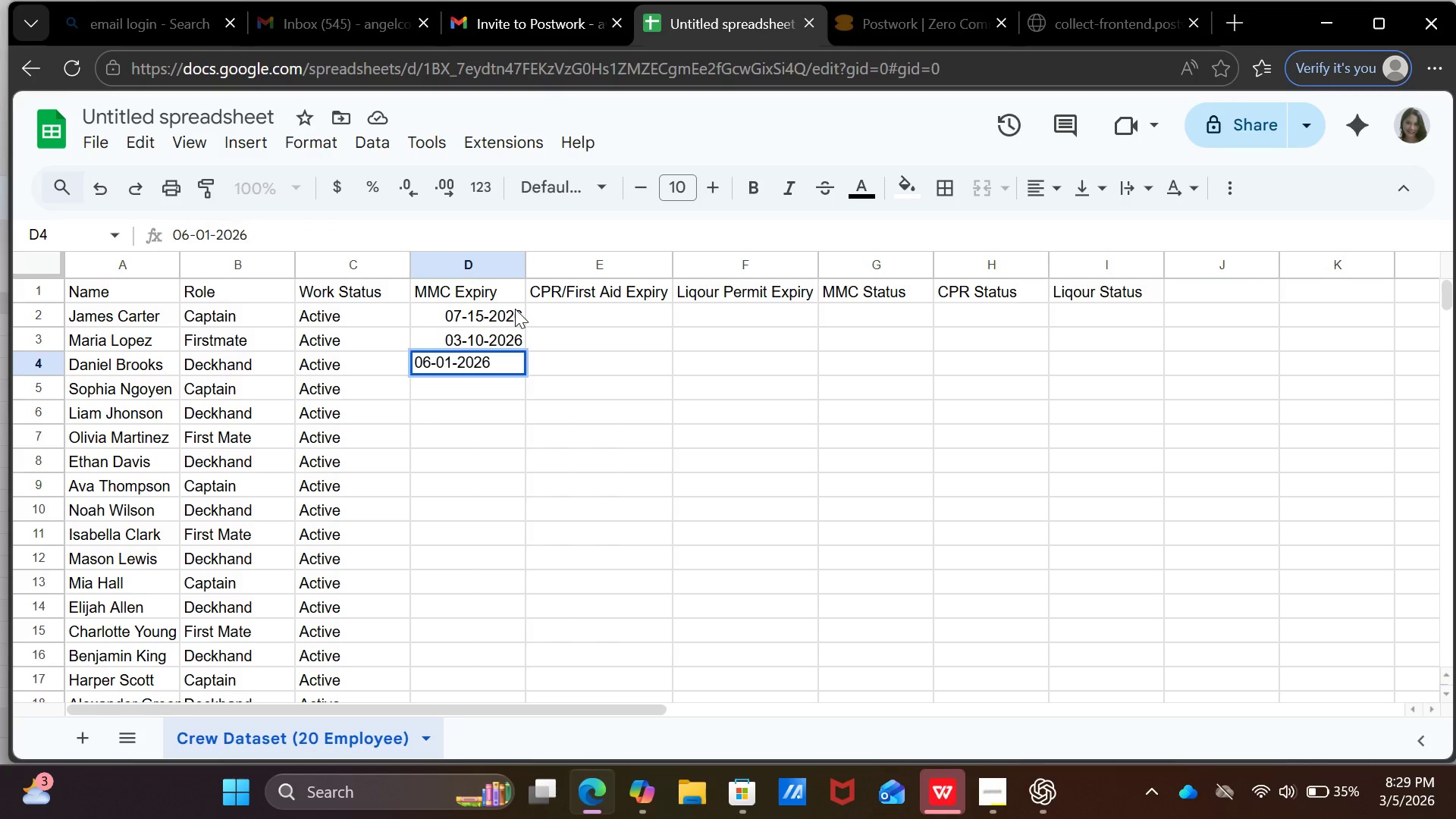 
key(Enter)
 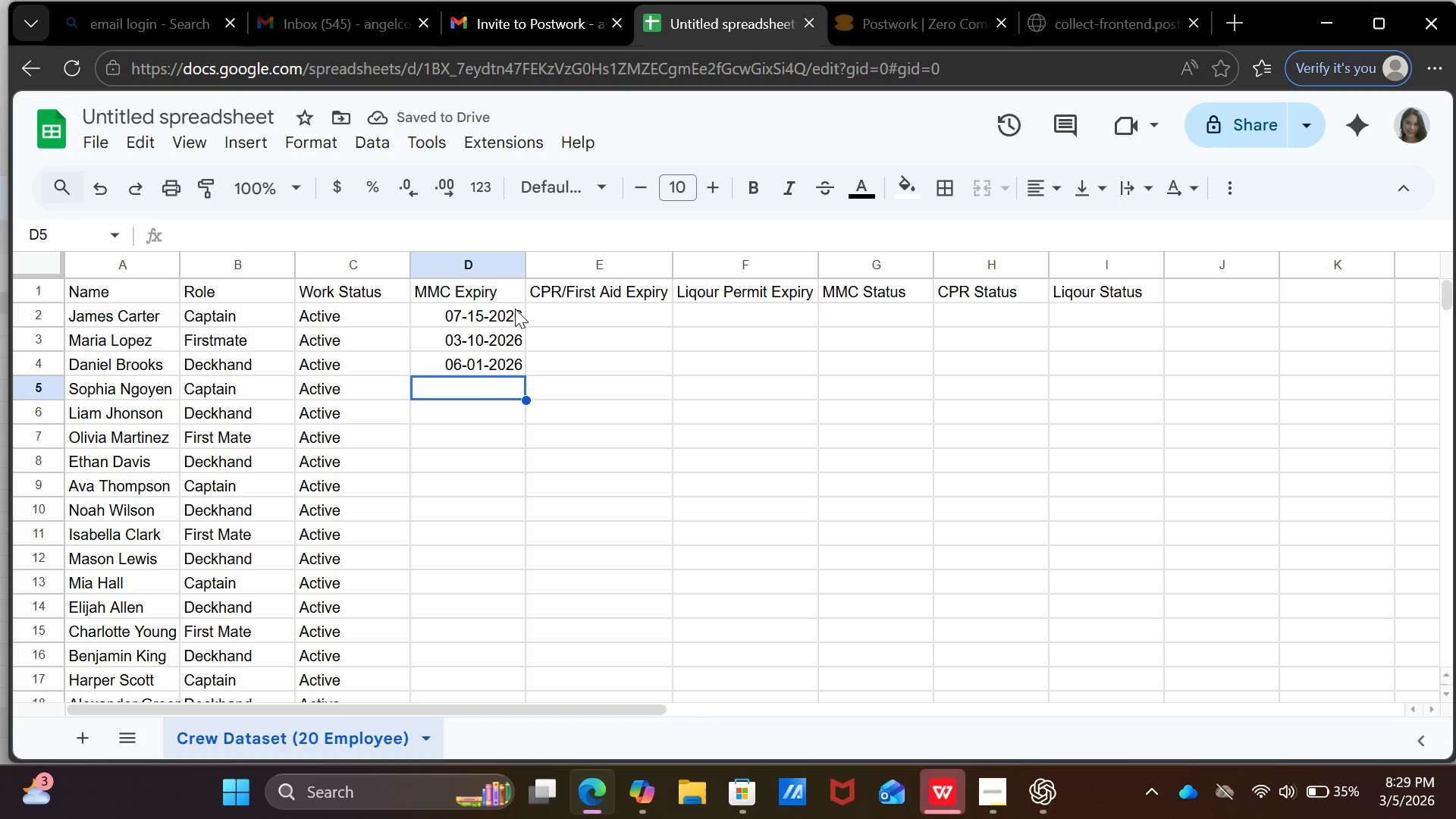 
wait(5.75)
 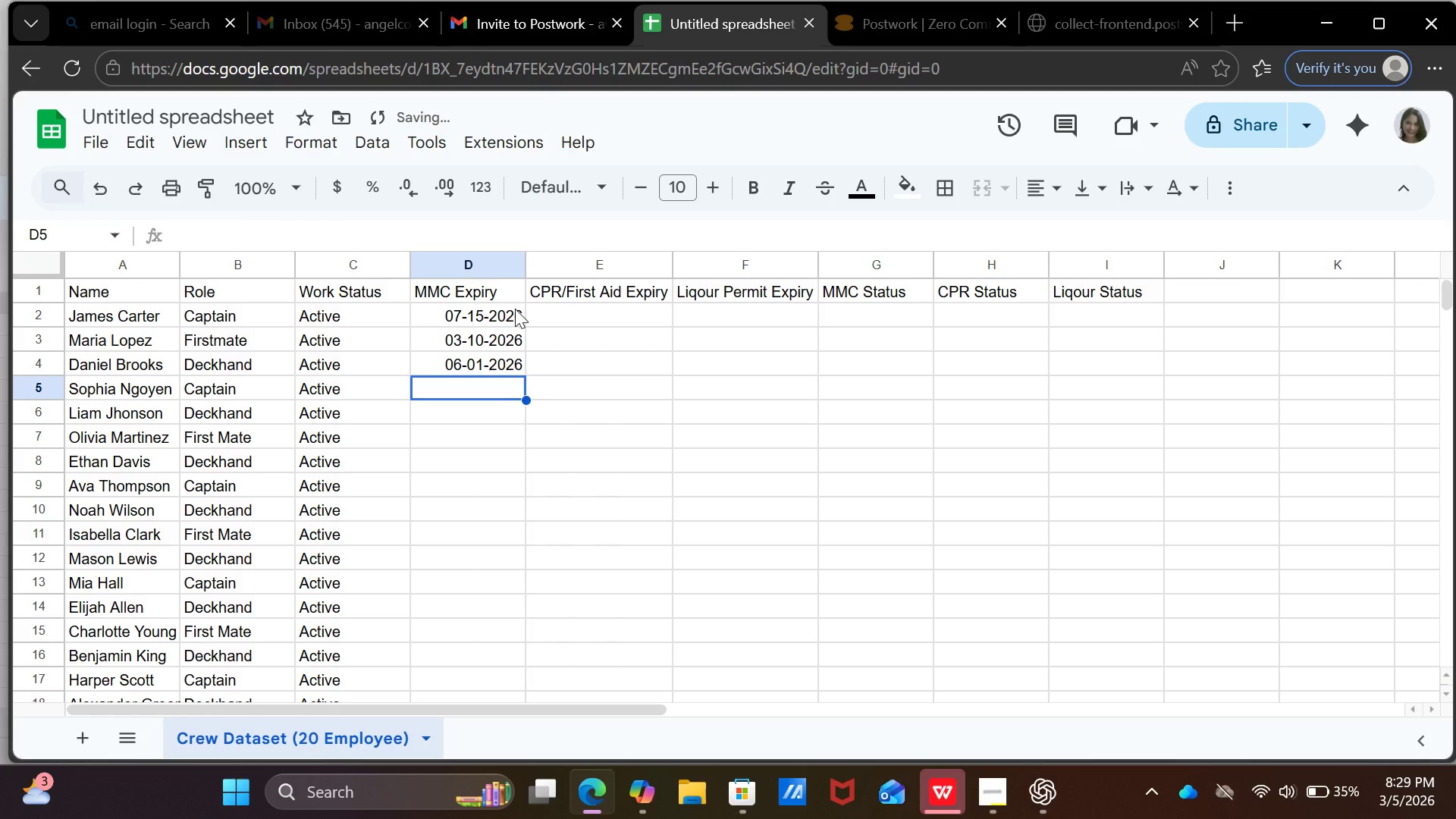 
type(08-20-2026)
 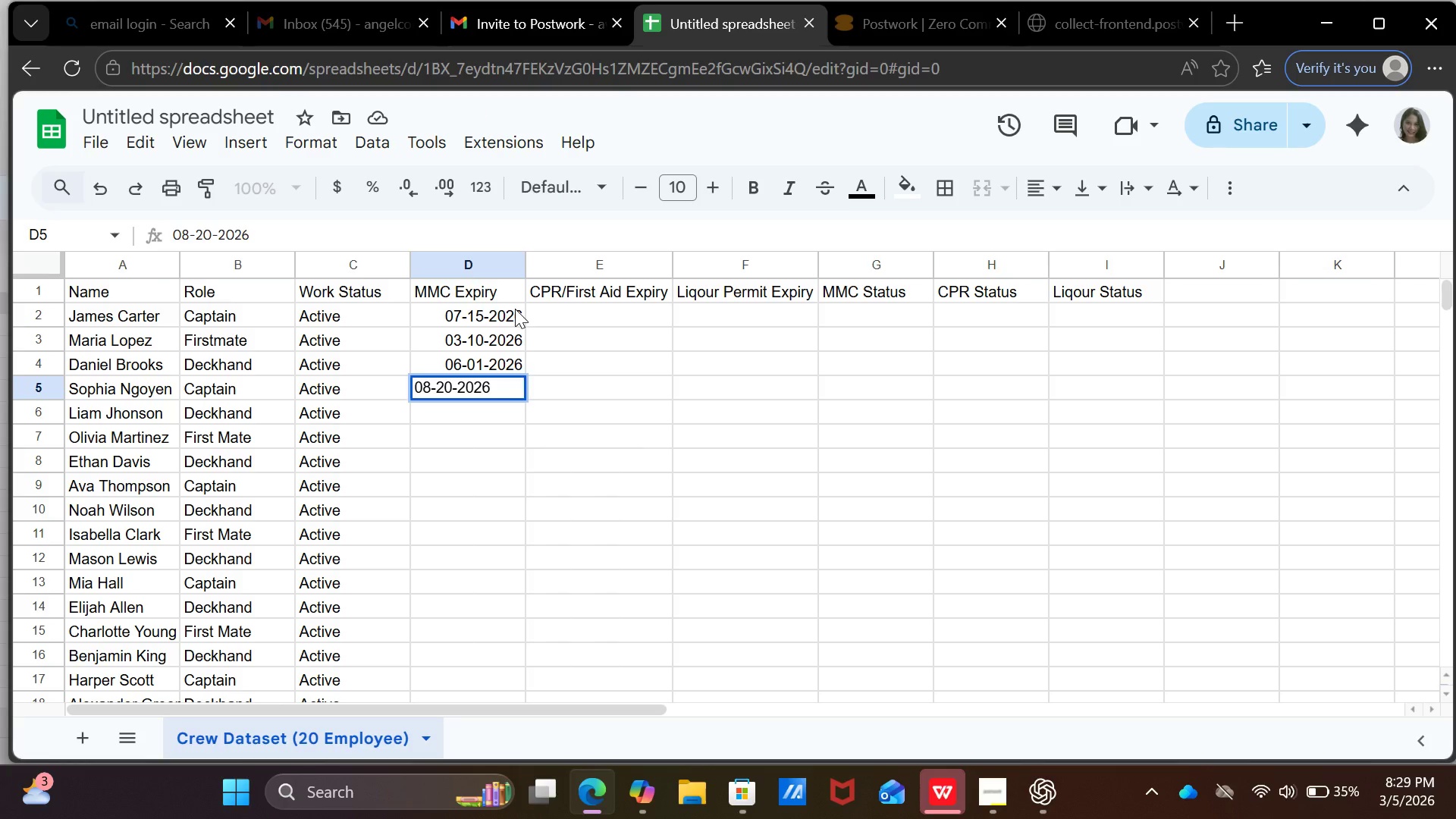 
key(Enter)
 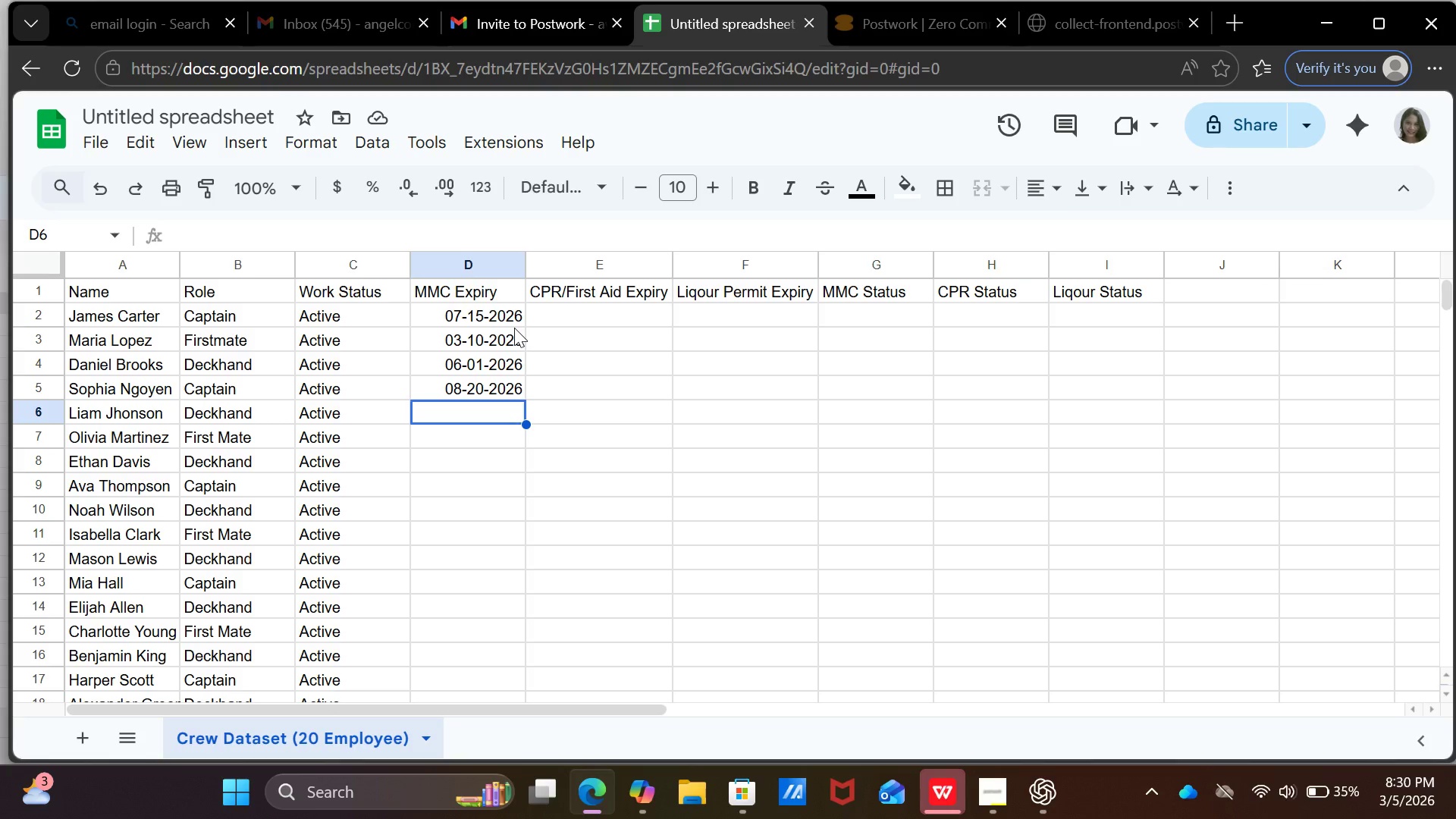 
wait(39.2)
 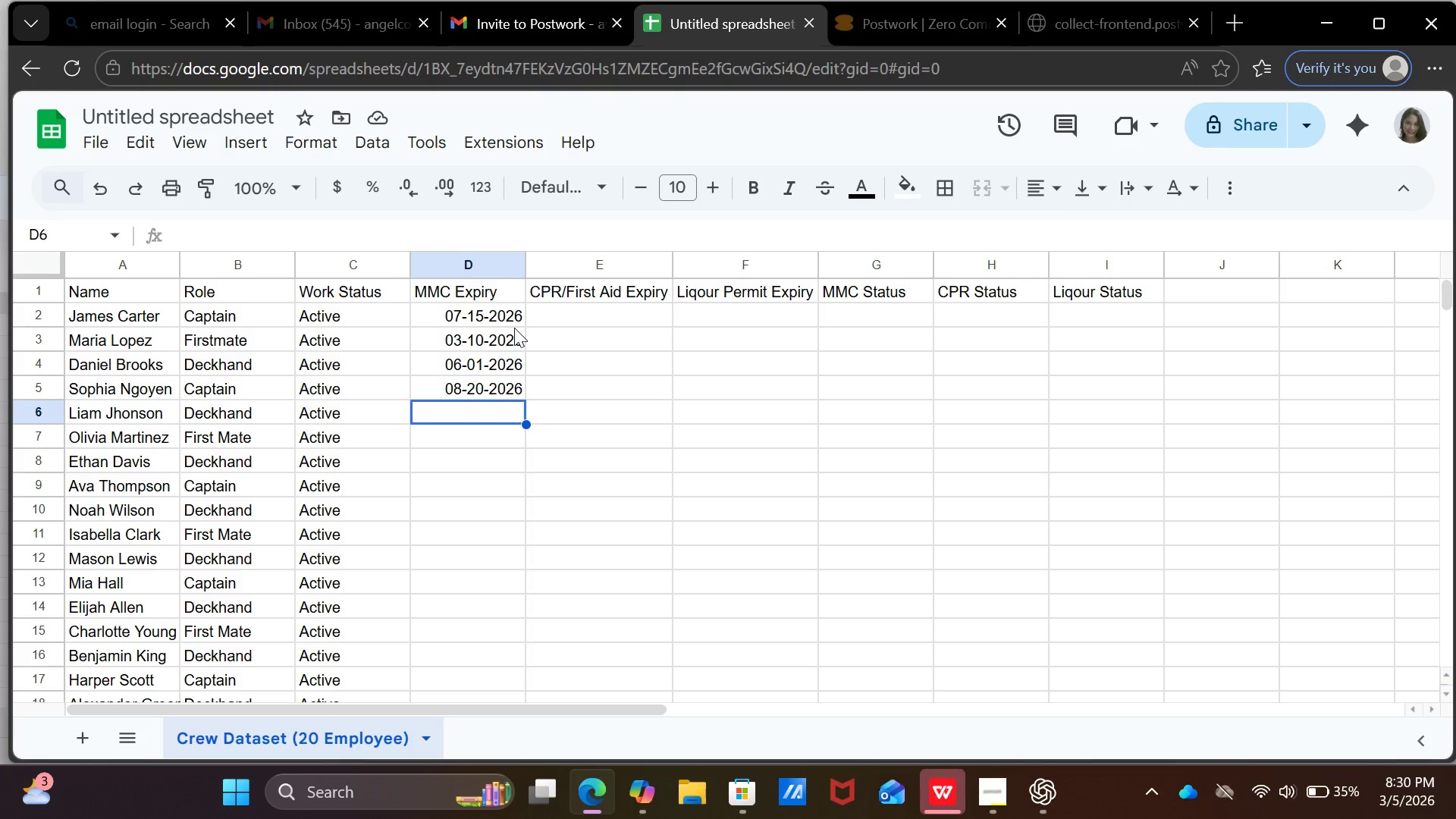 
type(04-01-2026)
 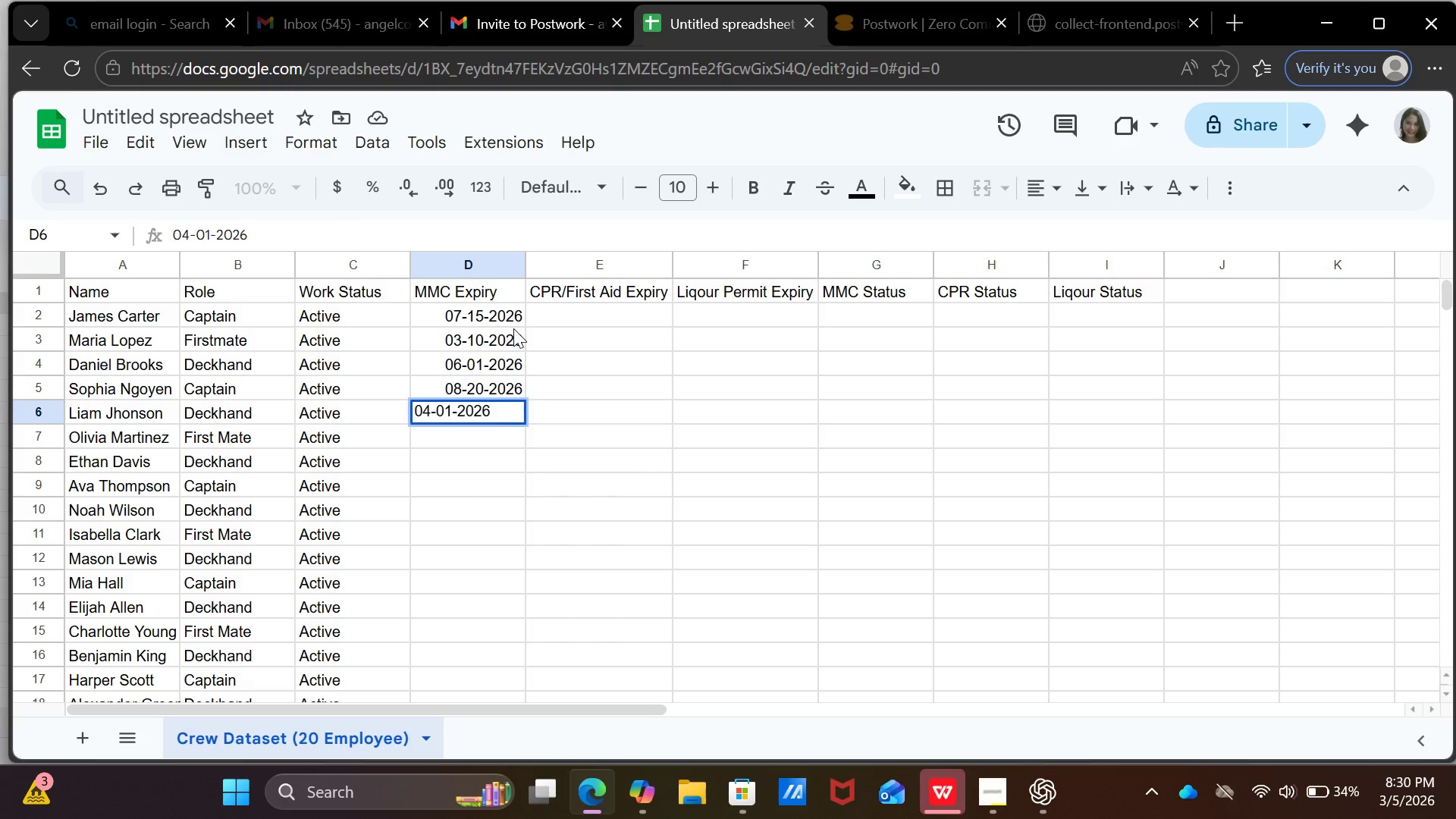 
key(Enter)
 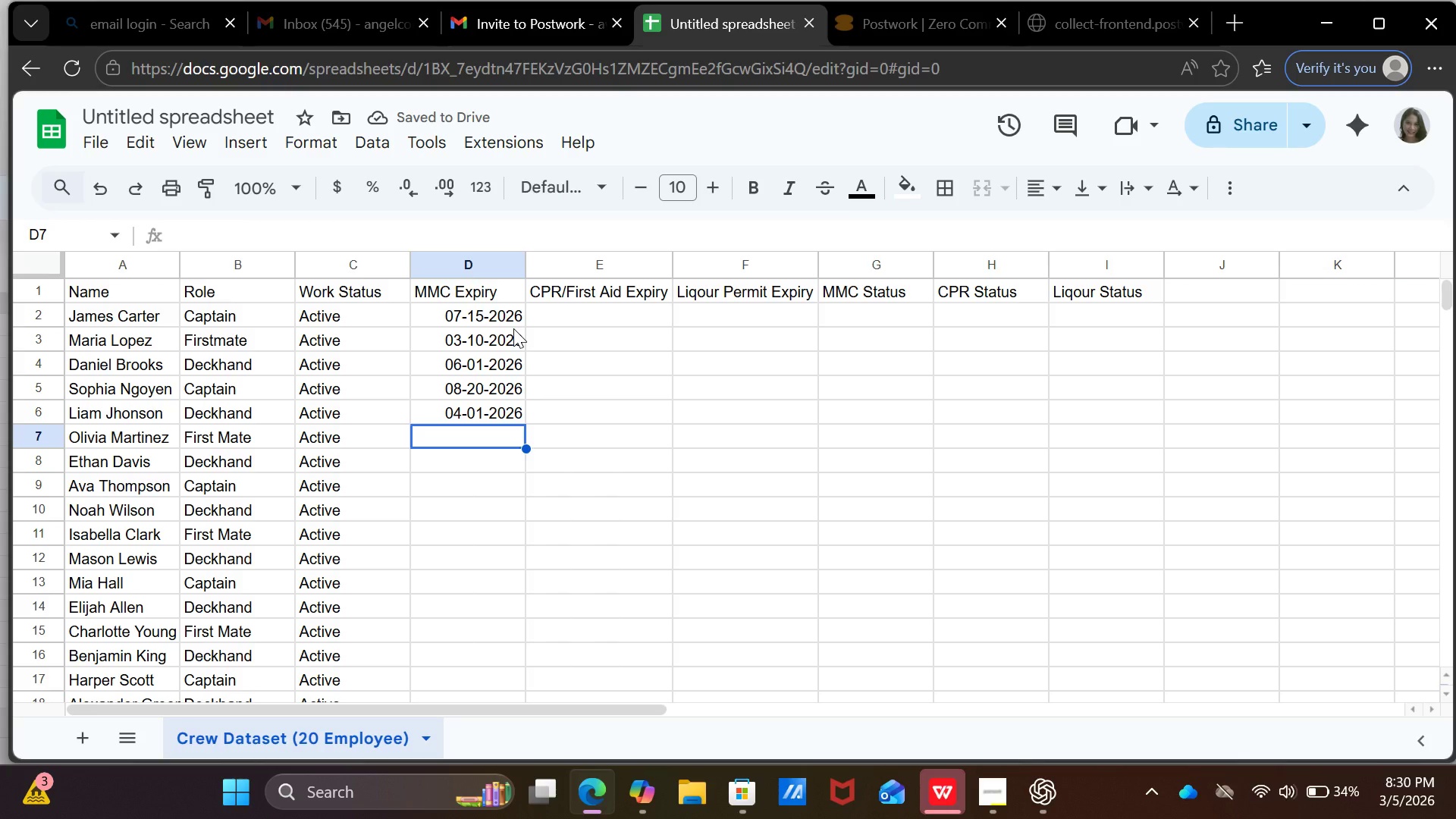 
type(09-10-2026)
 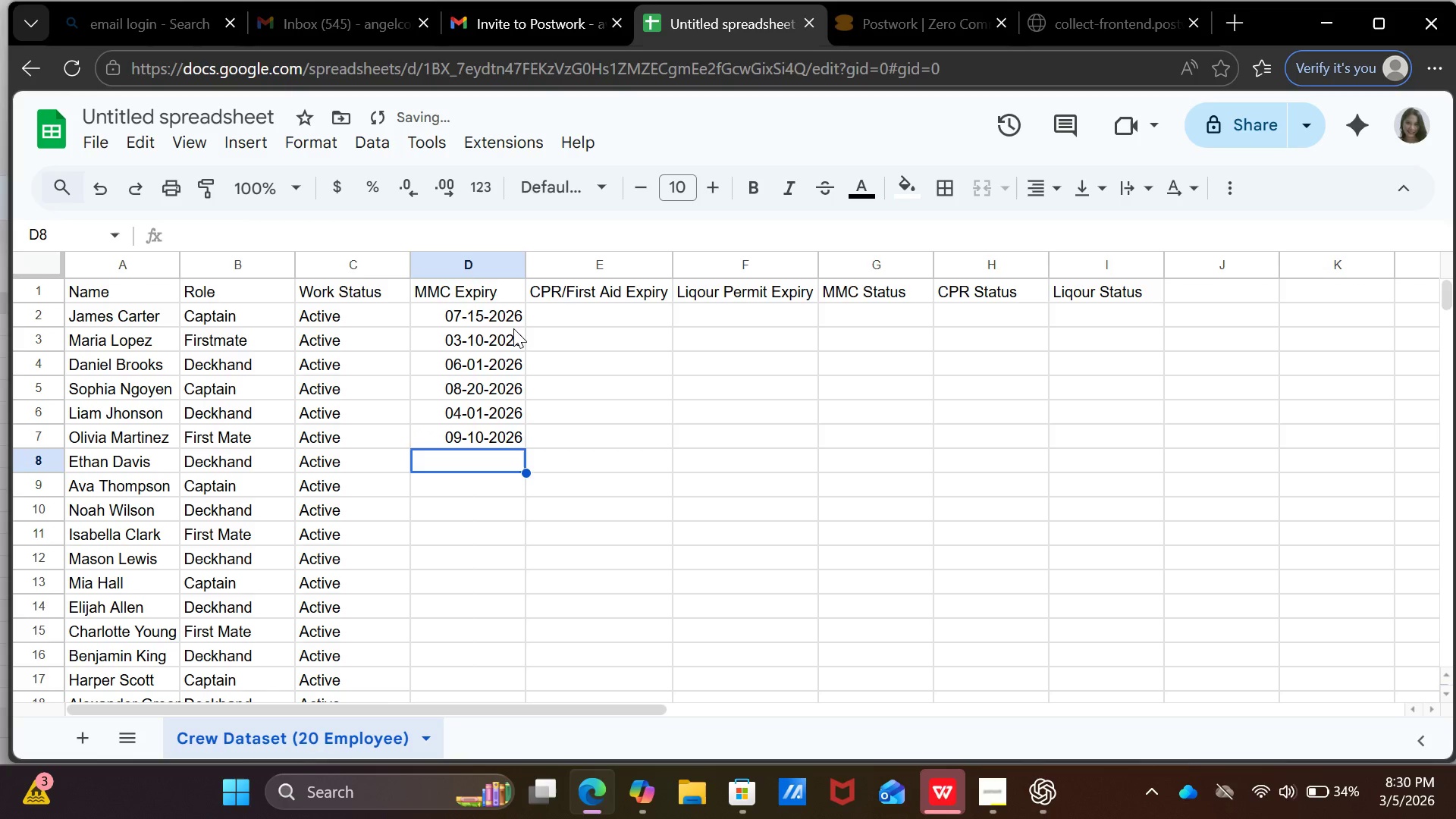 
key(Enter)
 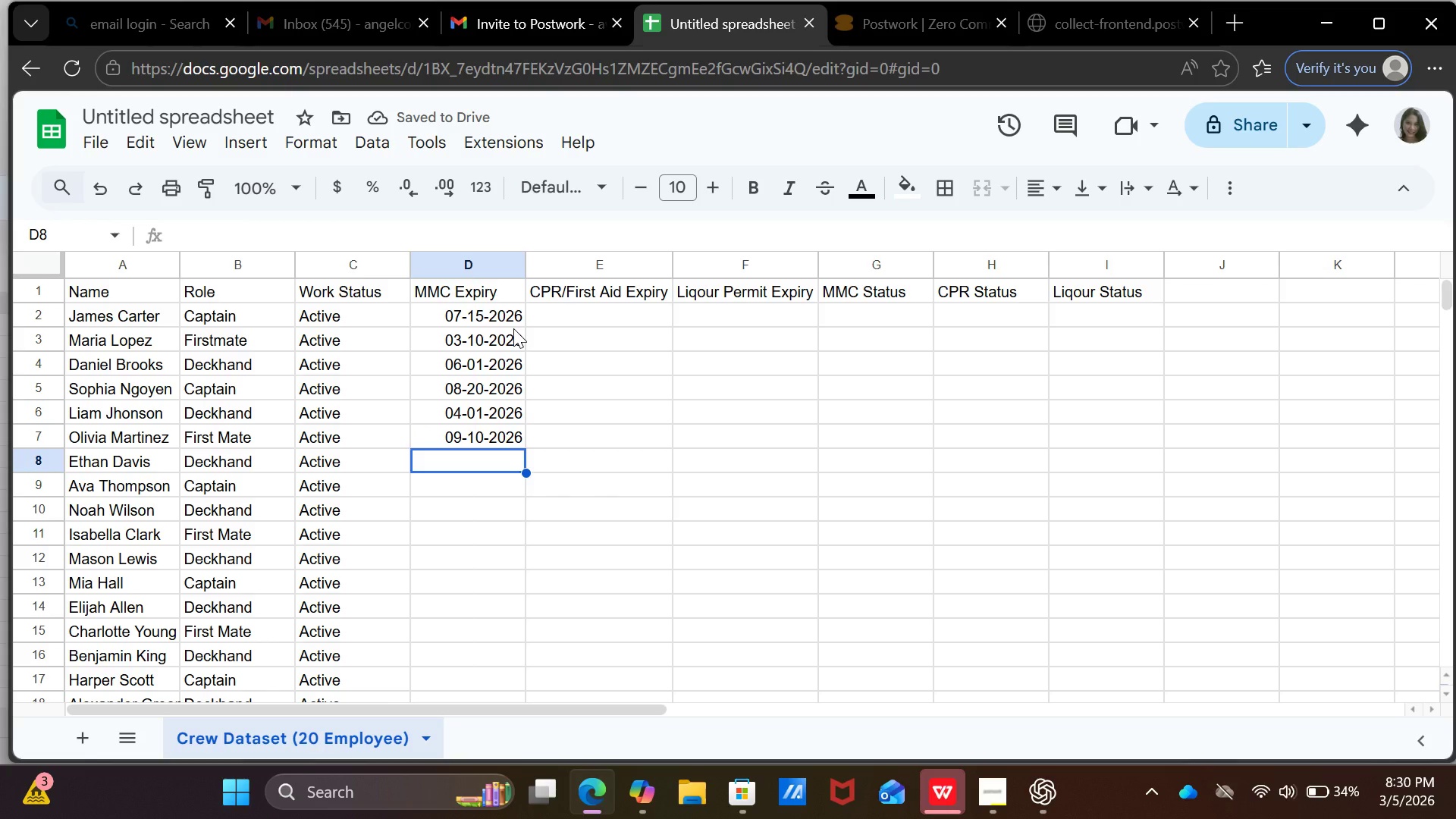 
wait(6.5)
 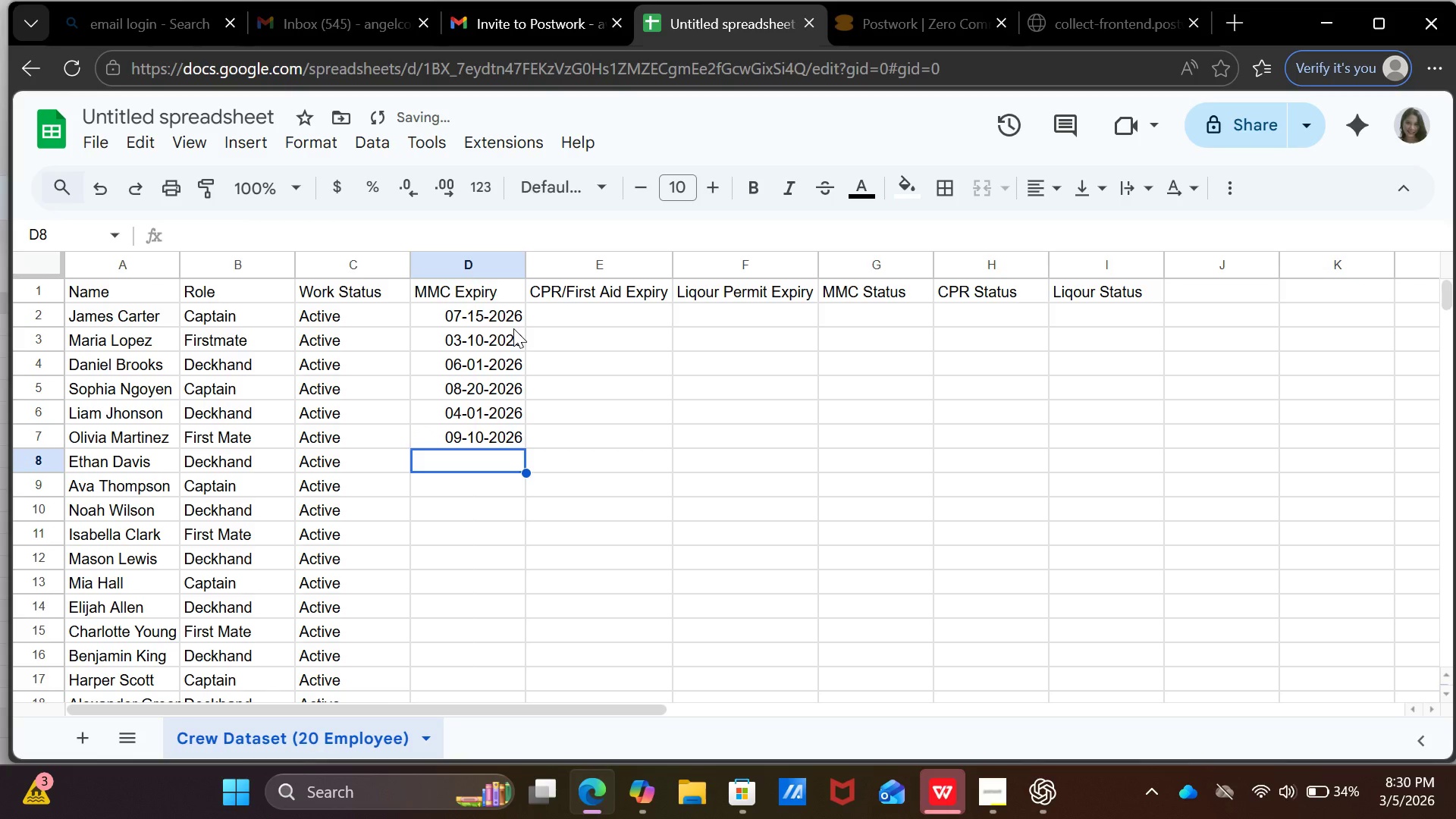 
type(05-05-2026)
 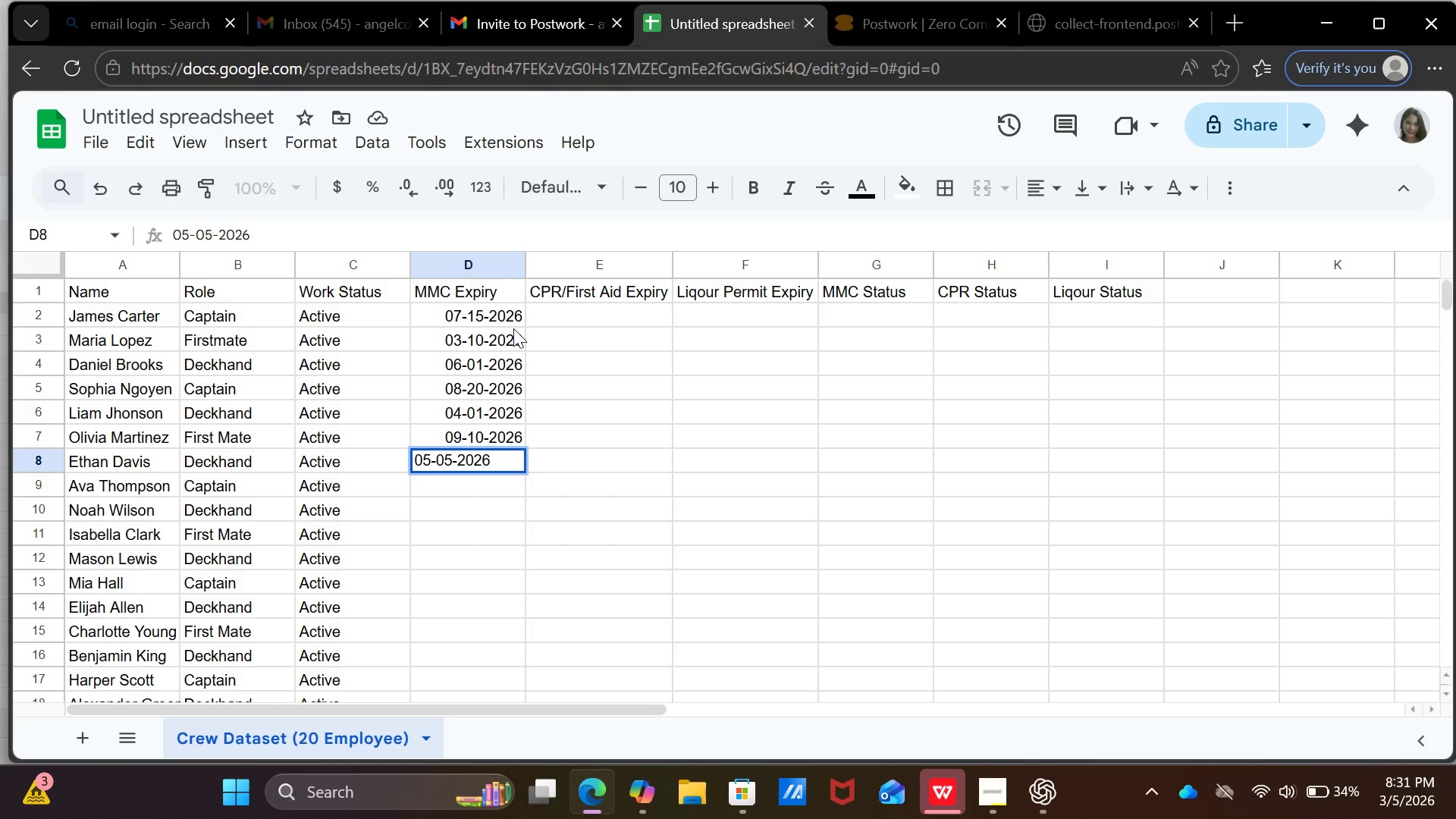 
key(Enter)
 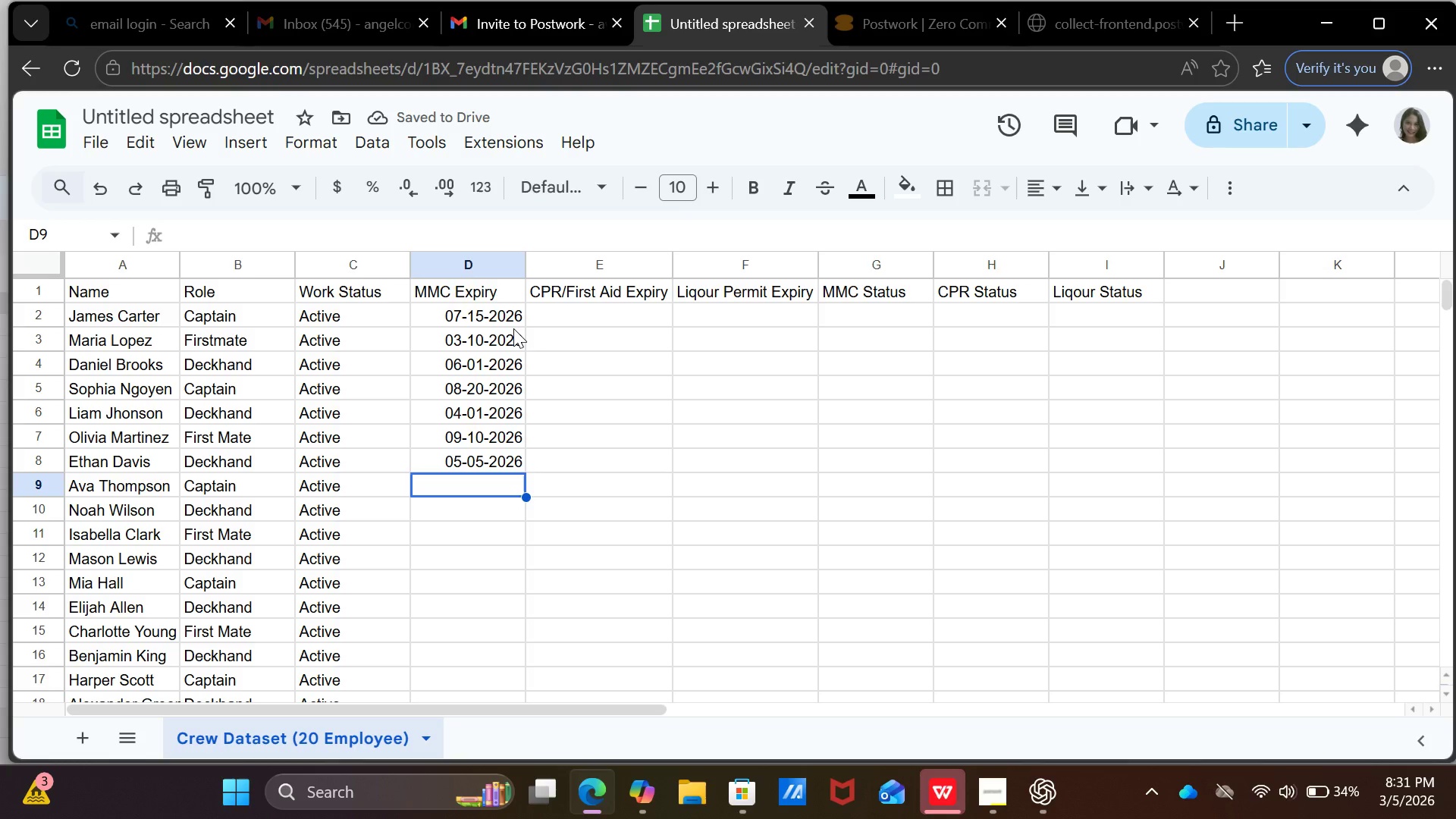 
type(03-22-2026)
 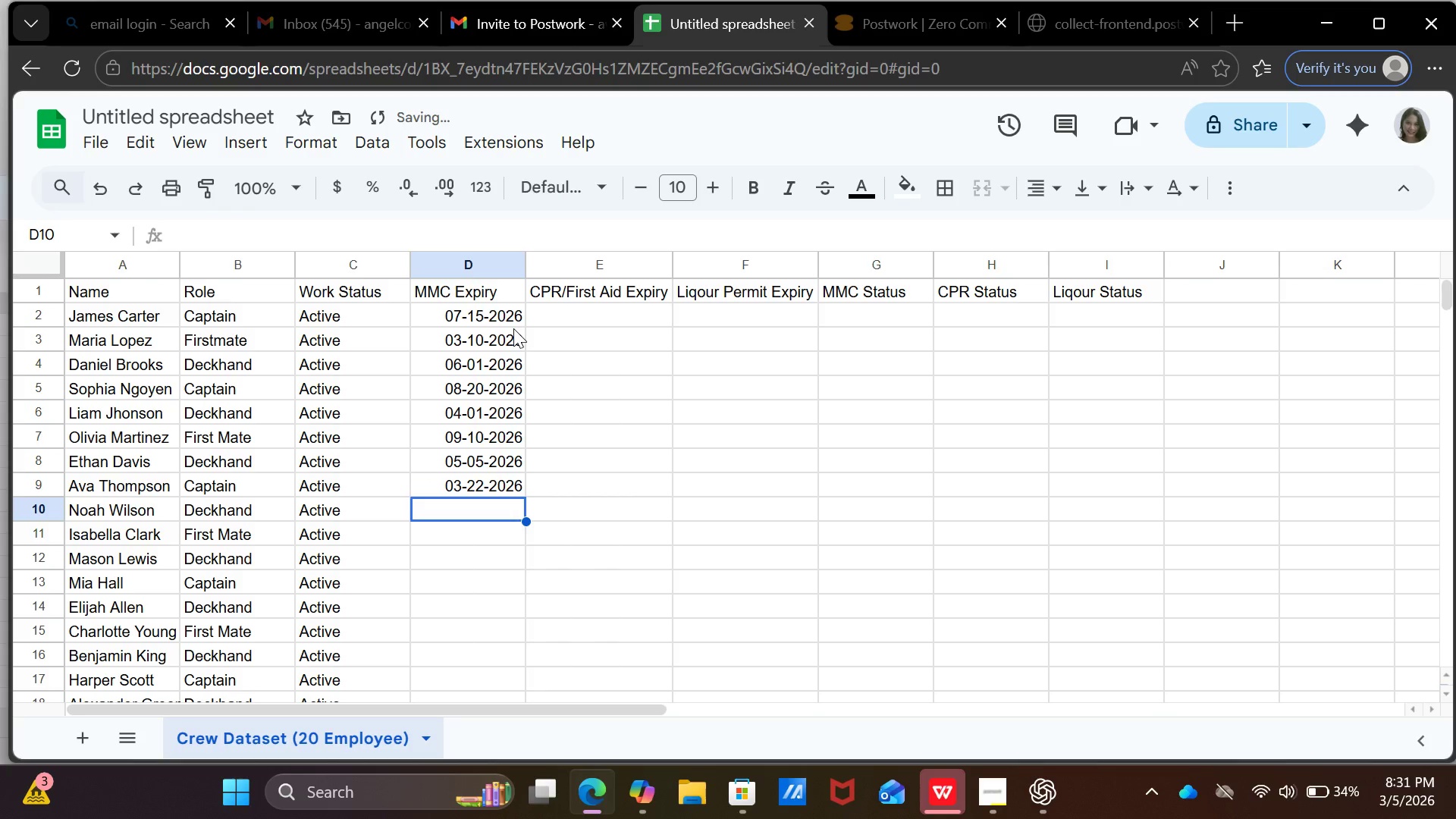 
key(Enter)
 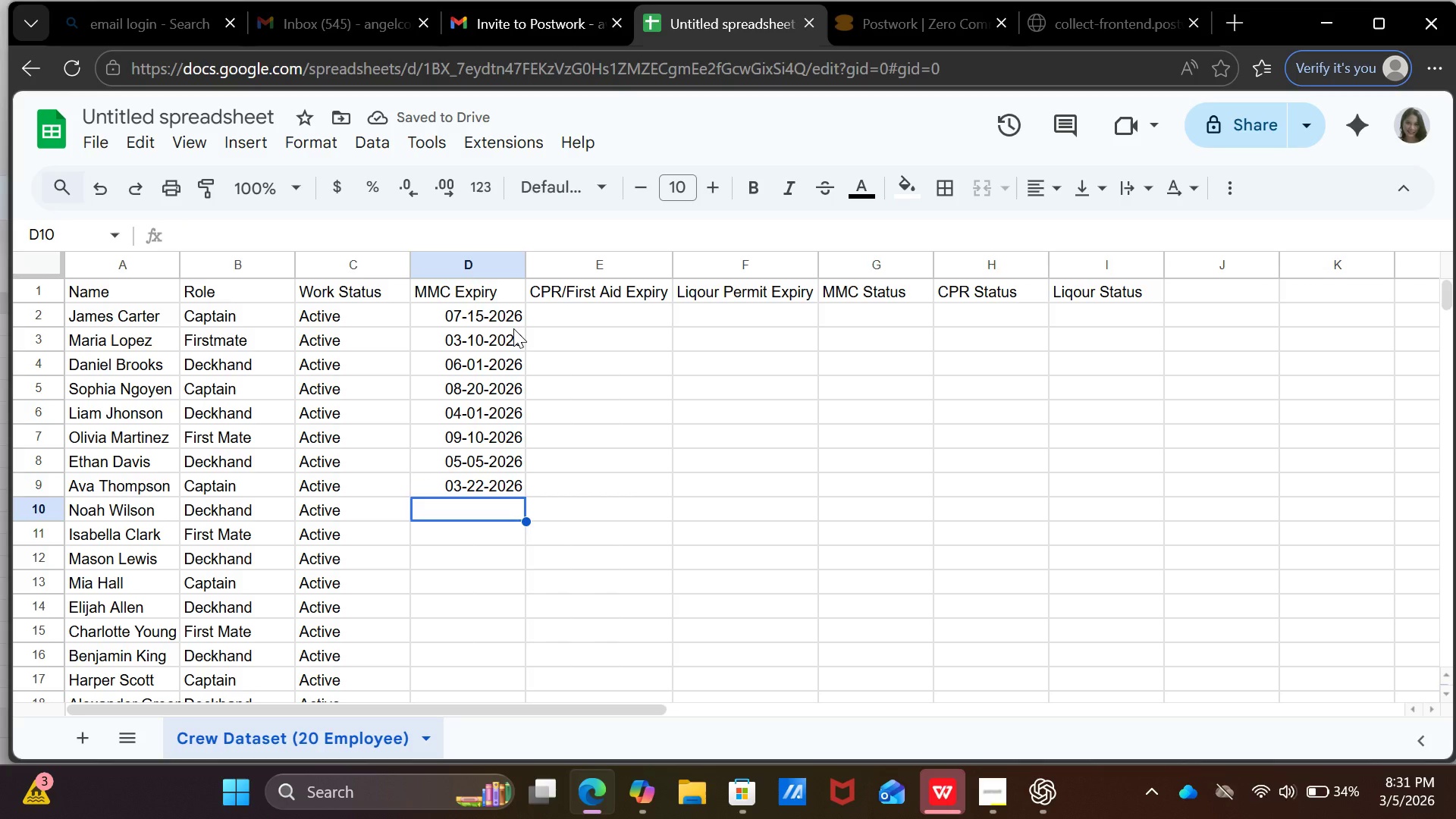 
type(07-01-2026)
 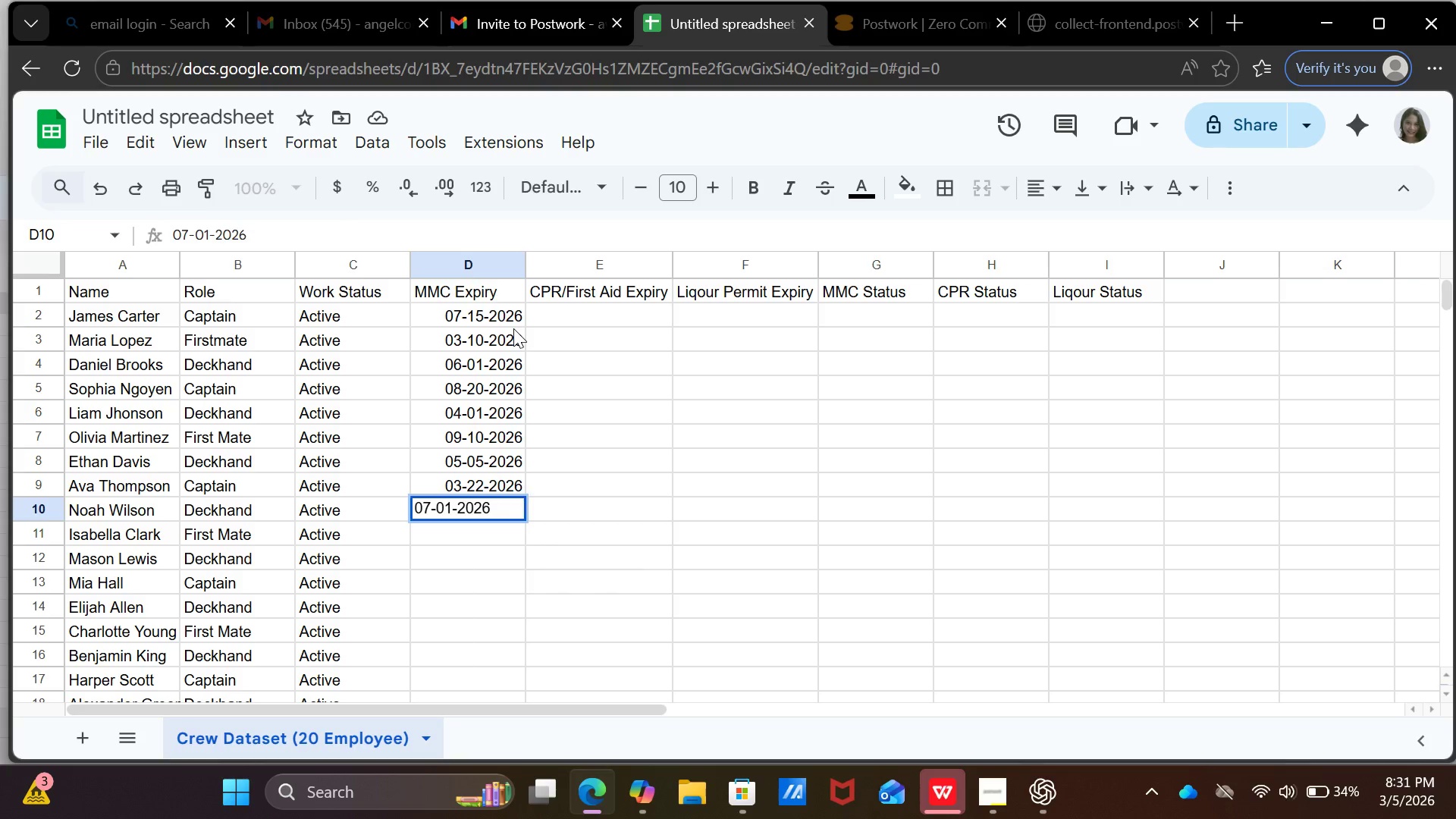 
key(Enter)
 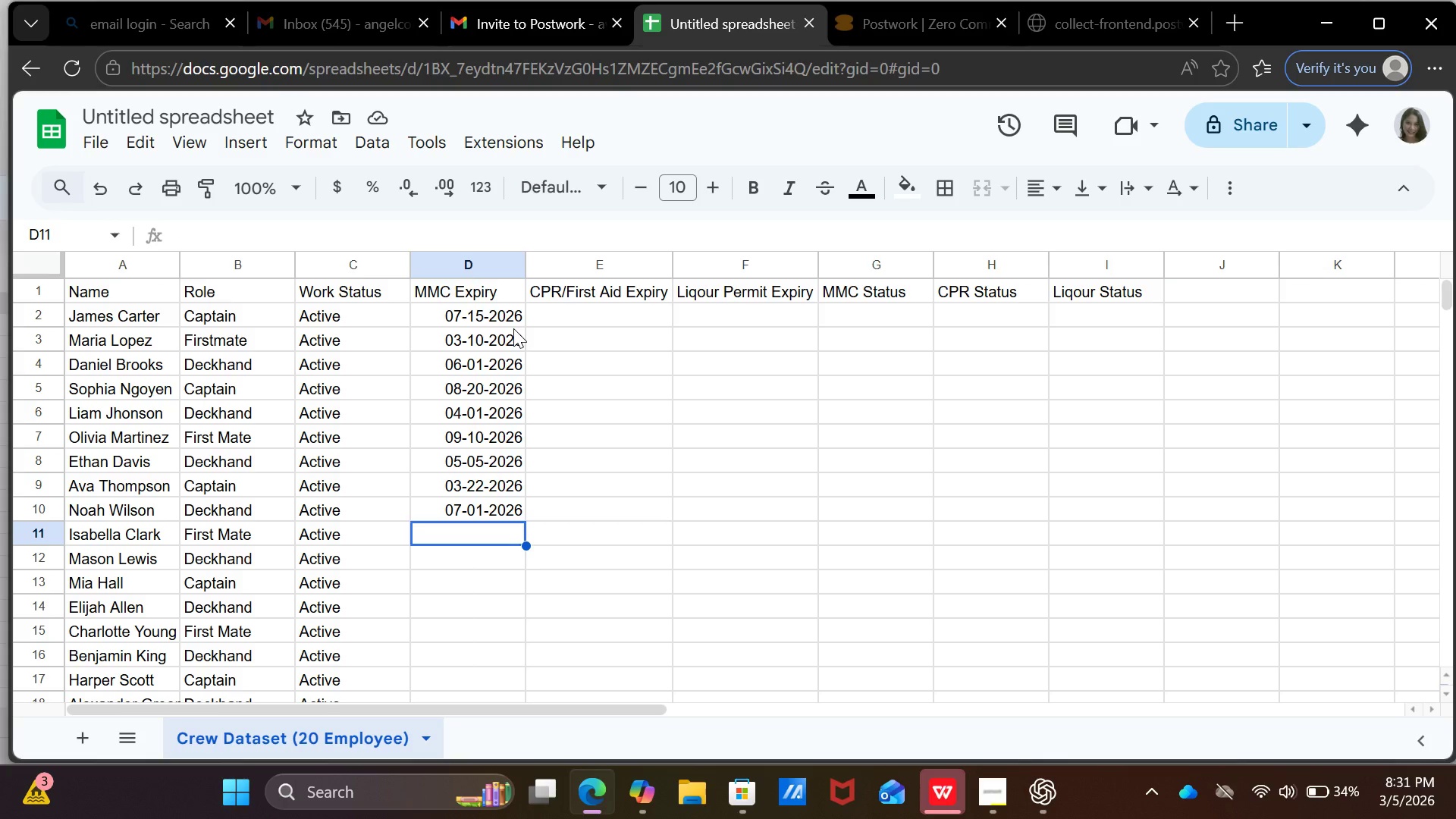 
wait(7.42)
 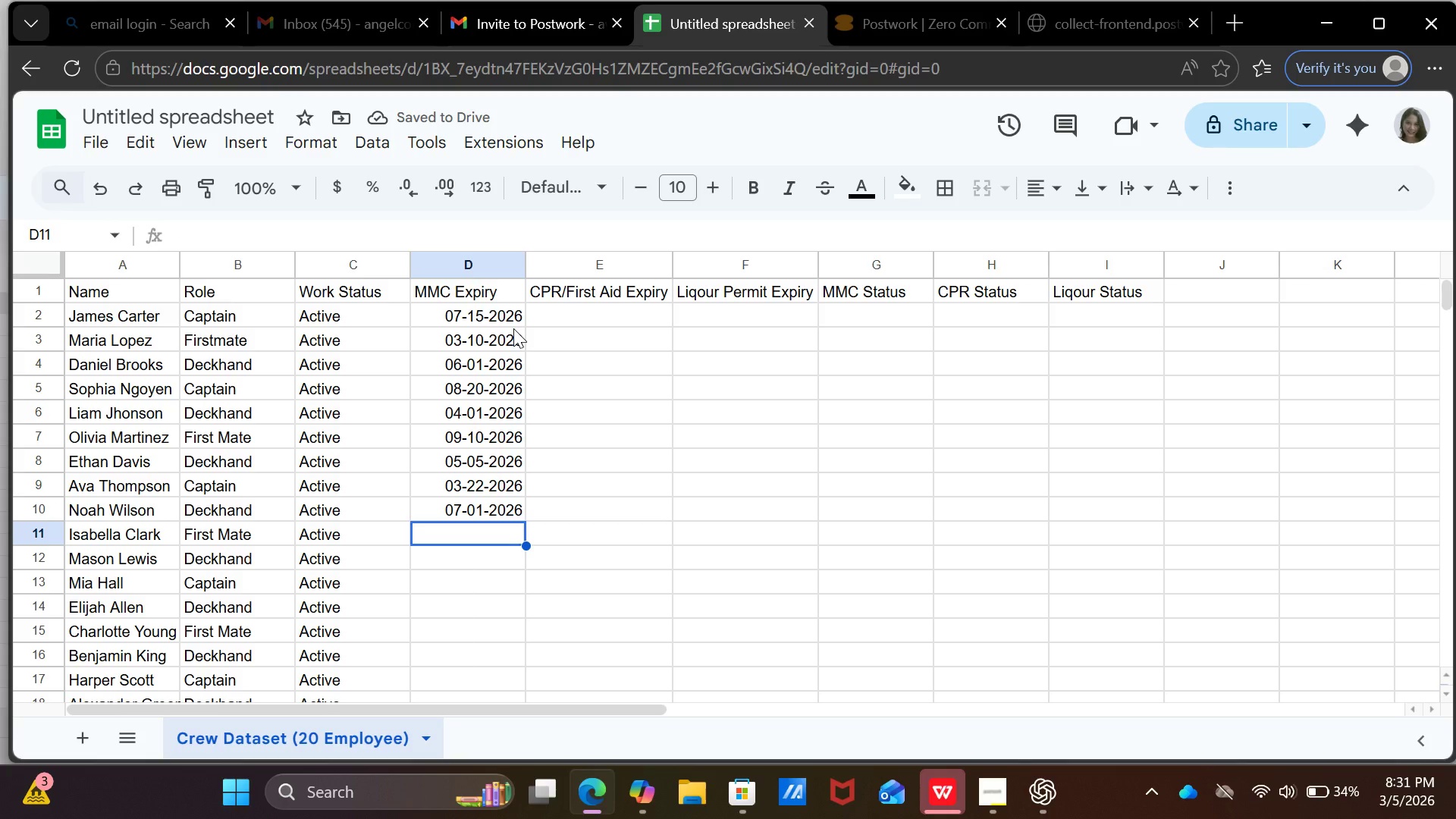 
type(06-18-2026)
 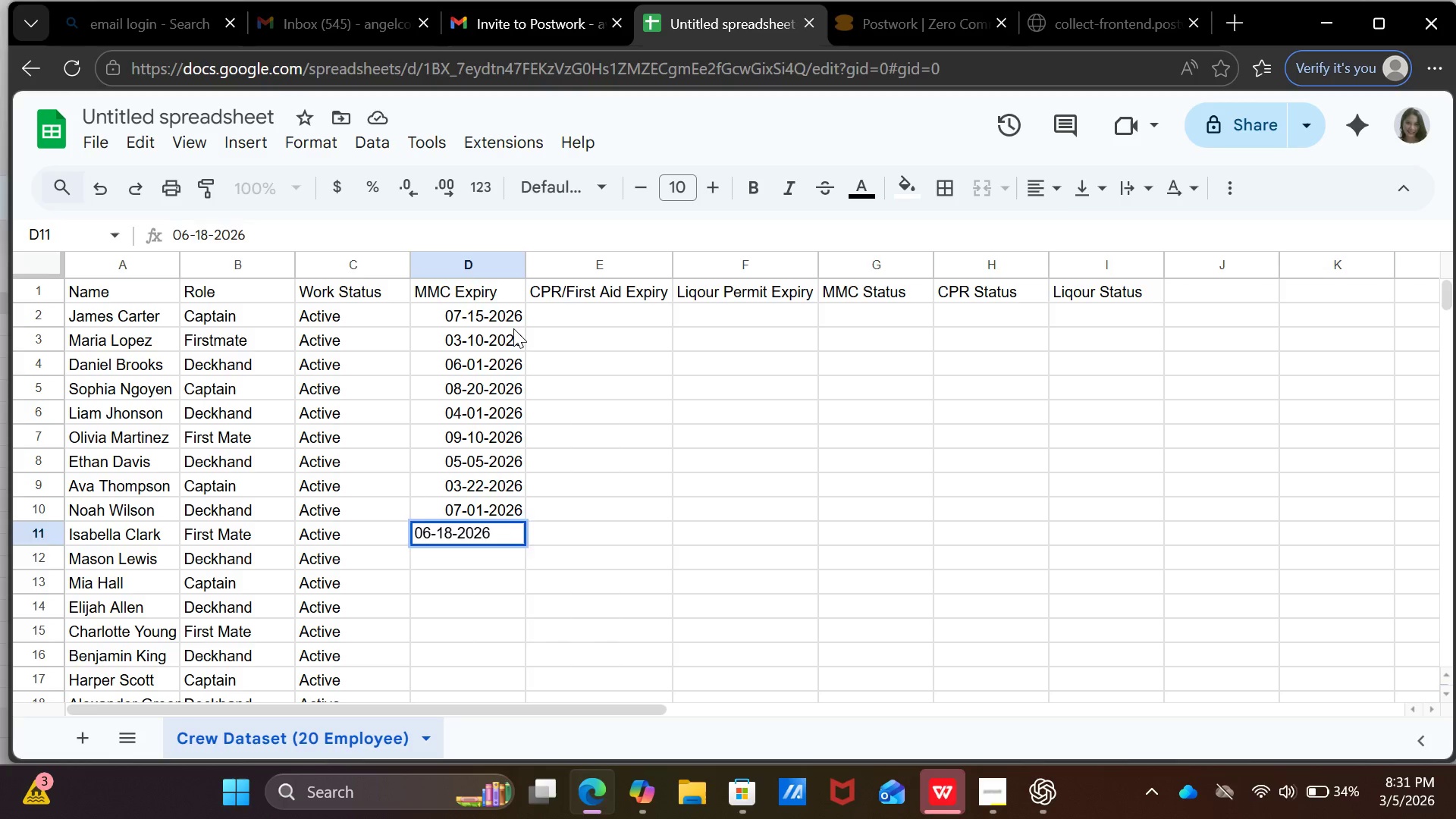 
key(Enter)
 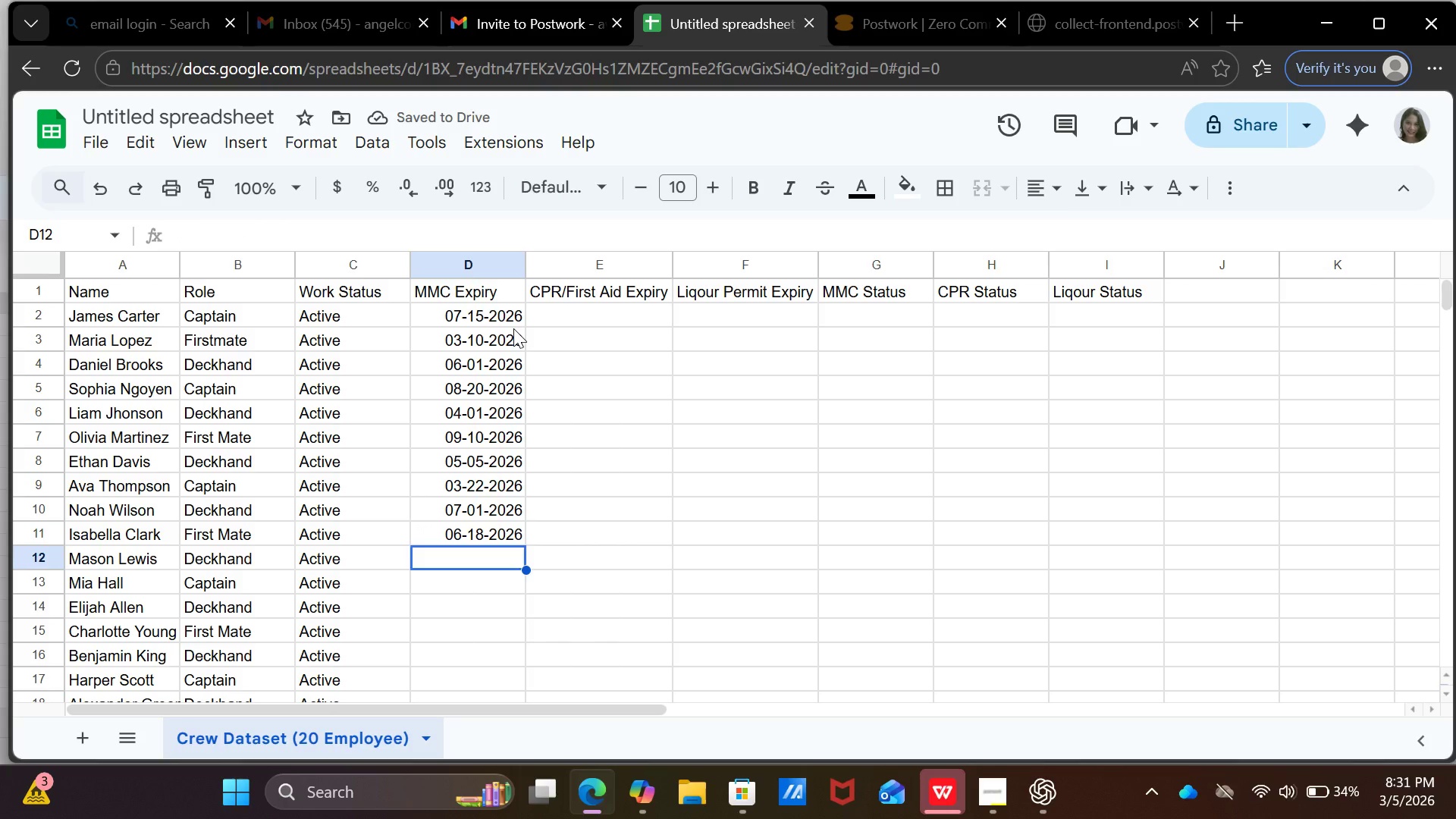 
wait(8.72)
 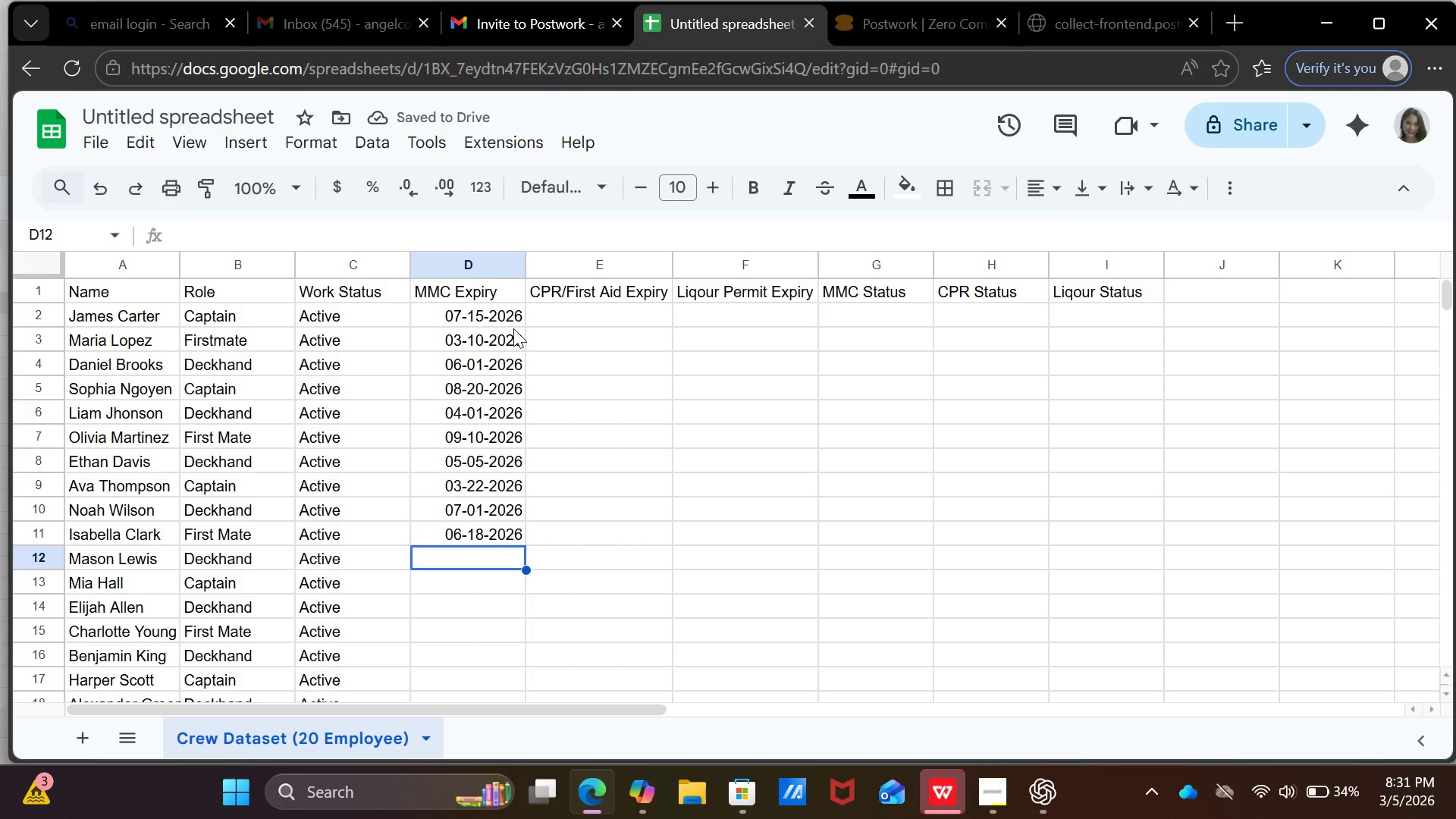 
type(08-01-2026)
 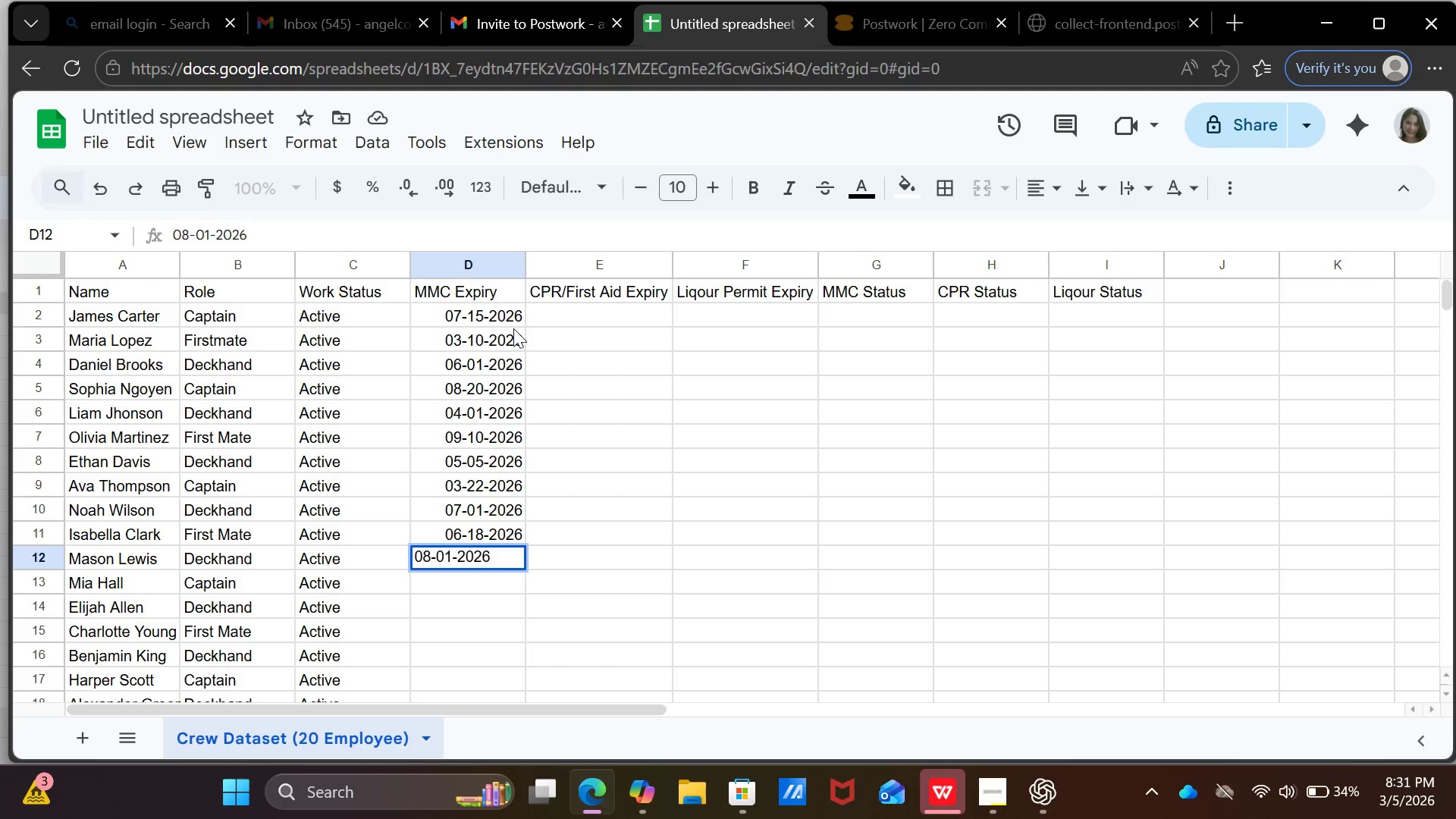 
key(Enter)
 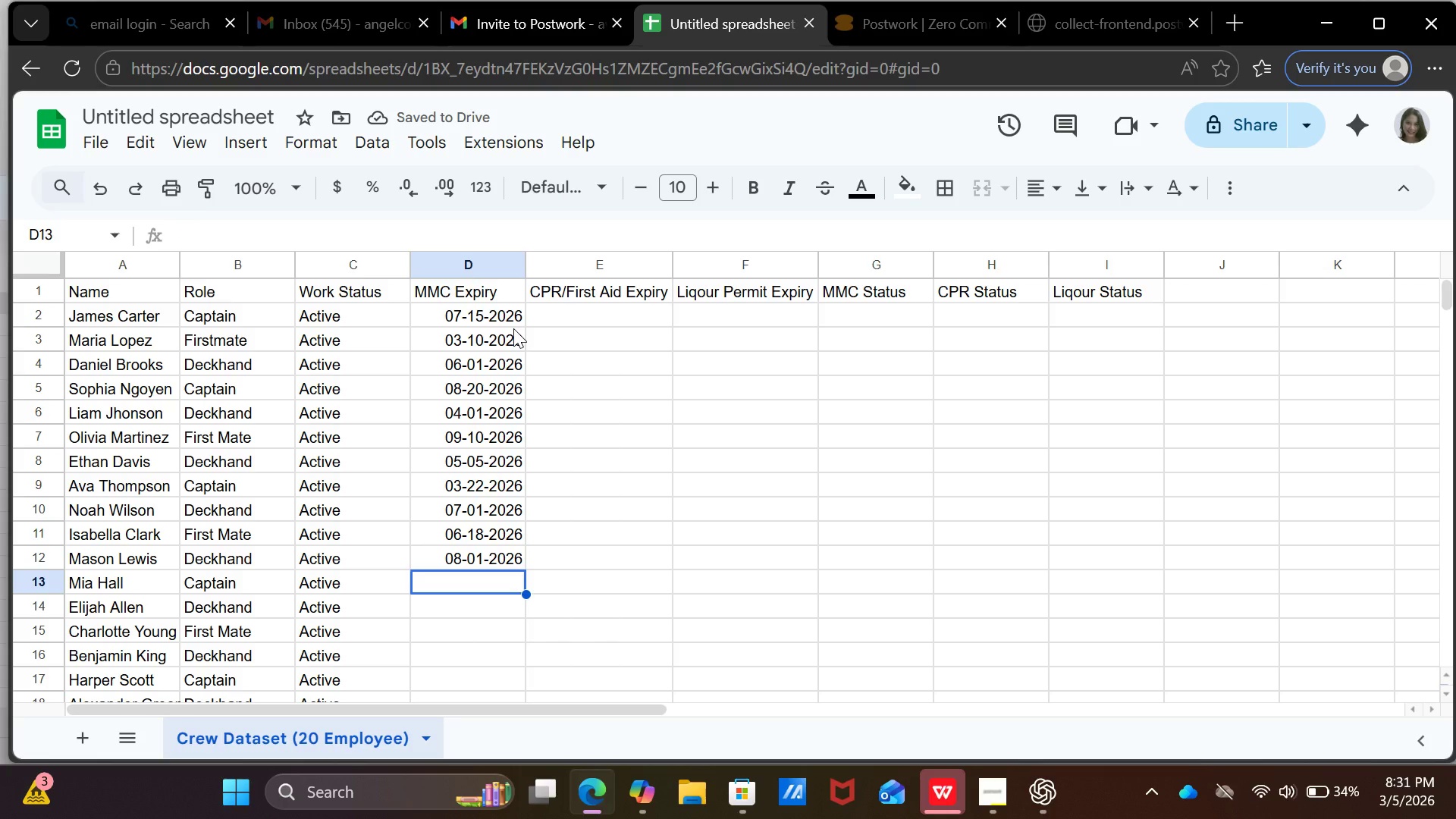 
type(05-25-2026)
 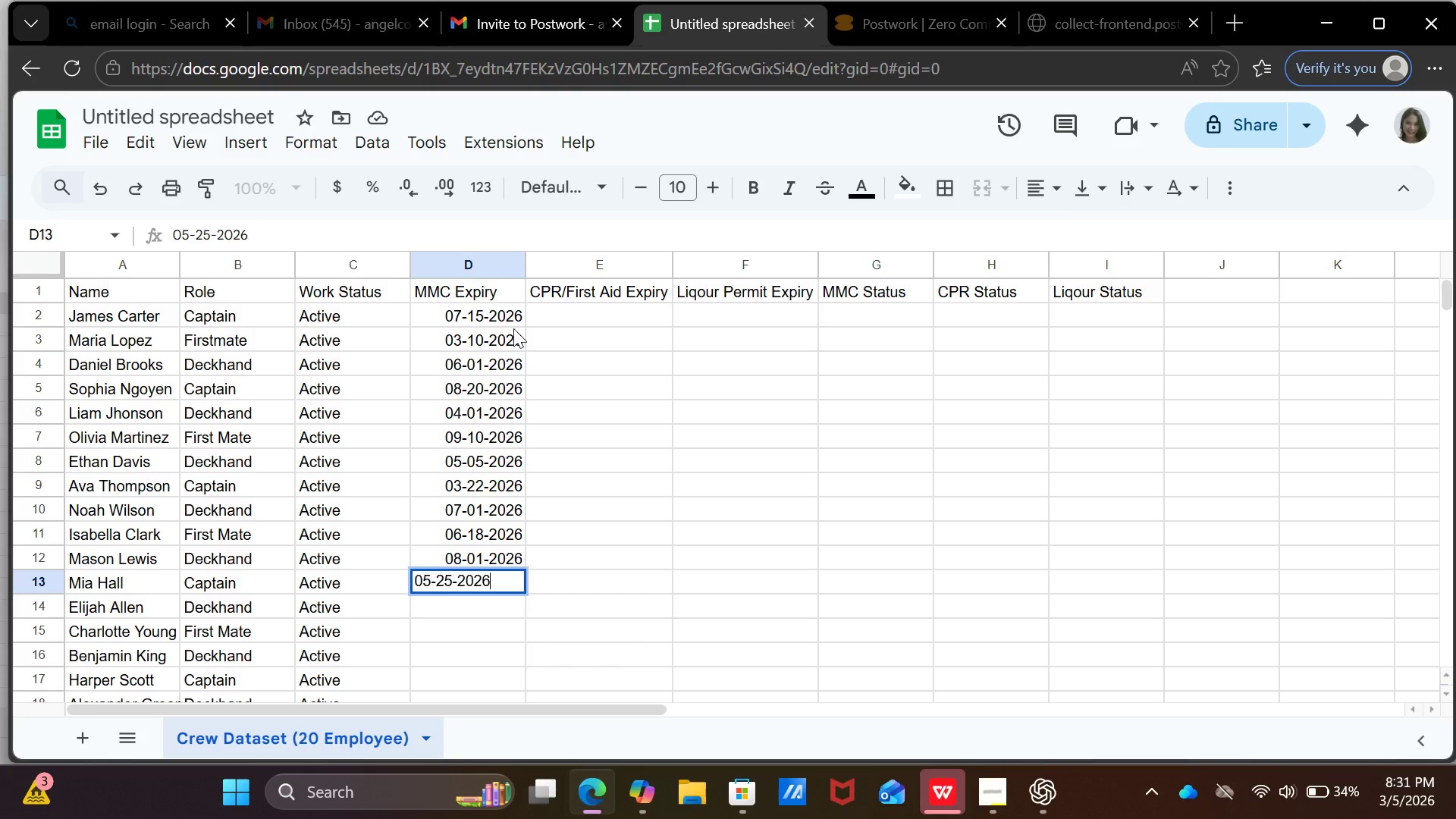 
key(Enter)
 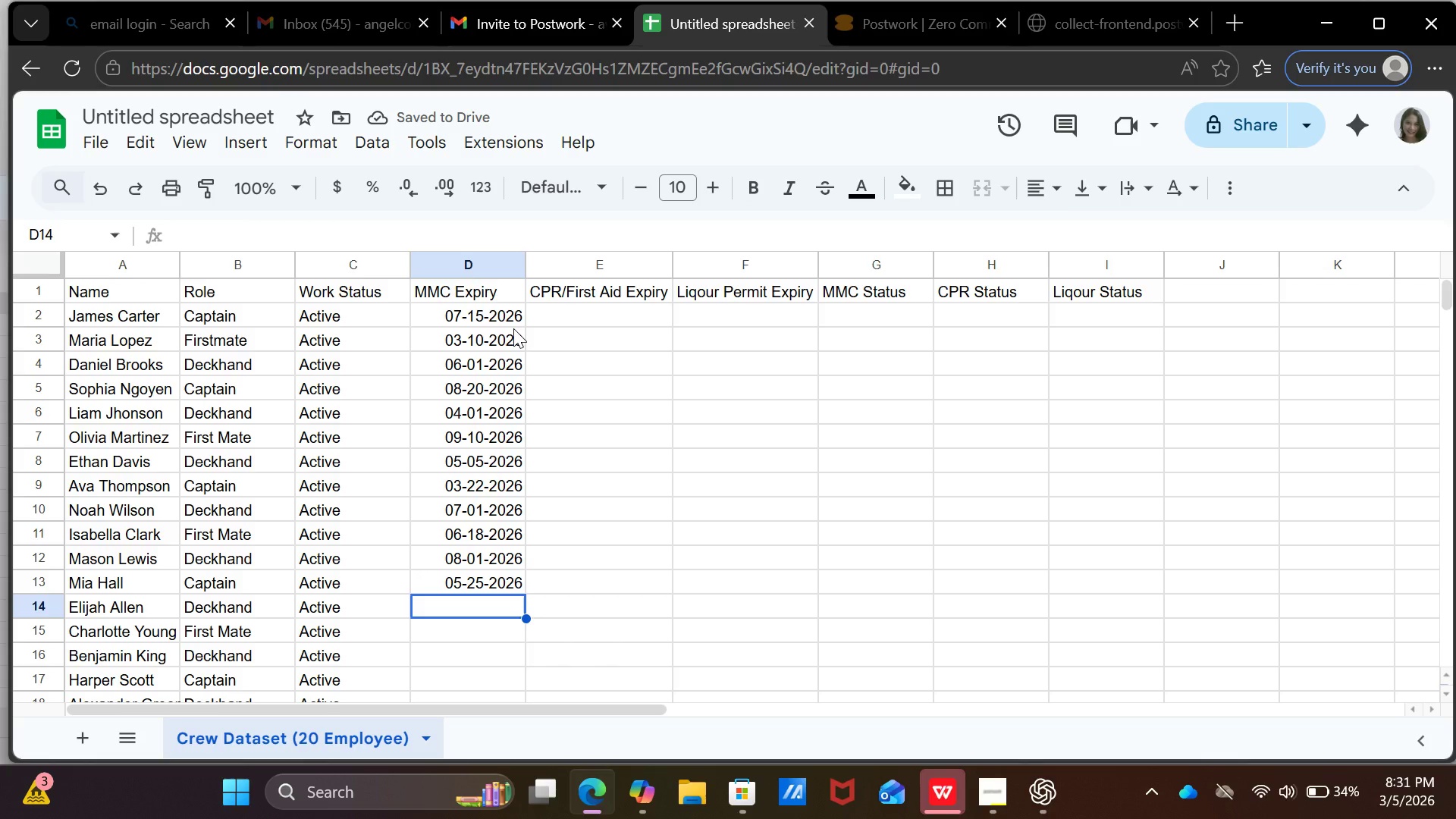 
type(03-28-2026)
 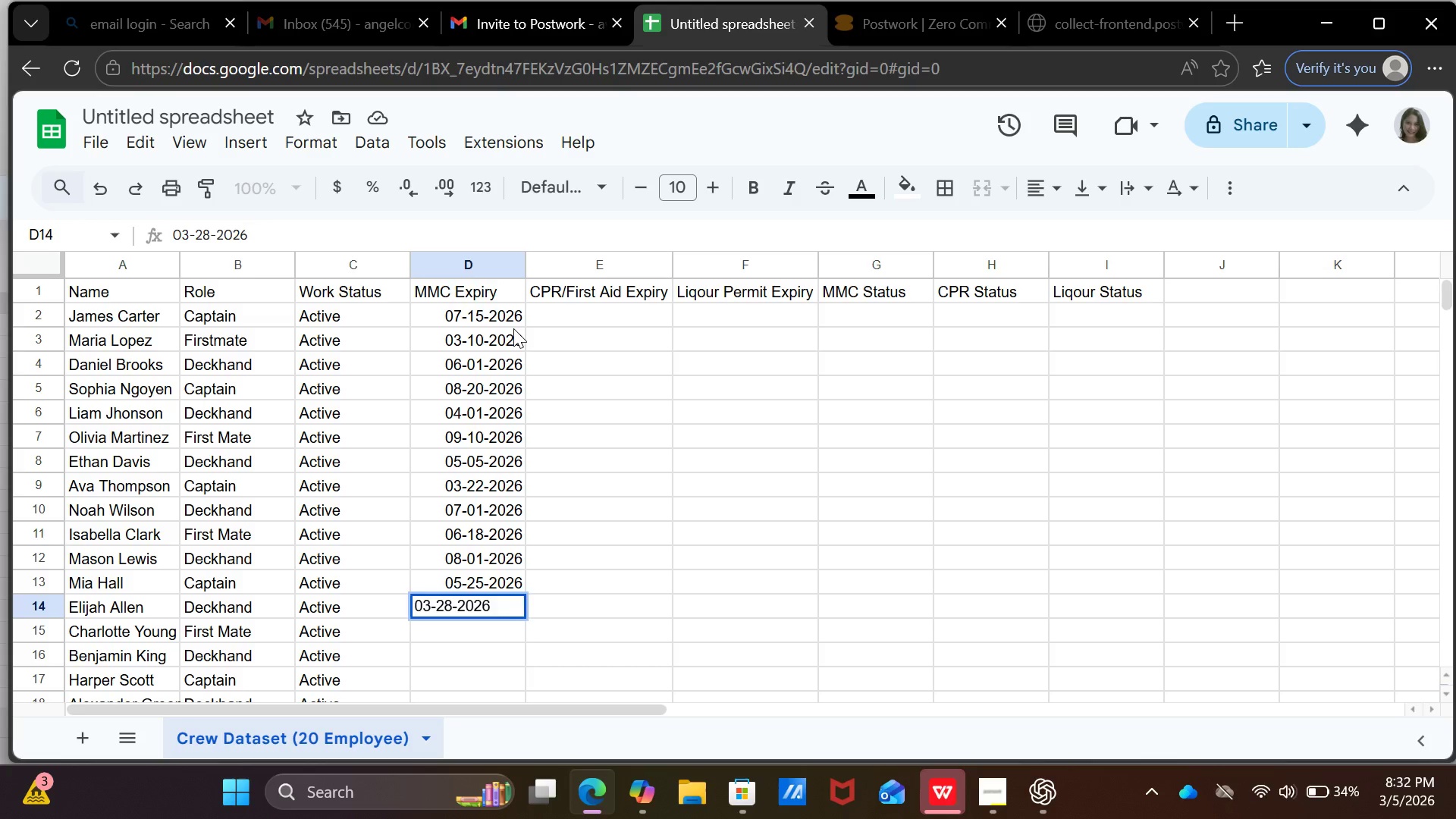 
key(Enter)
 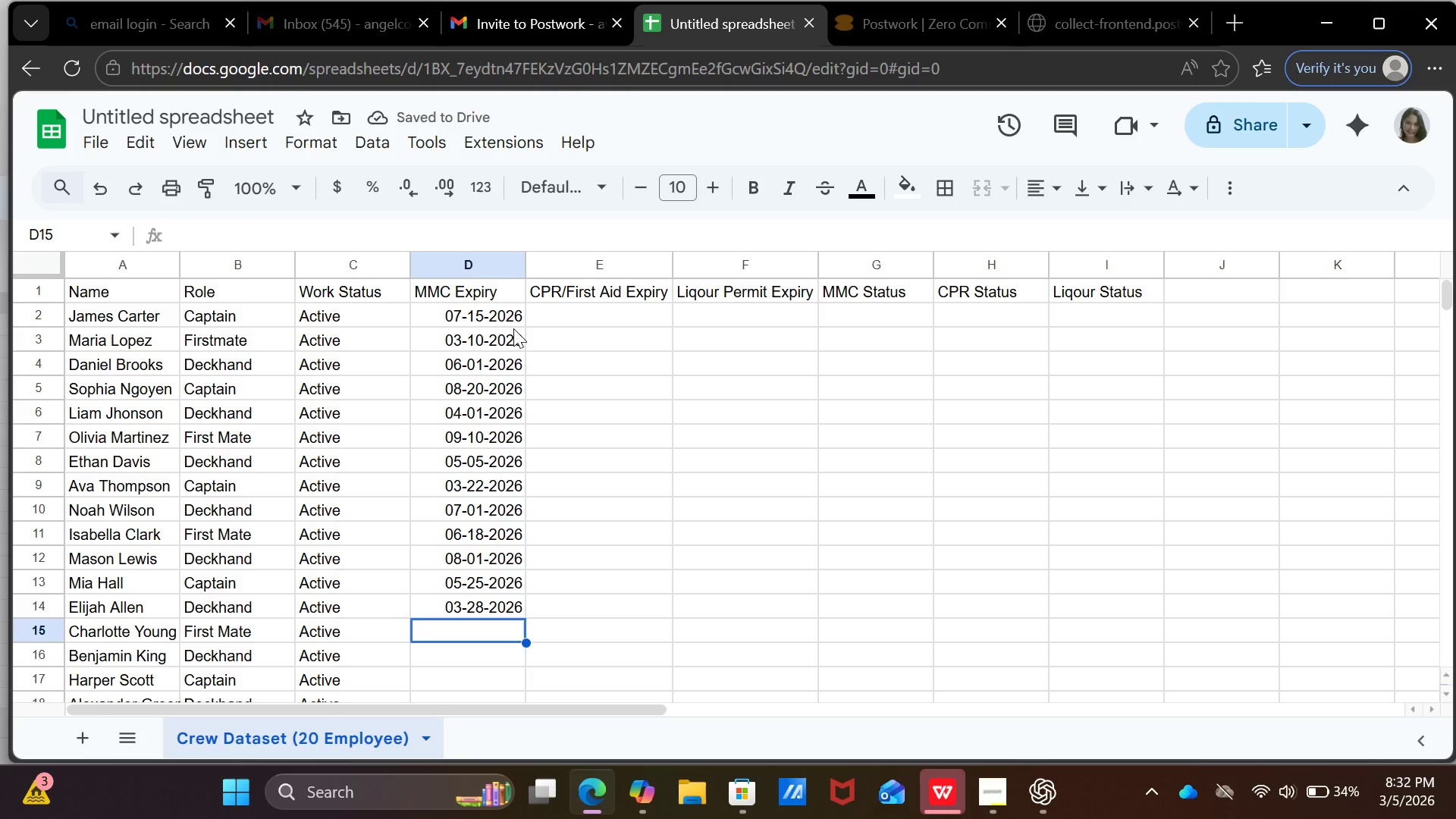 
type(07-12-2026)
 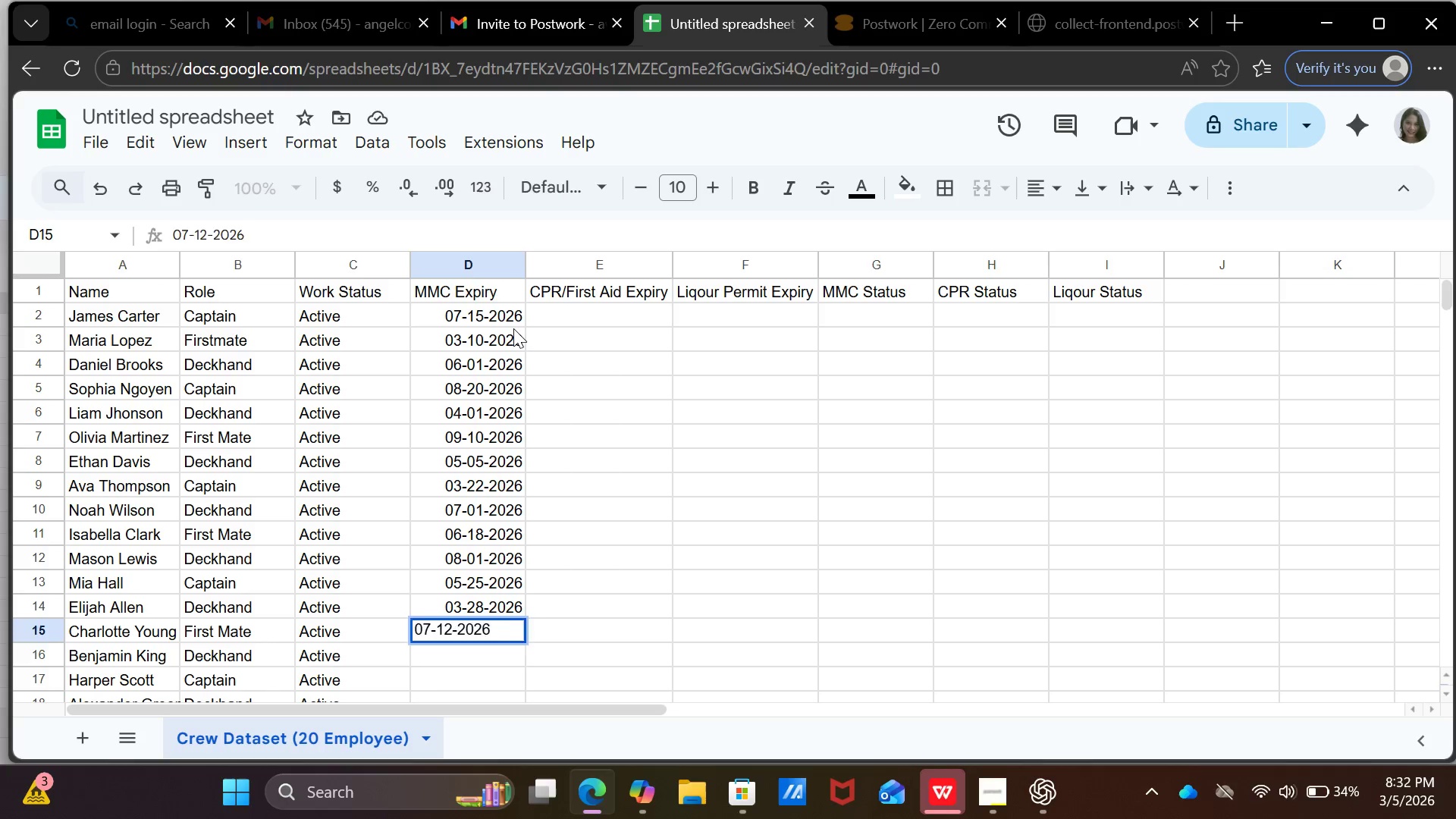 
key(Enter)
 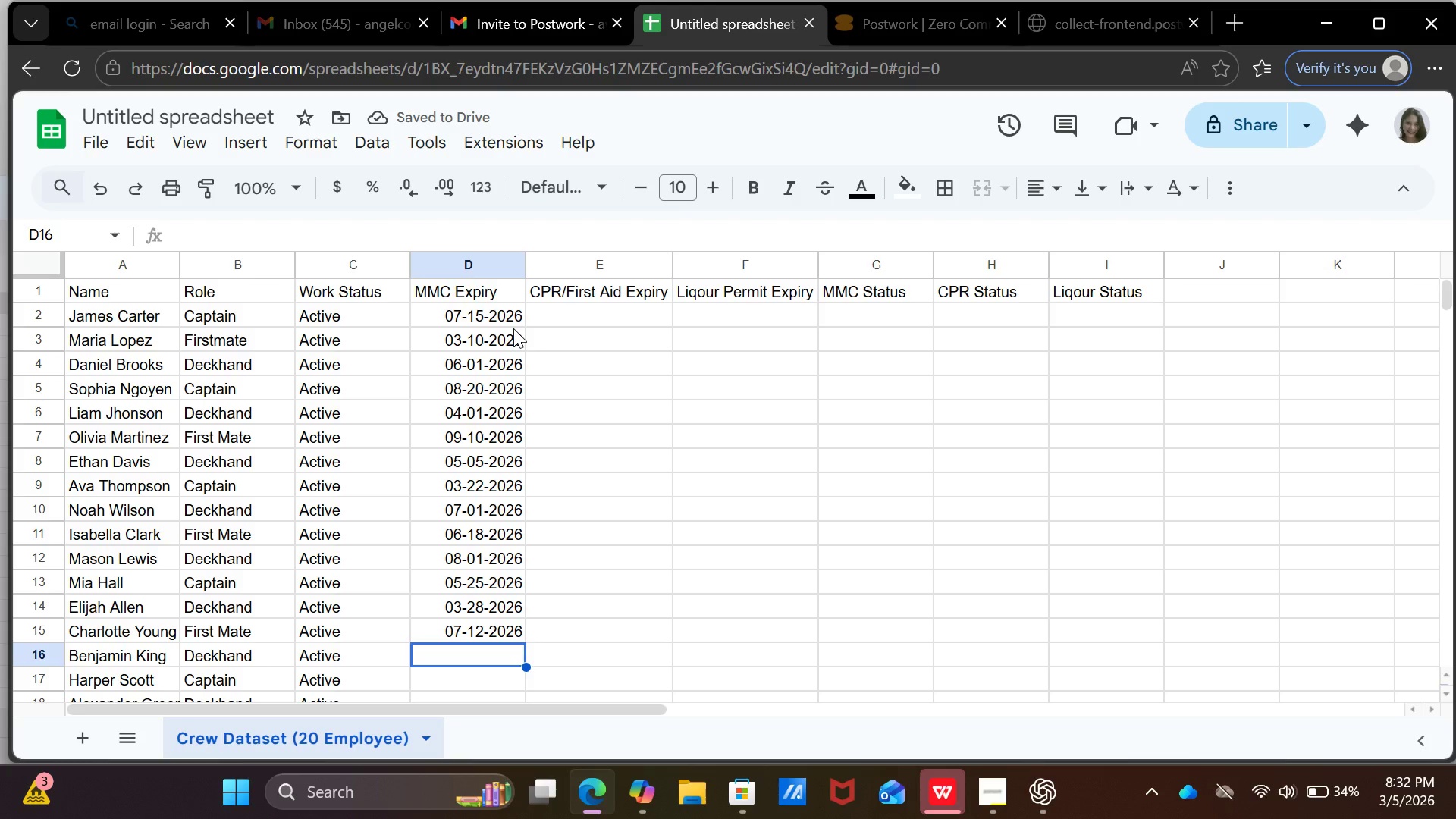 
type(06-30-2026)
 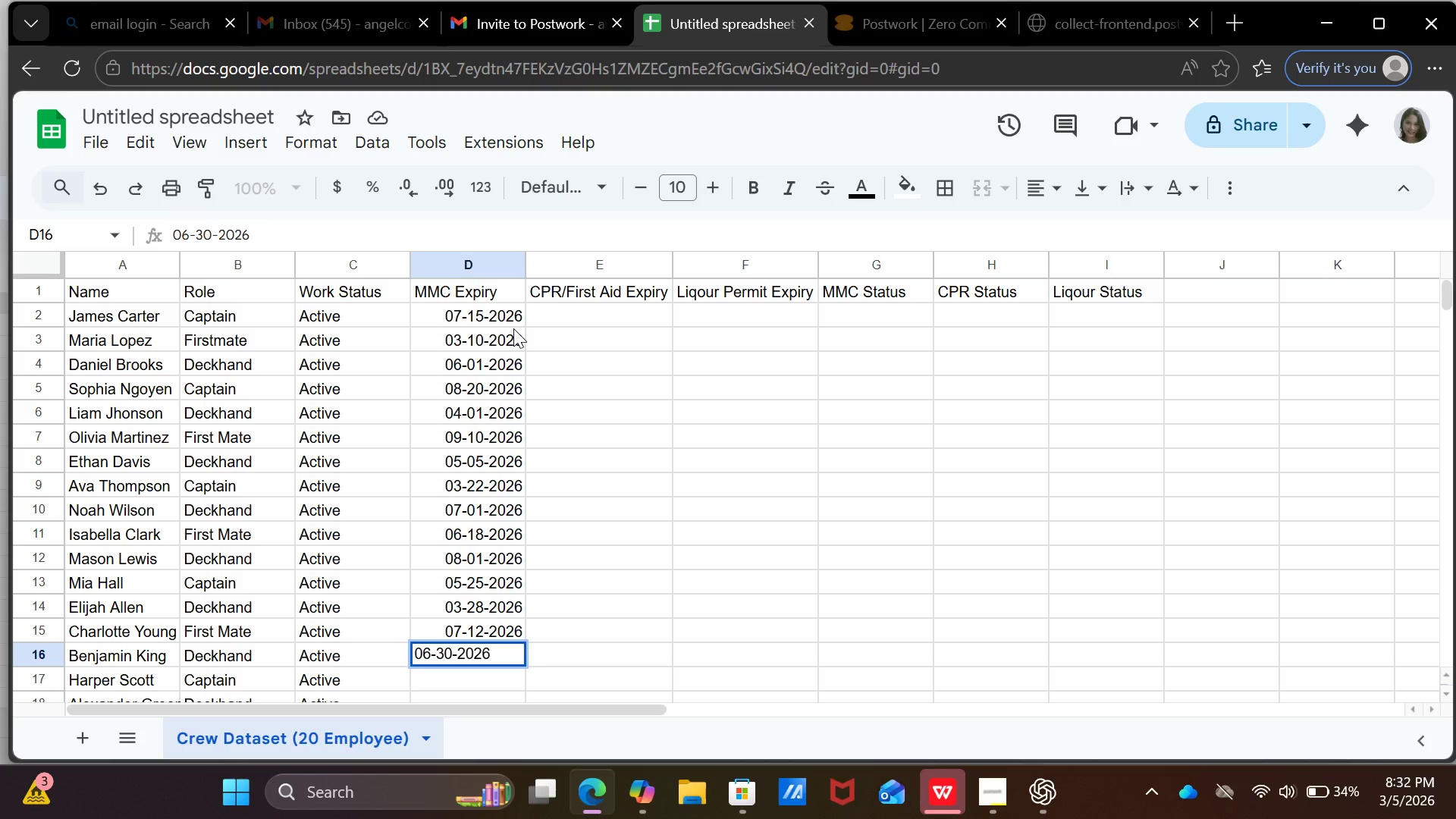 
key(Enter)
 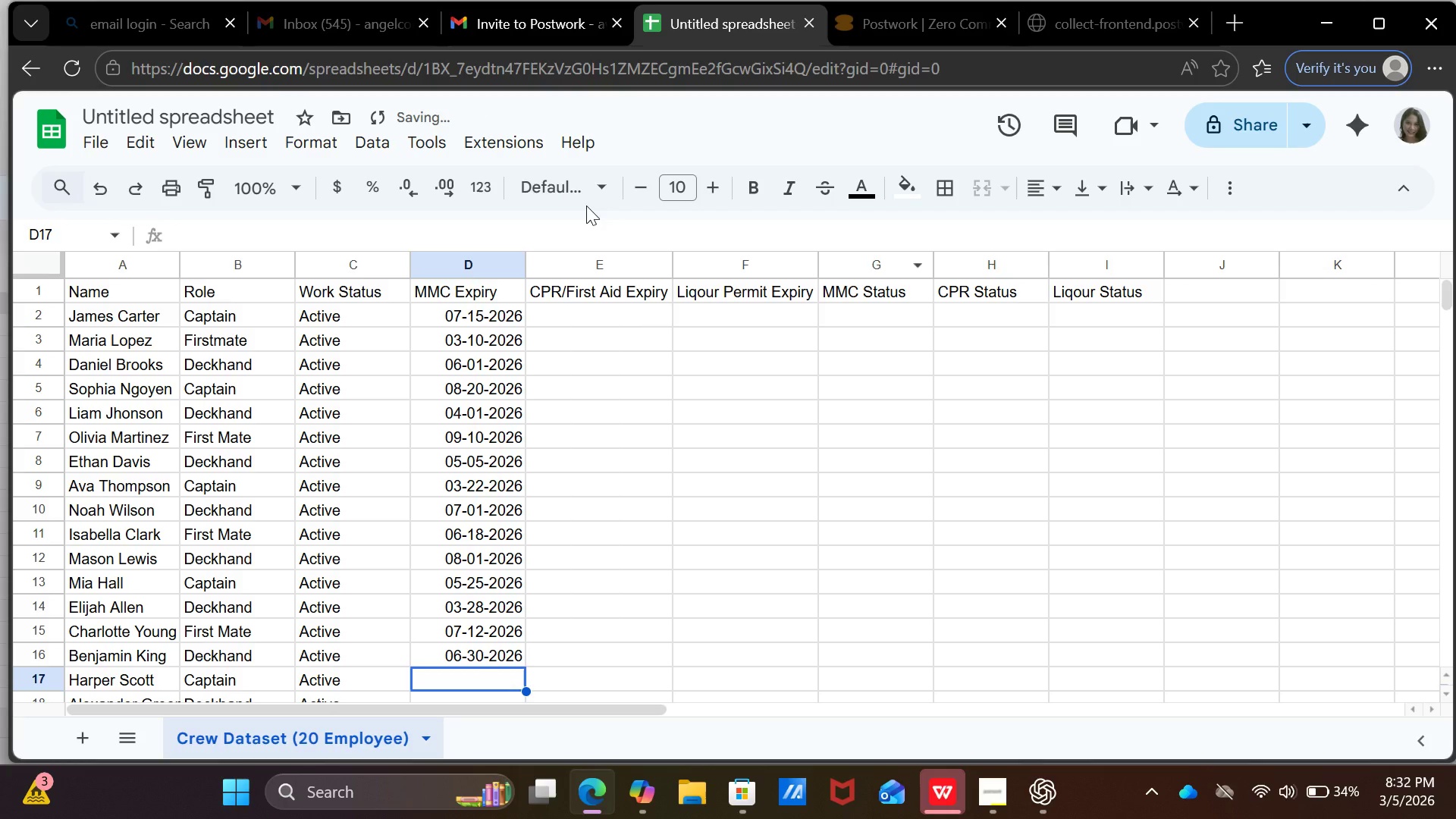 
scroll: coordinate [566, 454], scroll_direction: down, amount: 4.0
 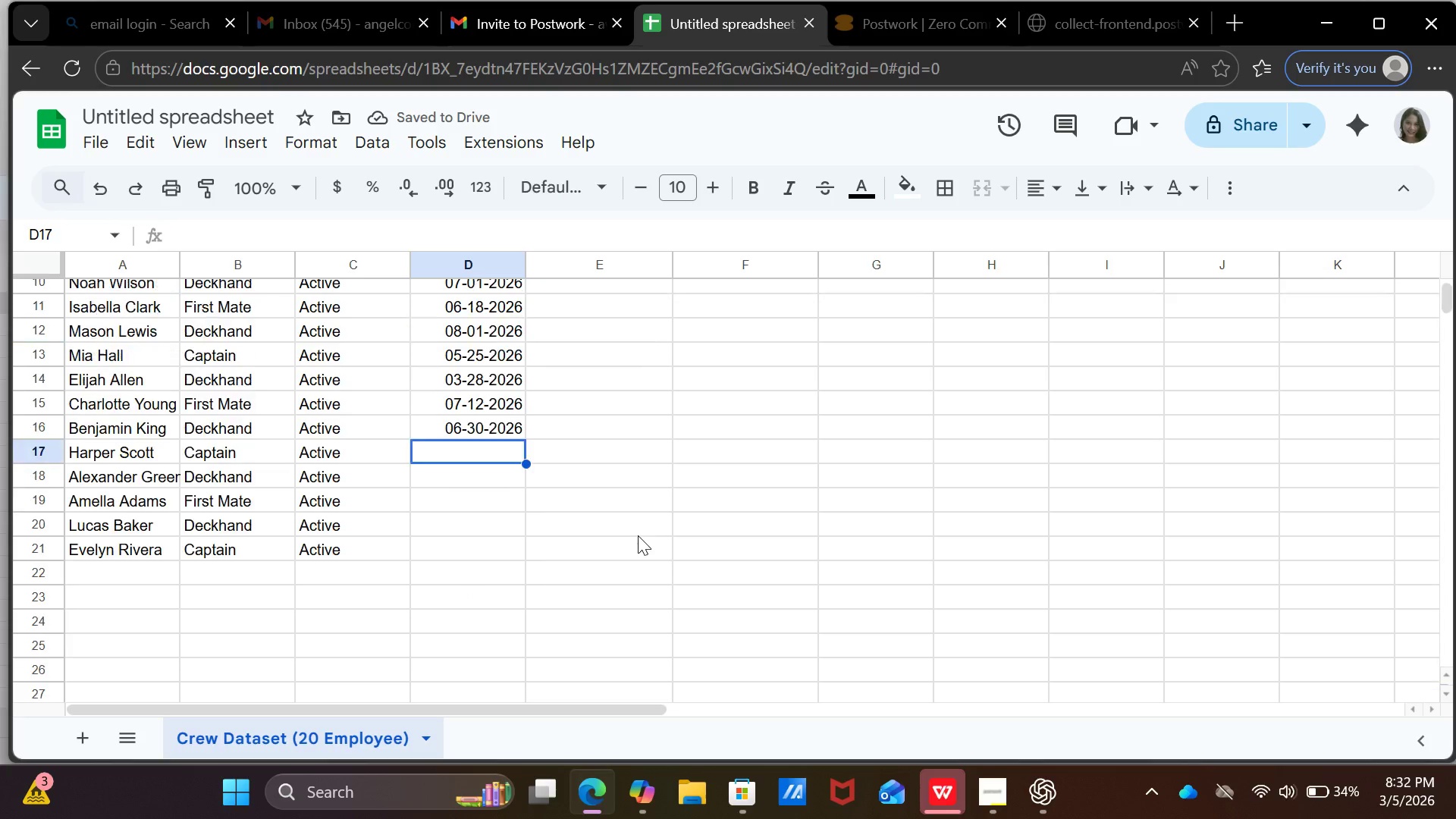 
scroll: coordinate [638, 535], scroll_direction: up, amount: 2.0
 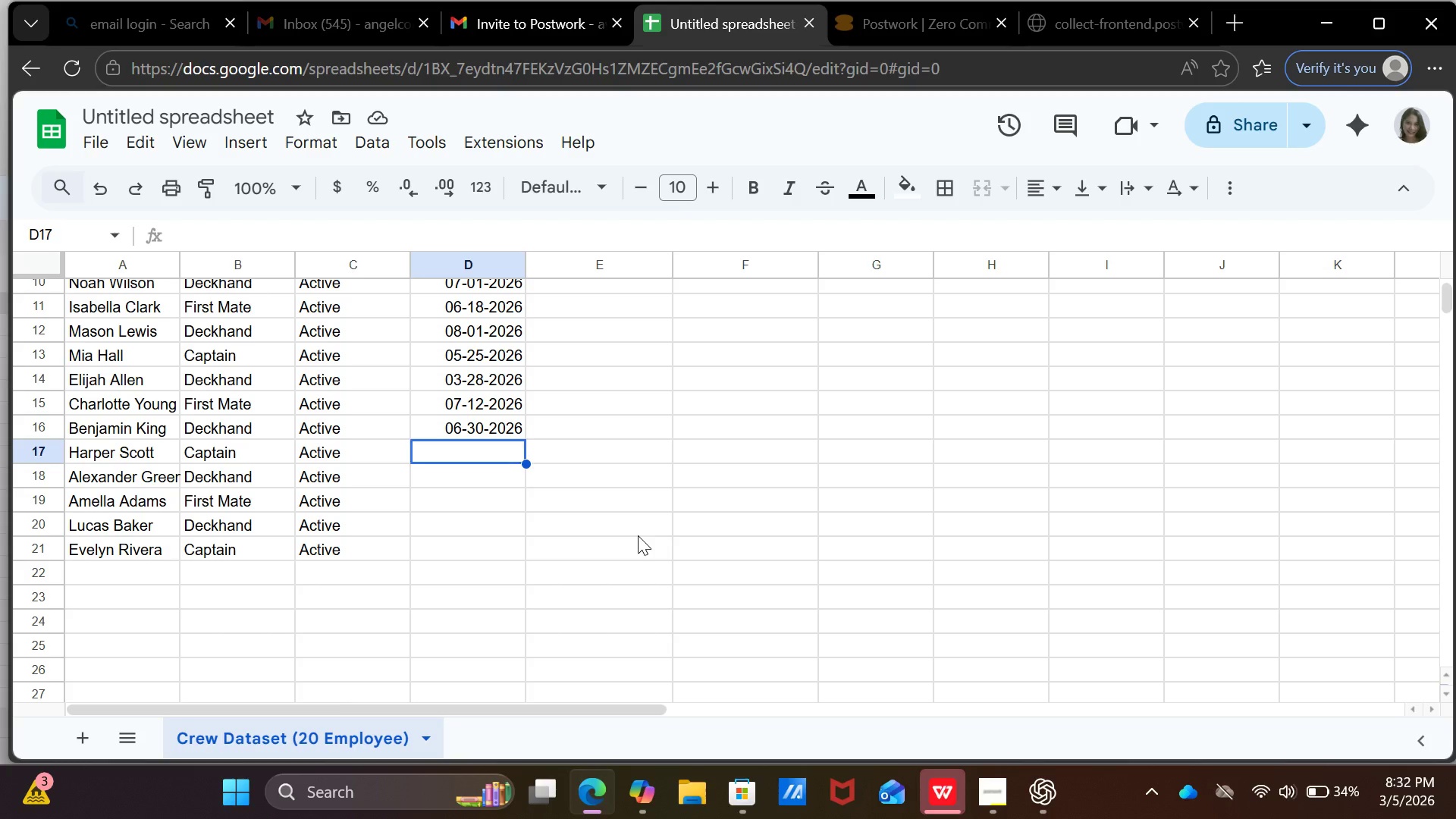 
wait(6.19)
 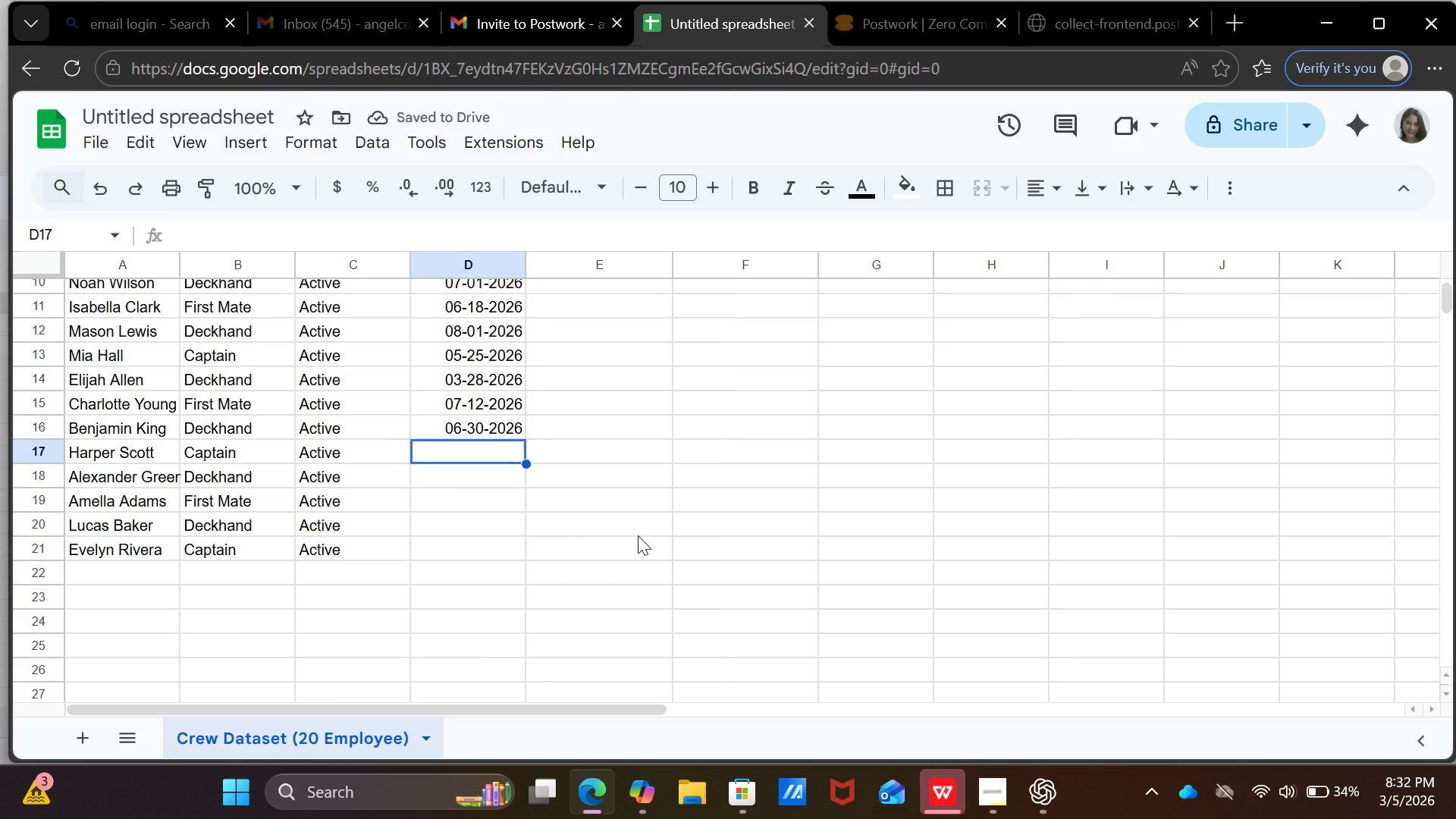 
type(04-12-2026)
 